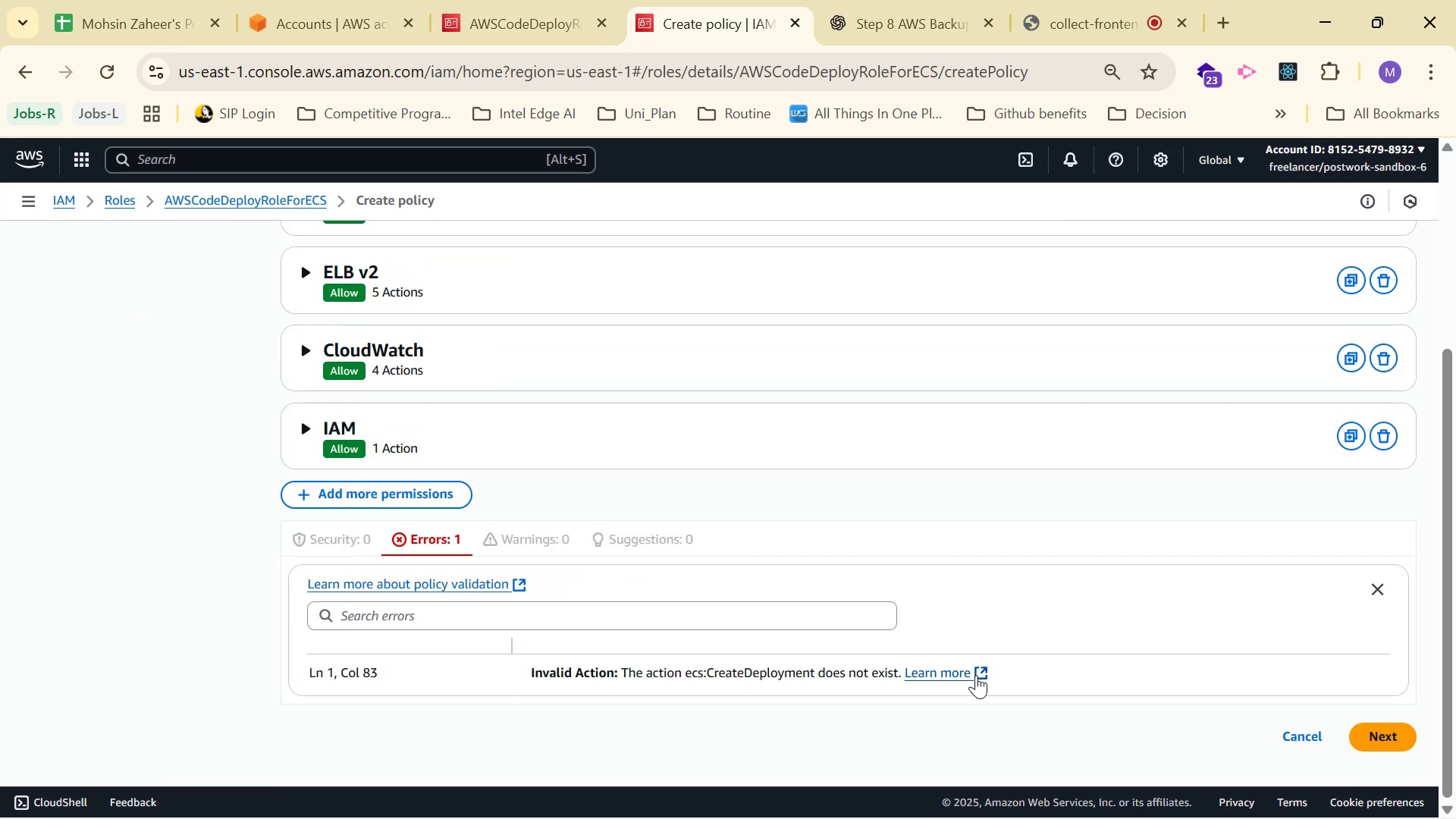 
left_click_drag(start_coordinate=[1045, 673], to_coordinate=[513, 667])
 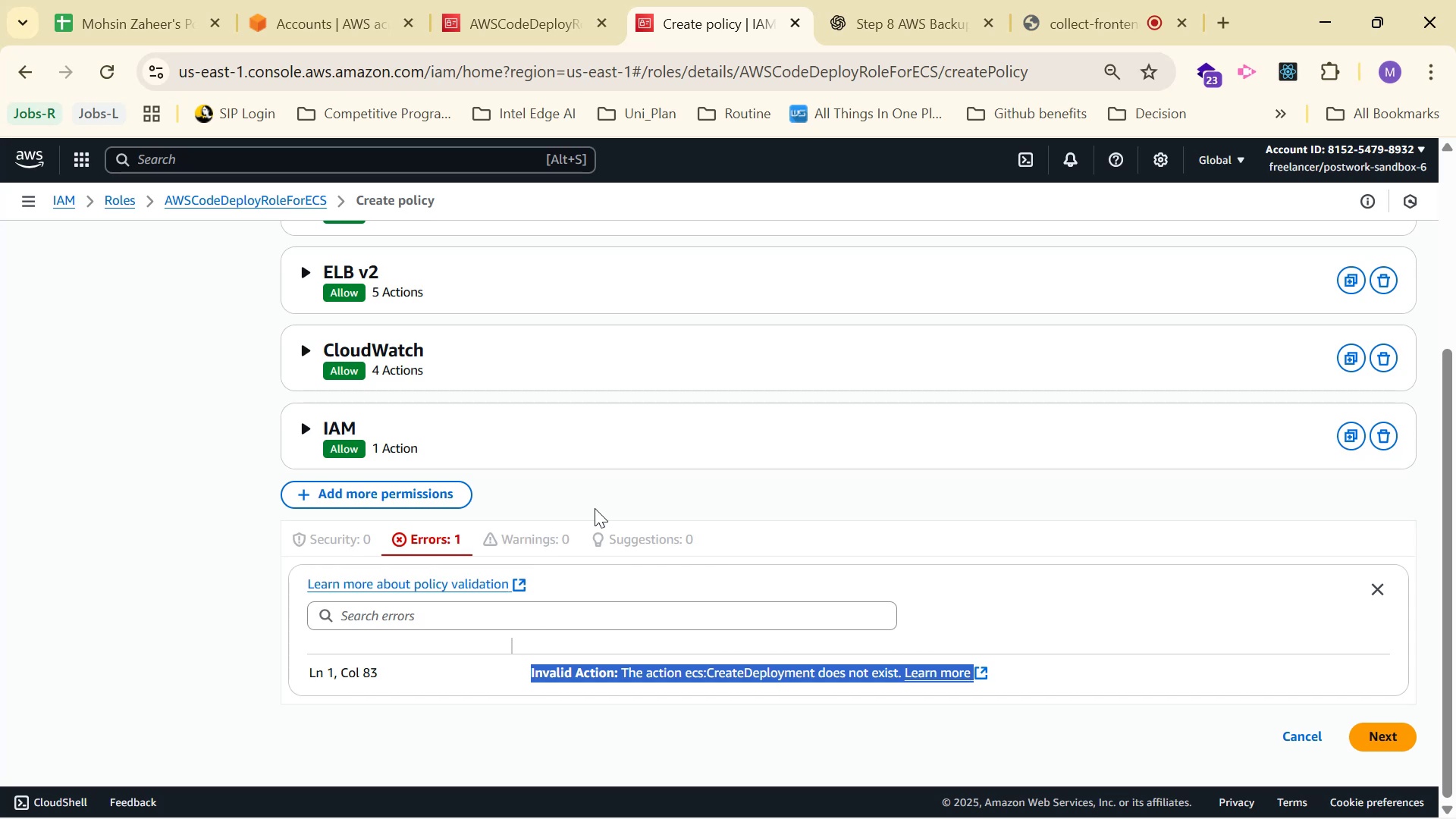 
key(Control+C)
 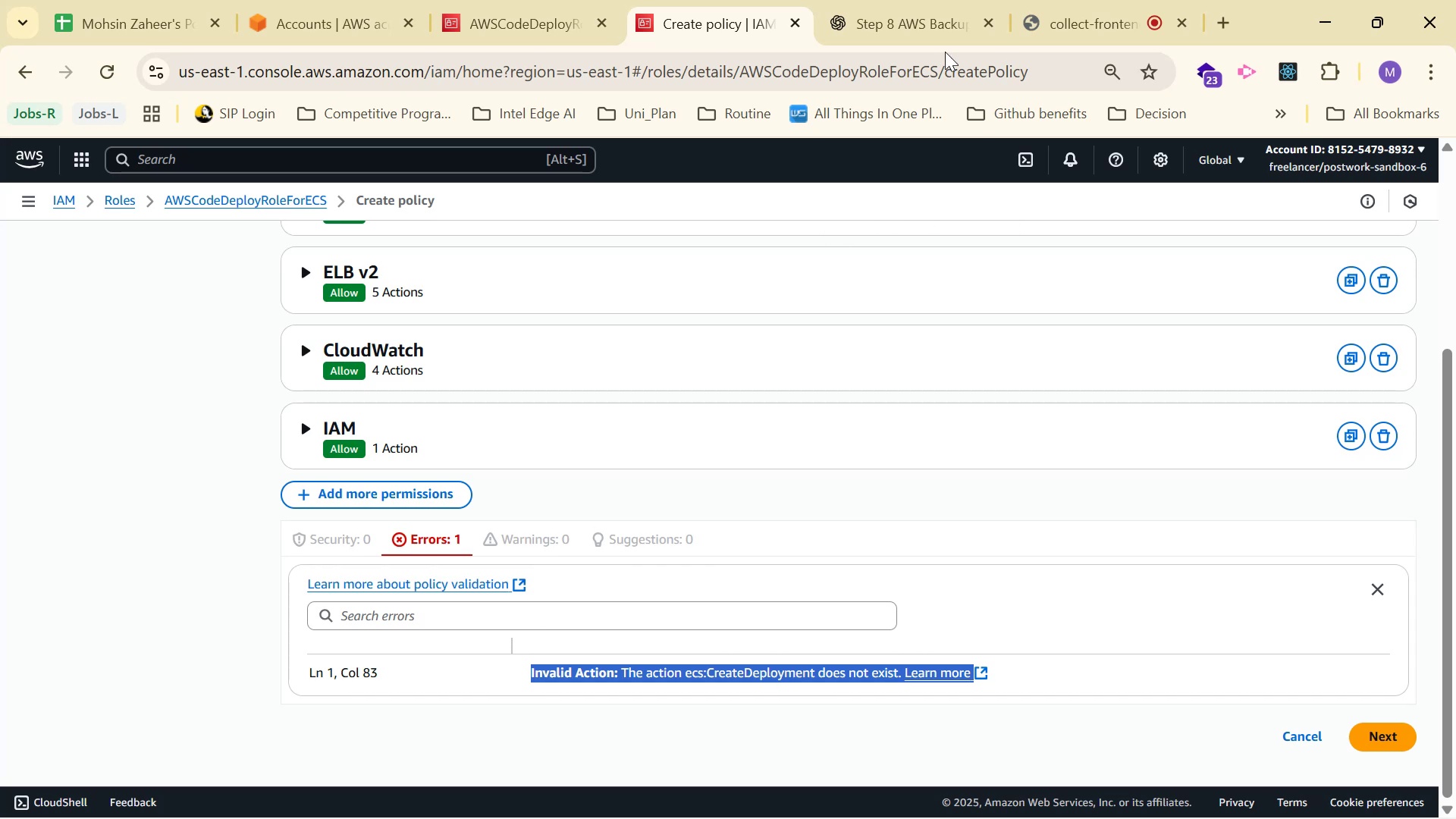 
key(Control+C)
 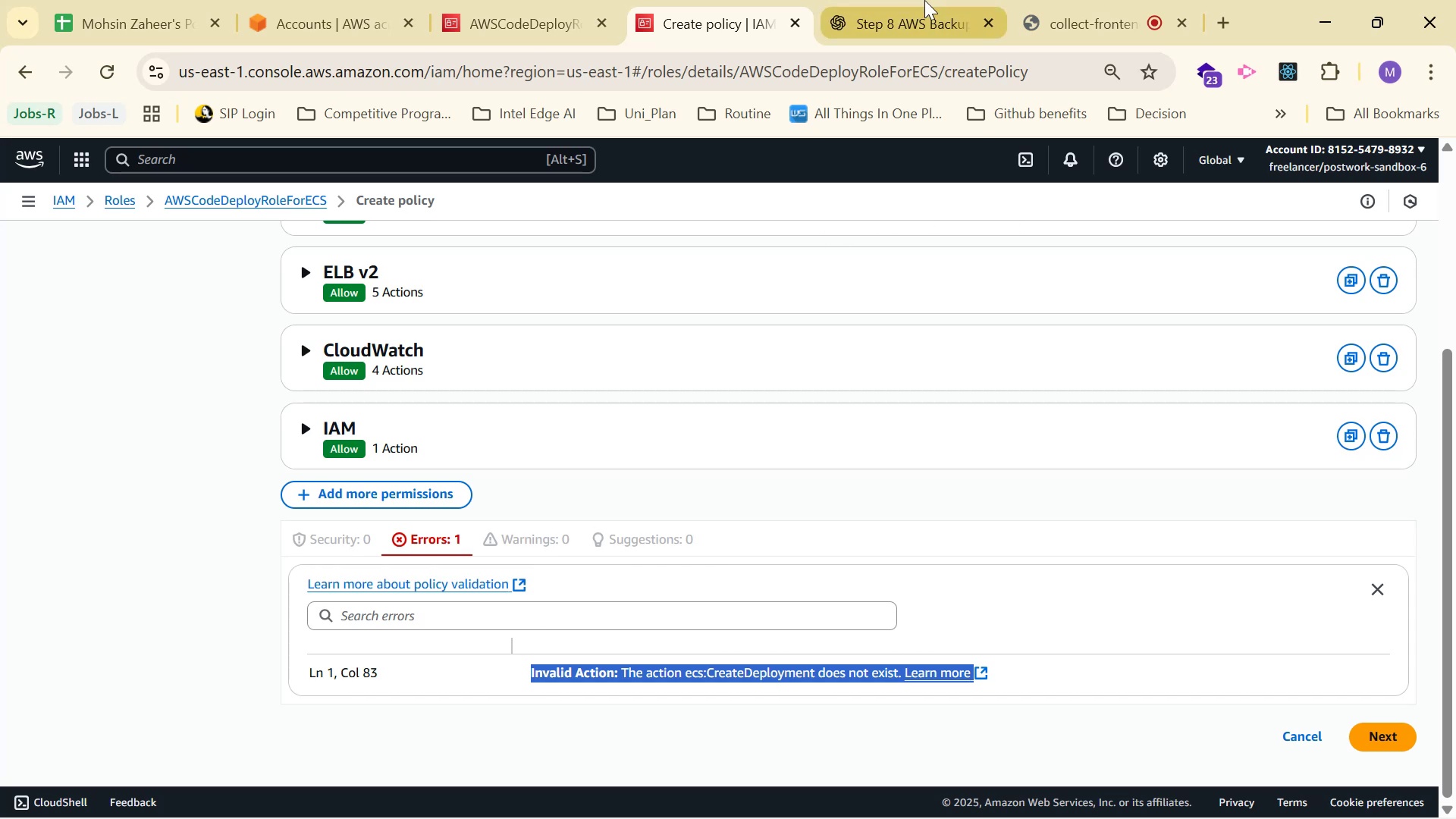 
left_click([924, 0])
 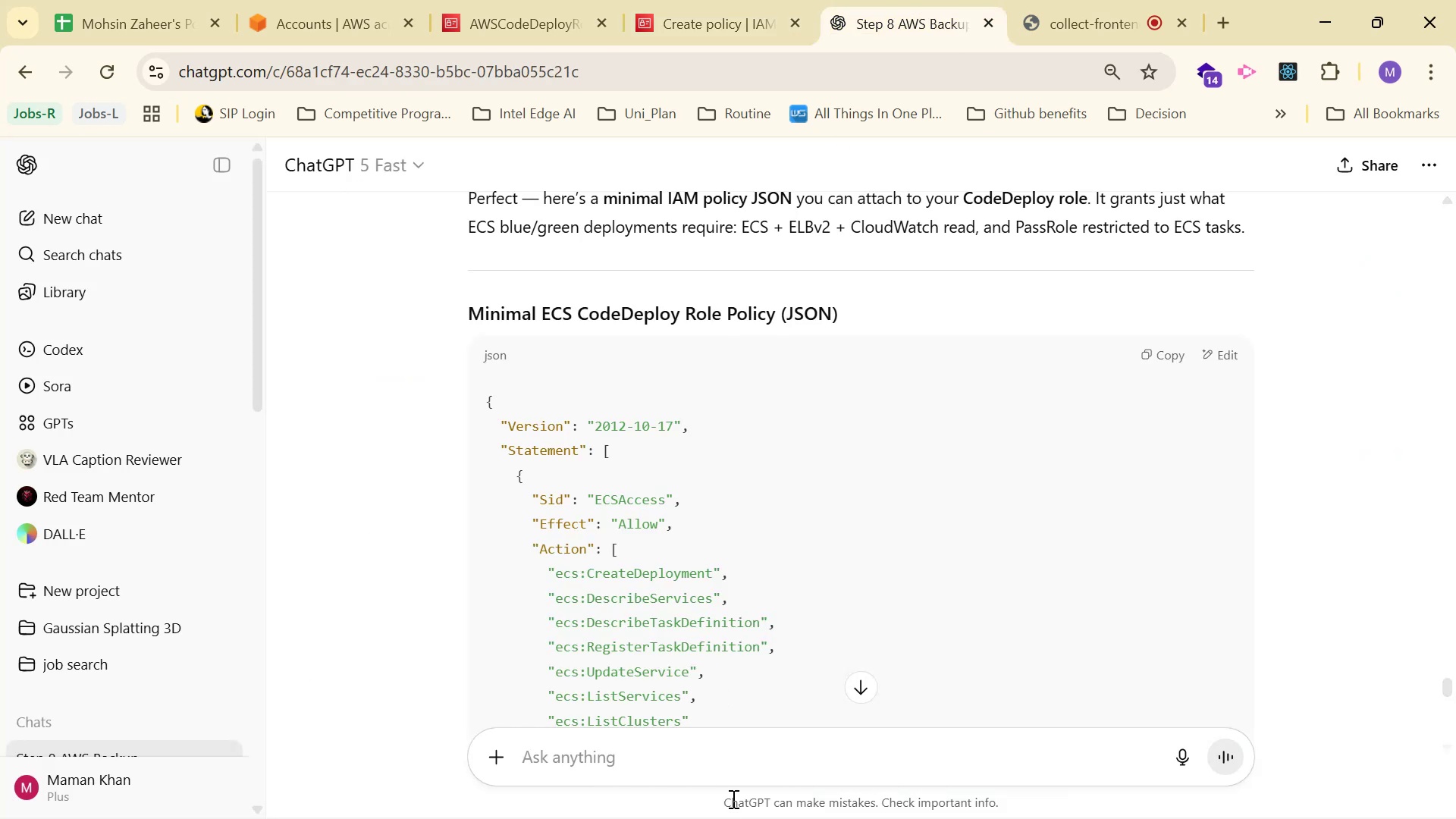 
left_click([736, 781])
 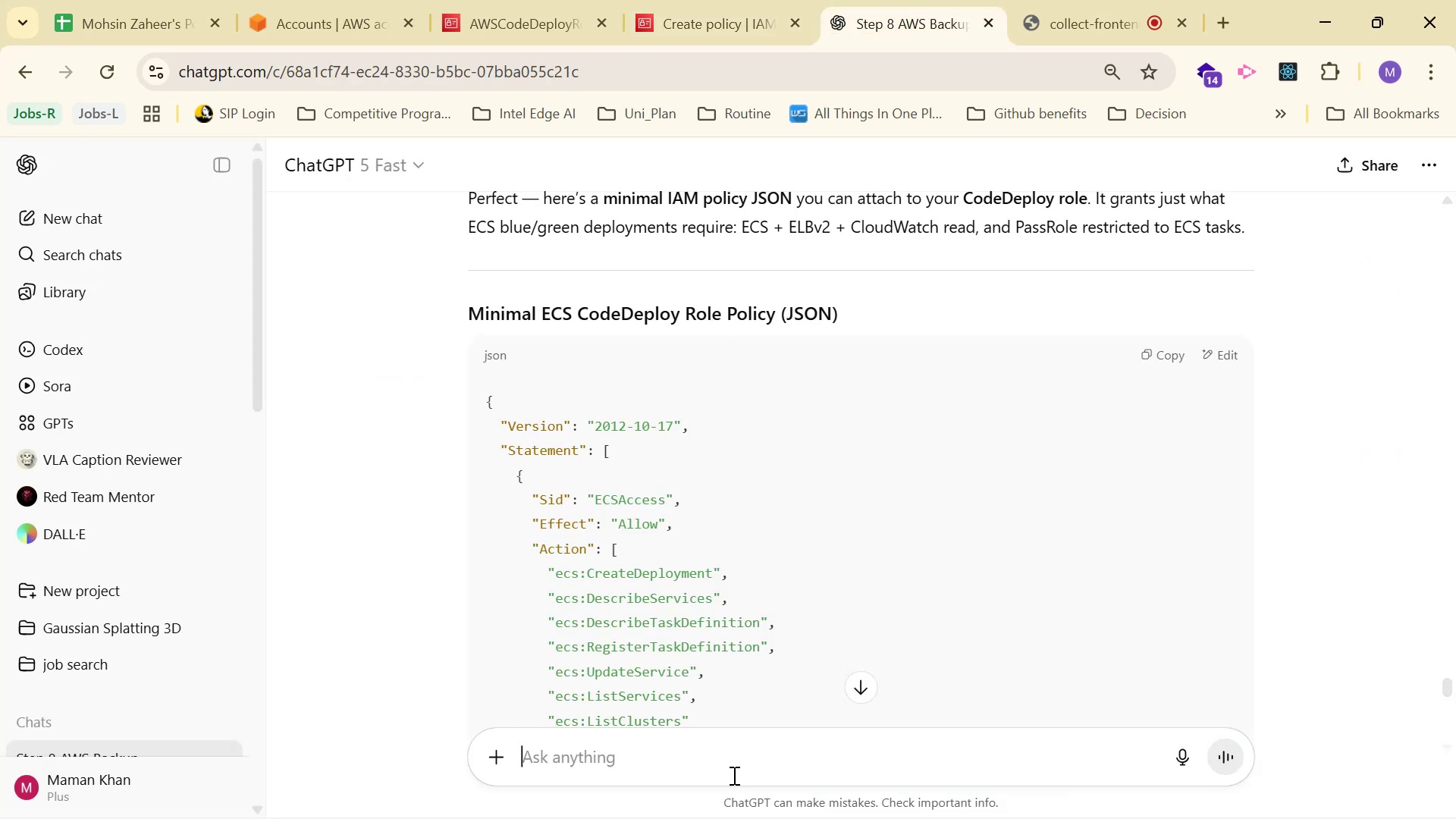 
key(Control+ControlLeft)
 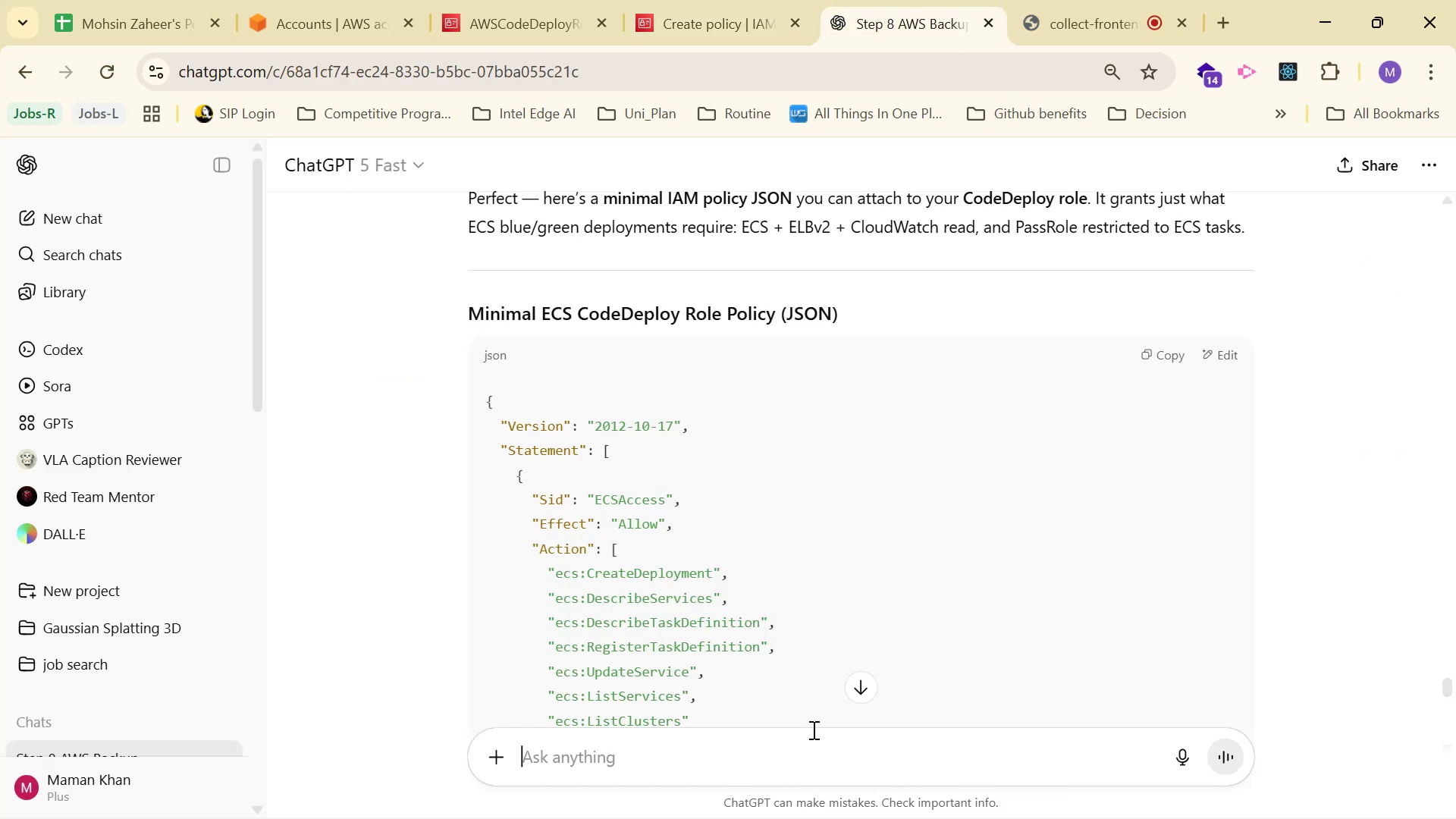 
key(Control+V)
 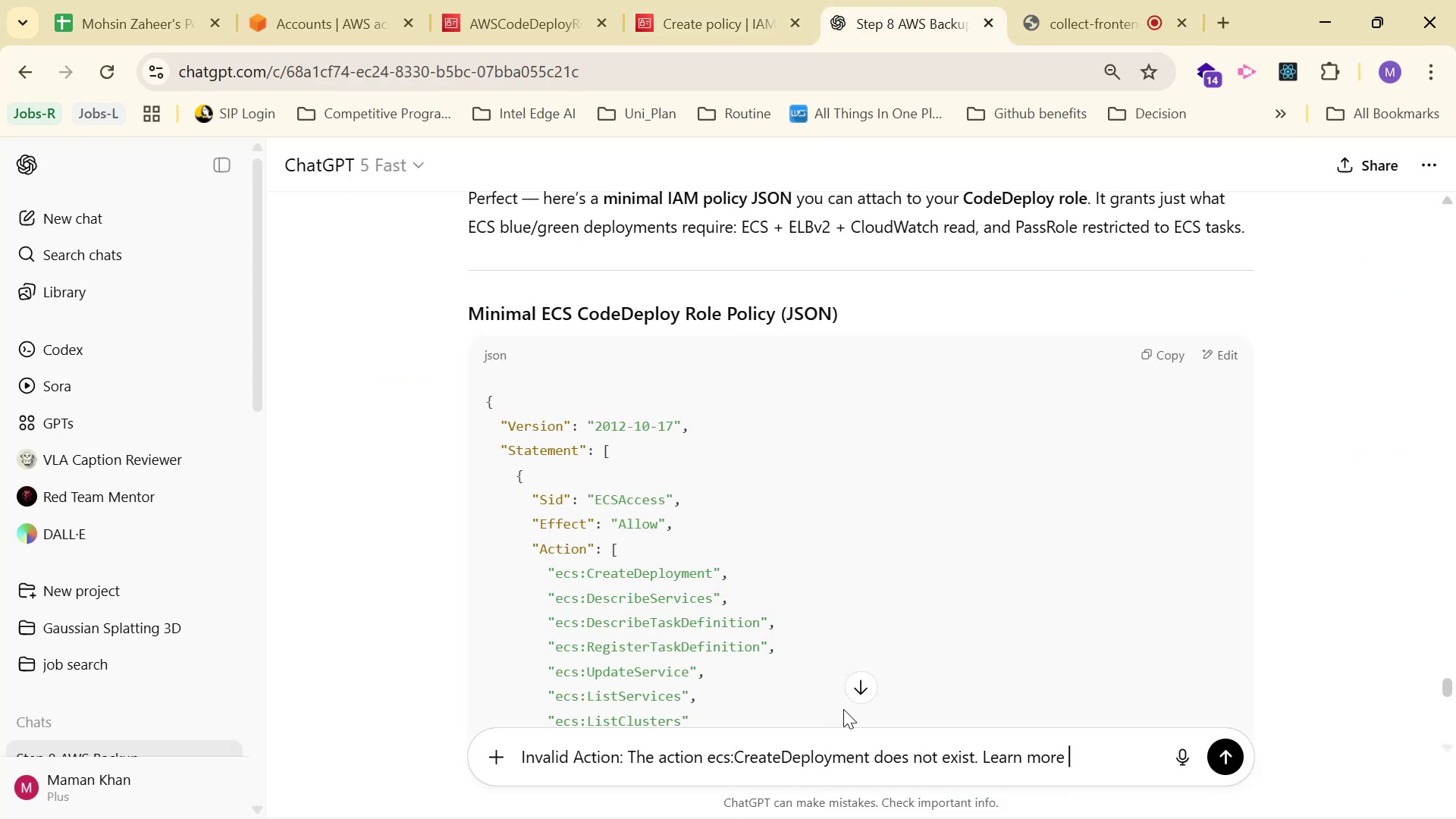 
key(Enter)
 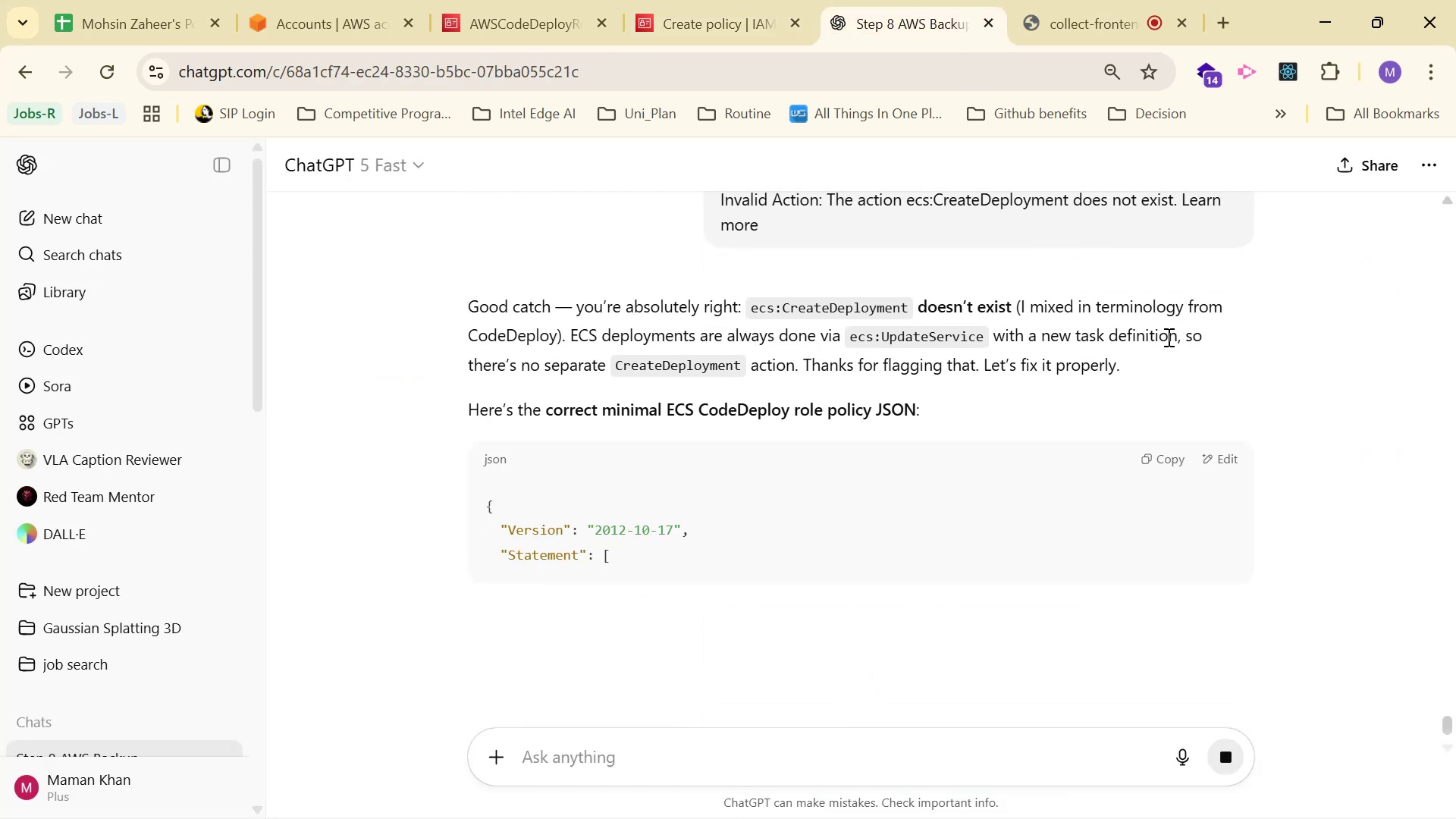 
wait(11.41)
 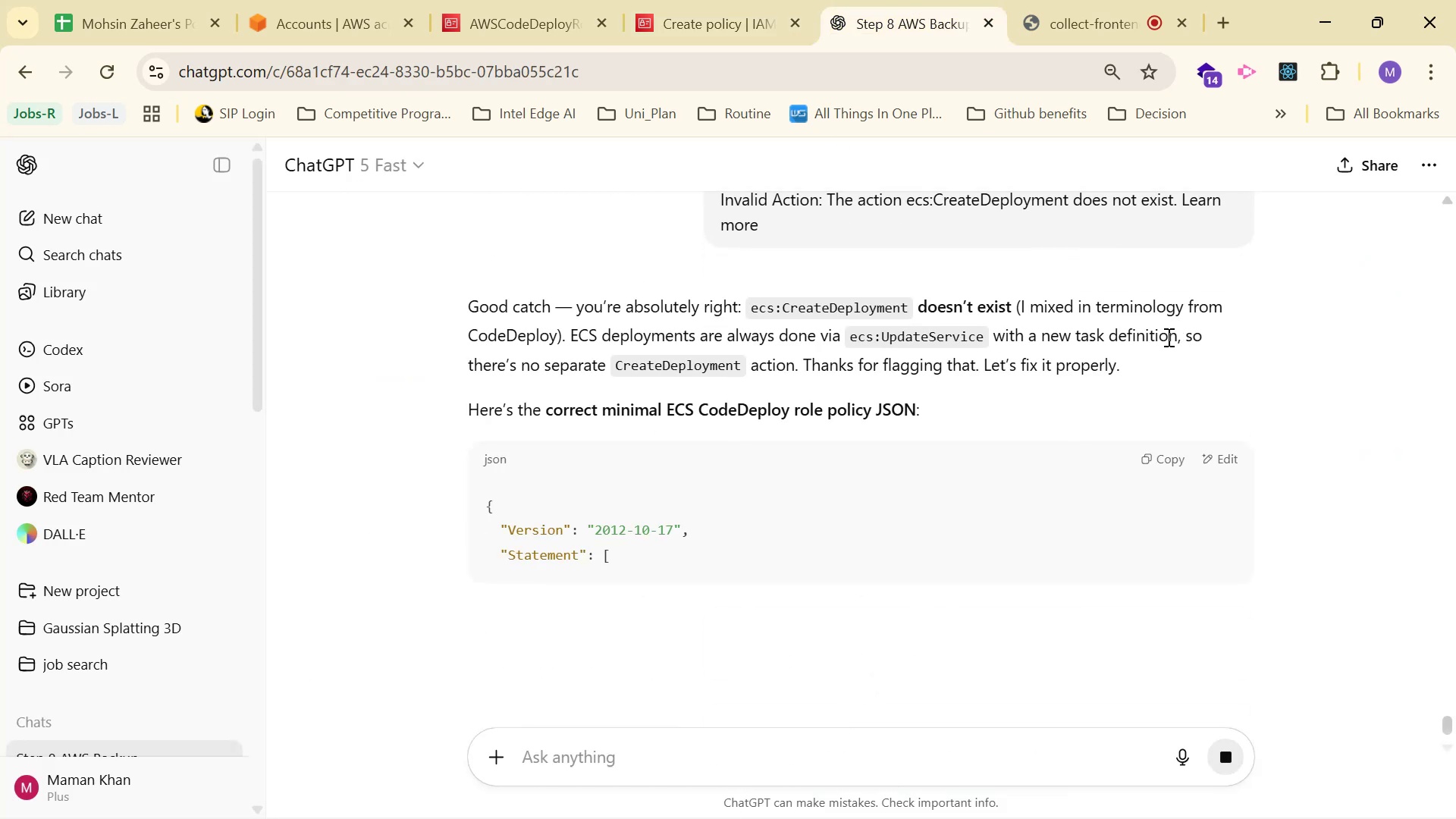 
scroll: coordinate [1189, 317], scroll_direction: down, amount: 18.0
 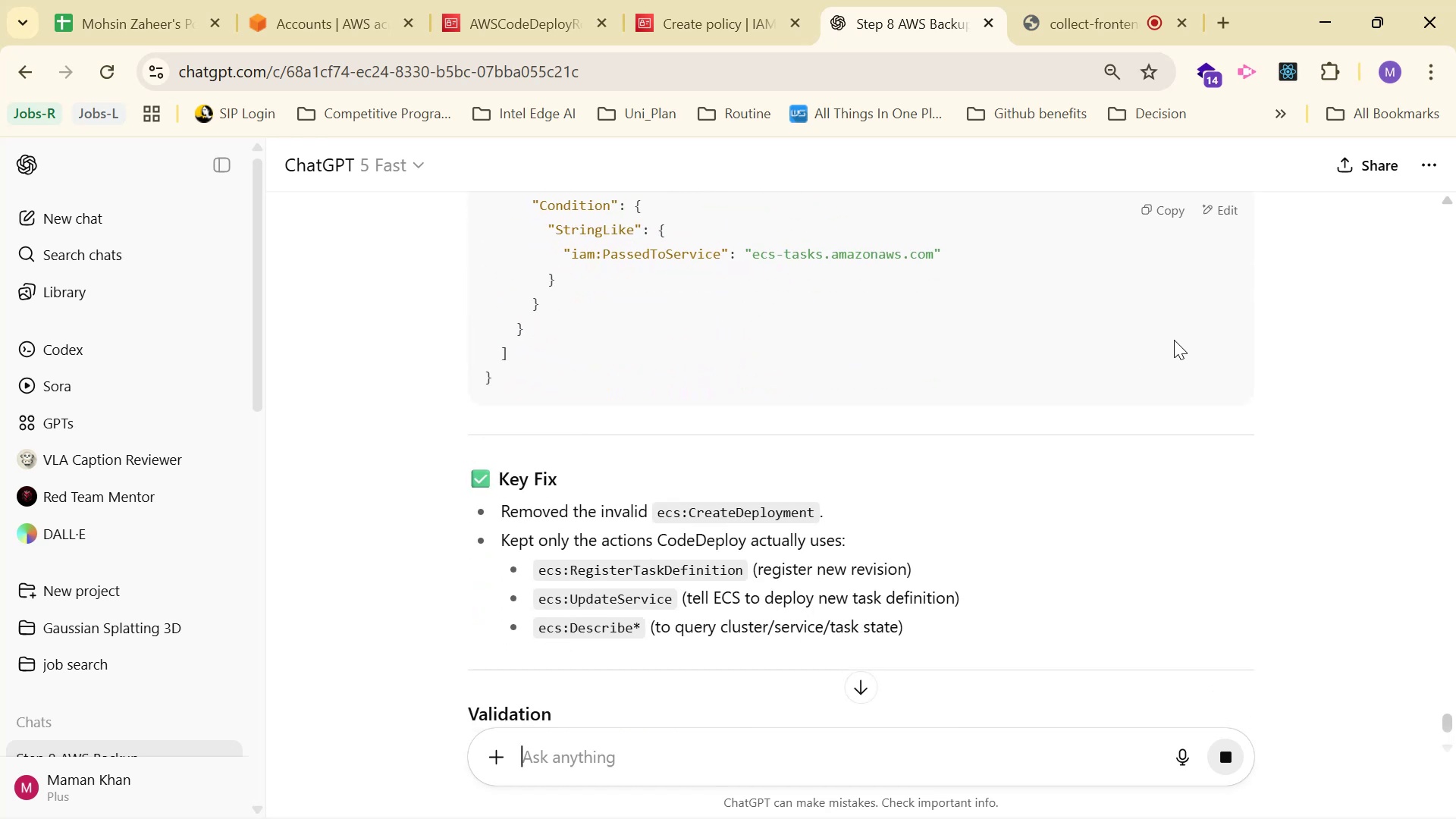 
scroll: coordinate [1159, 318], scroll_direction: up, amount: 11.0
 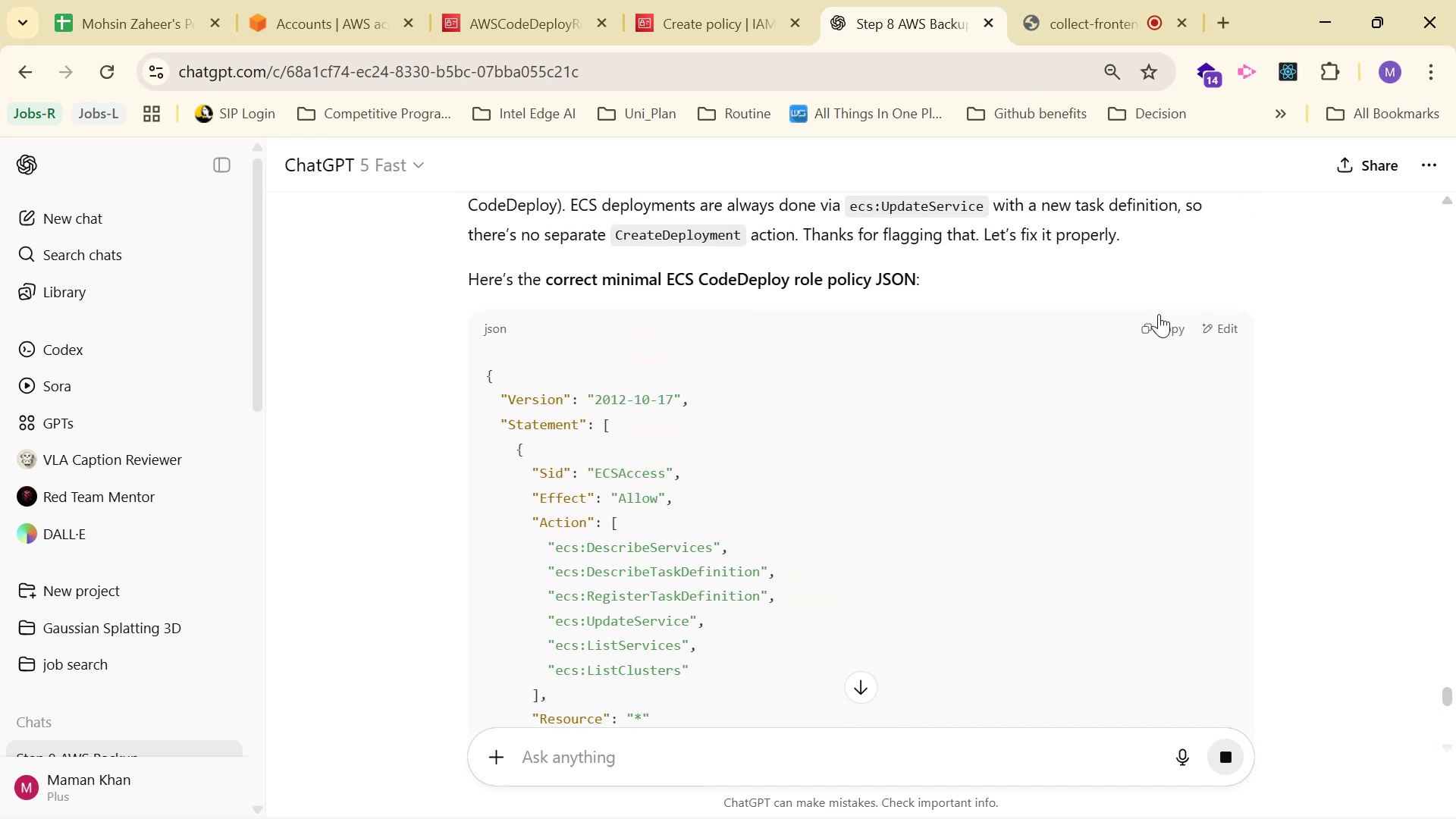 
scroll: coordinate [1163, 315], scroll_direction: down, amount: 8.0
 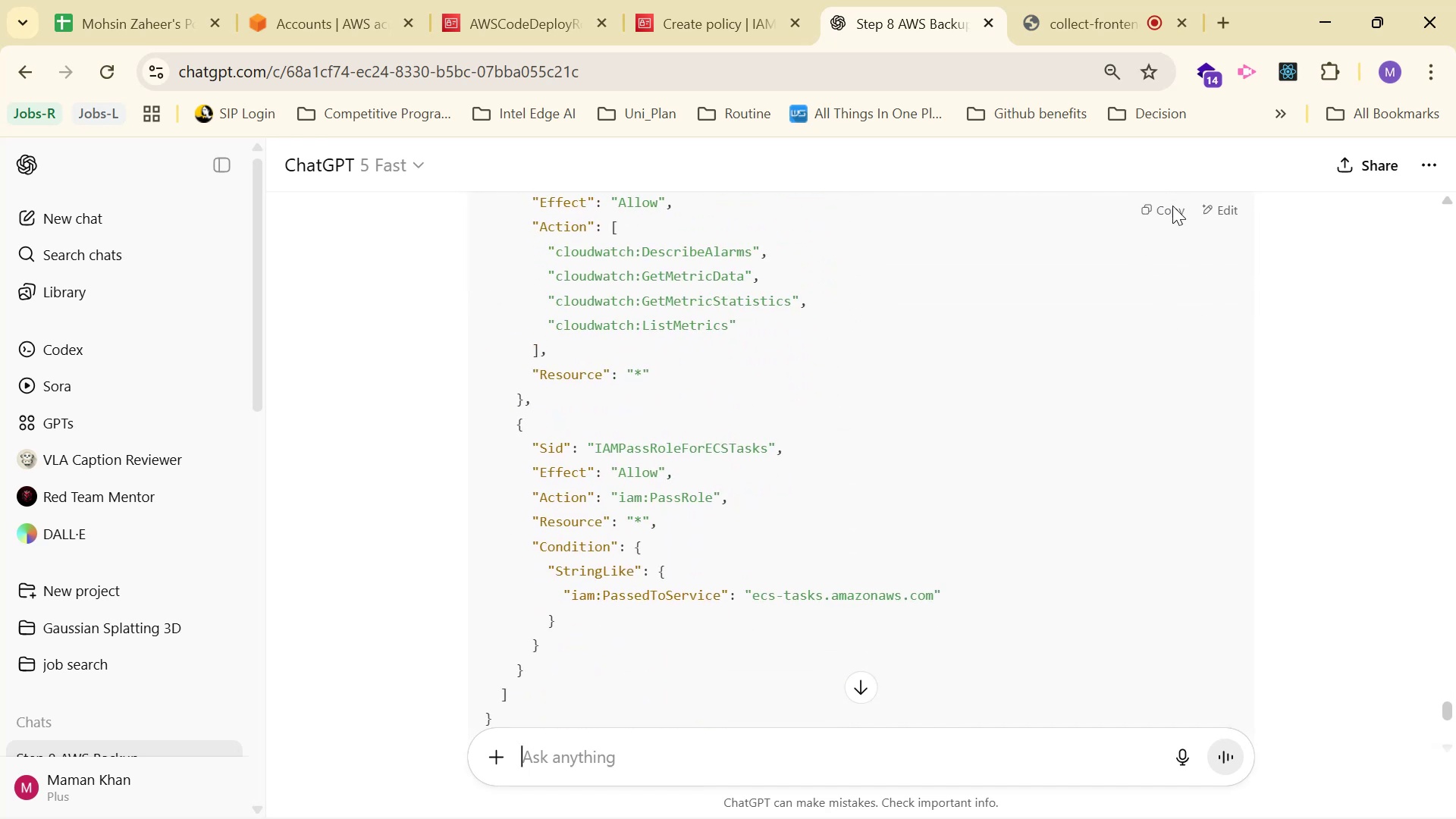 
left_click([1169, 219])
 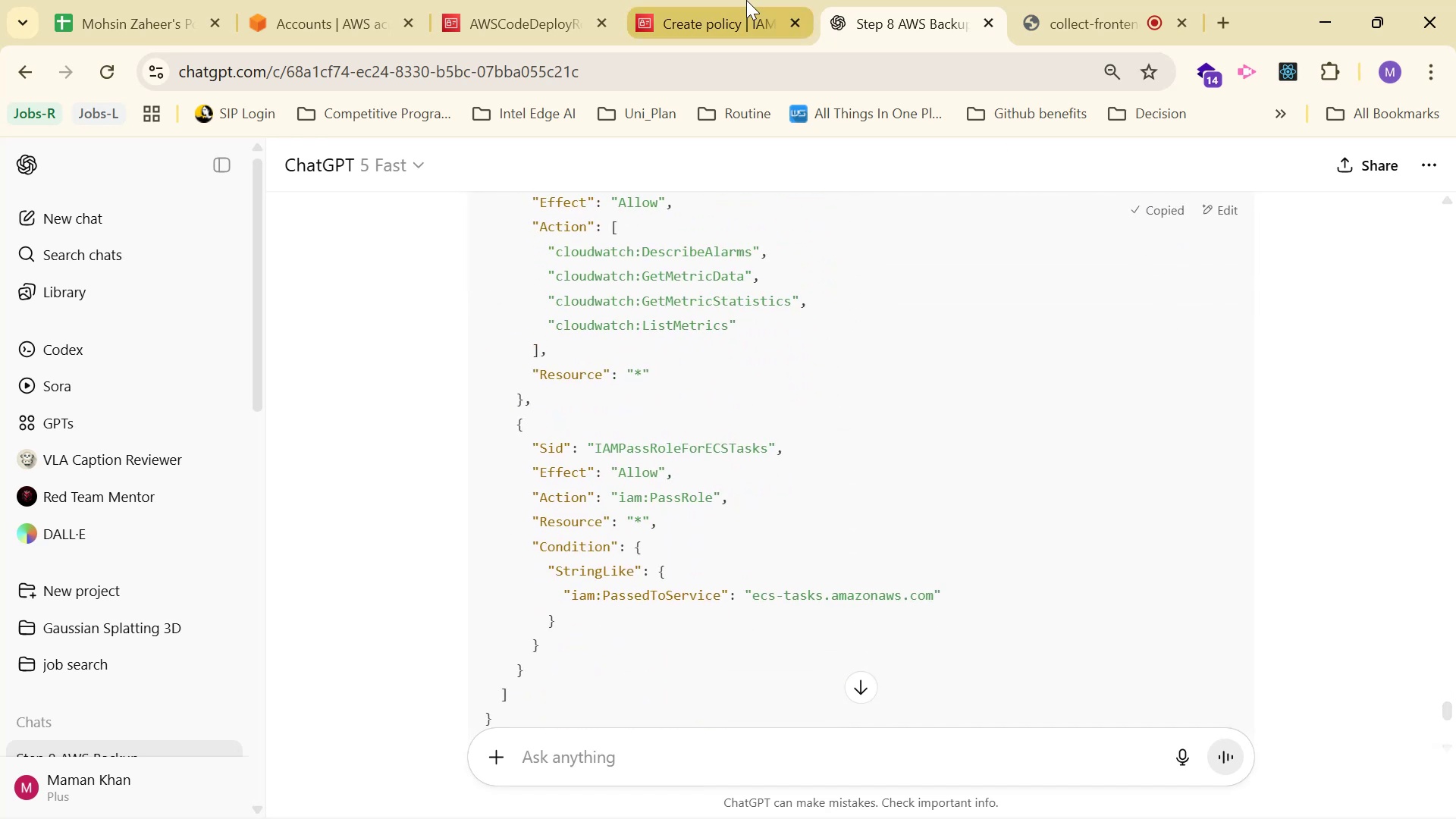 
left_click([746, 0])
 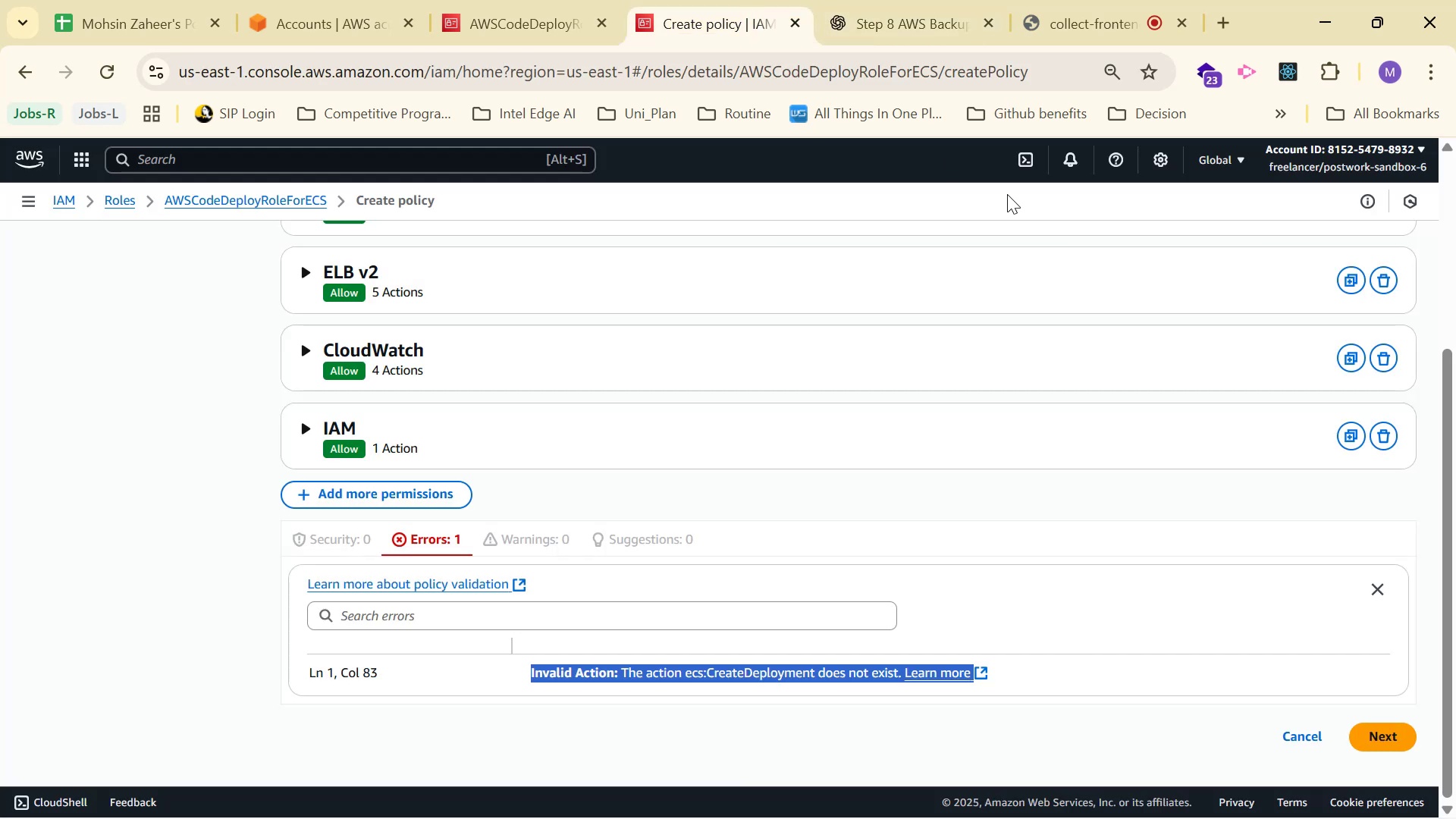 
scroll: coordinate [1131, 298], scroll_direction: up, amount: 4.0
 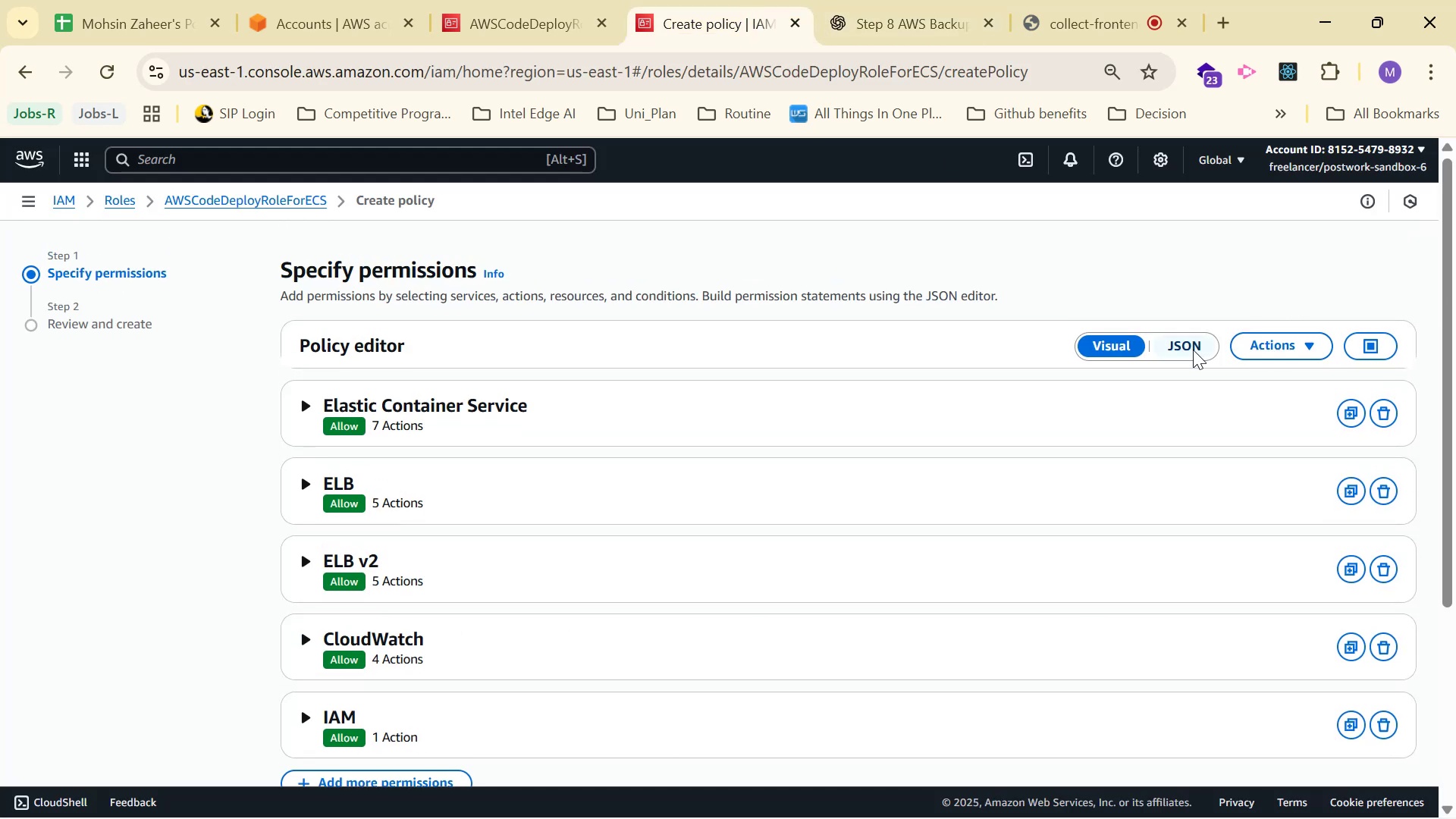 
left_click([1193, 350])
 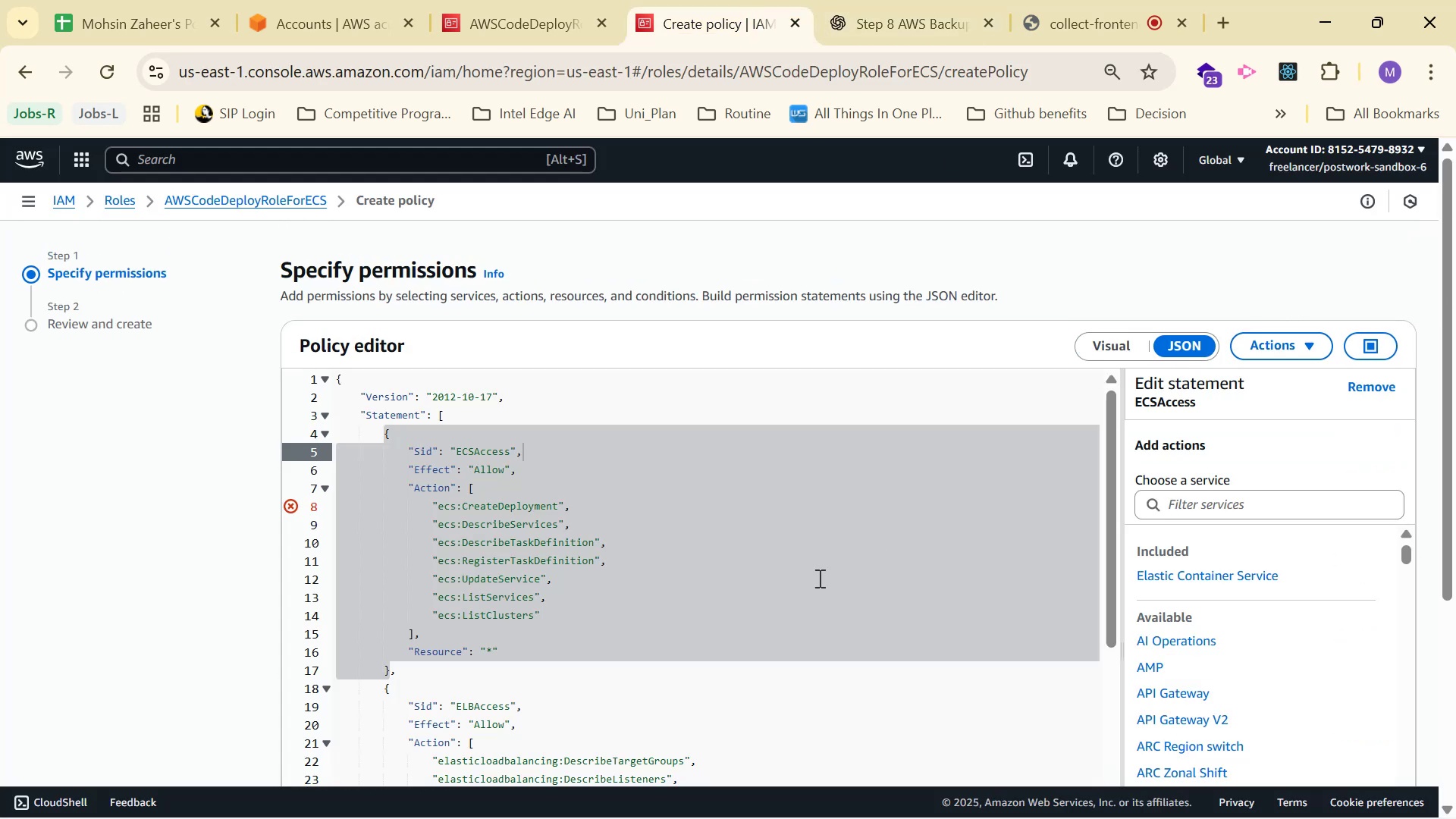 
key(Control+ControlLeft)
 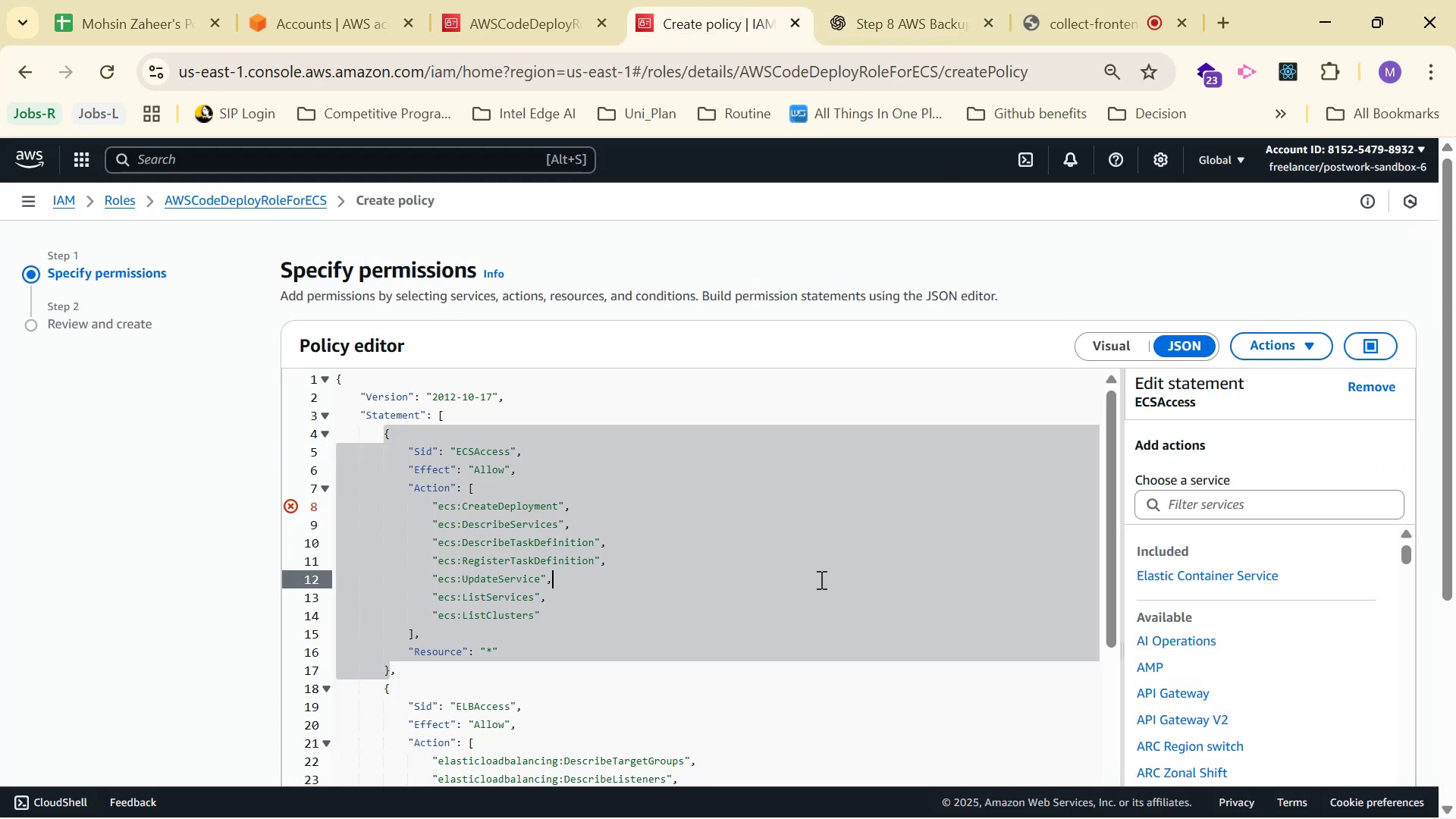 
key(Control+A)
 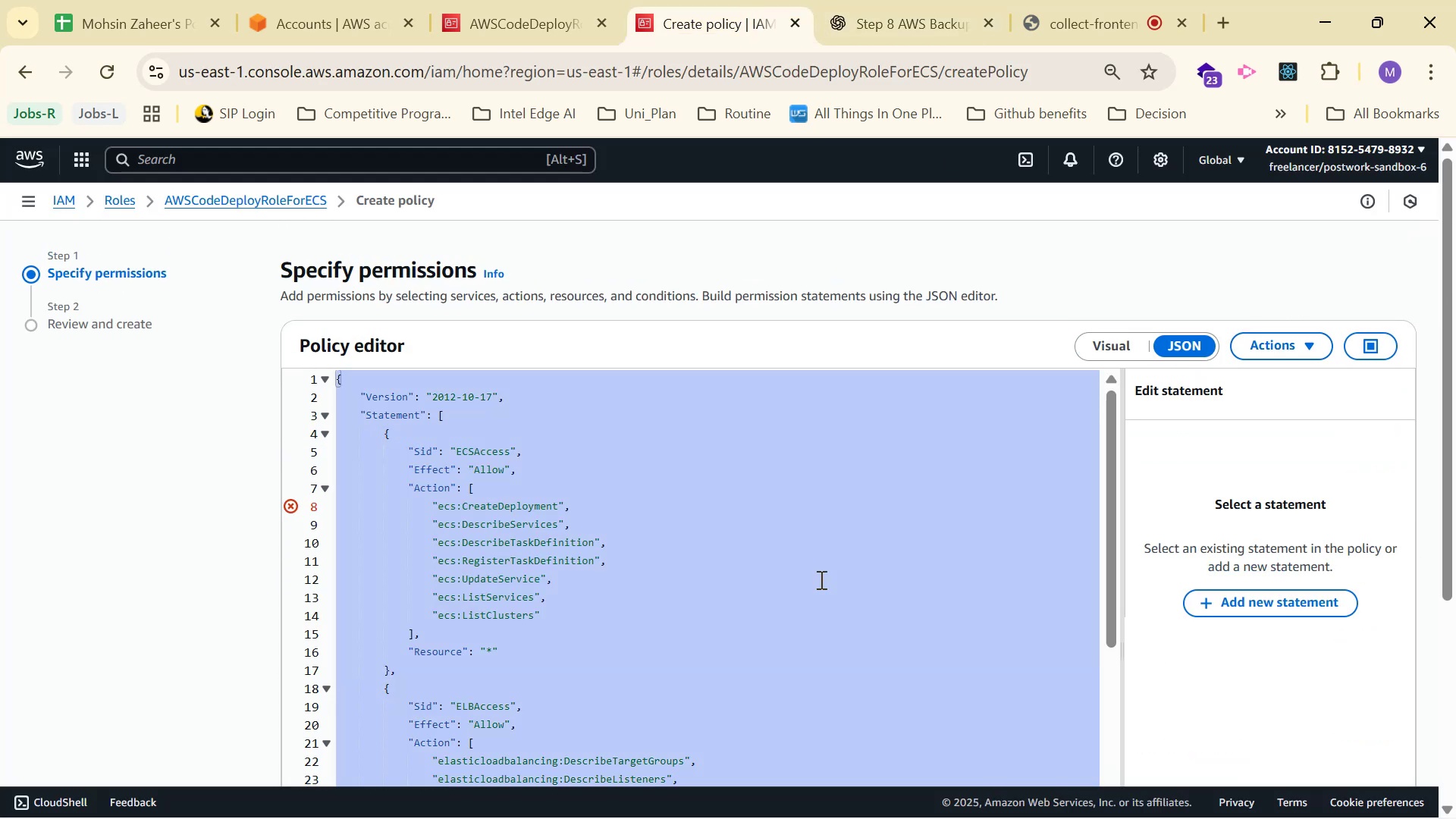 
key(Control+V)
 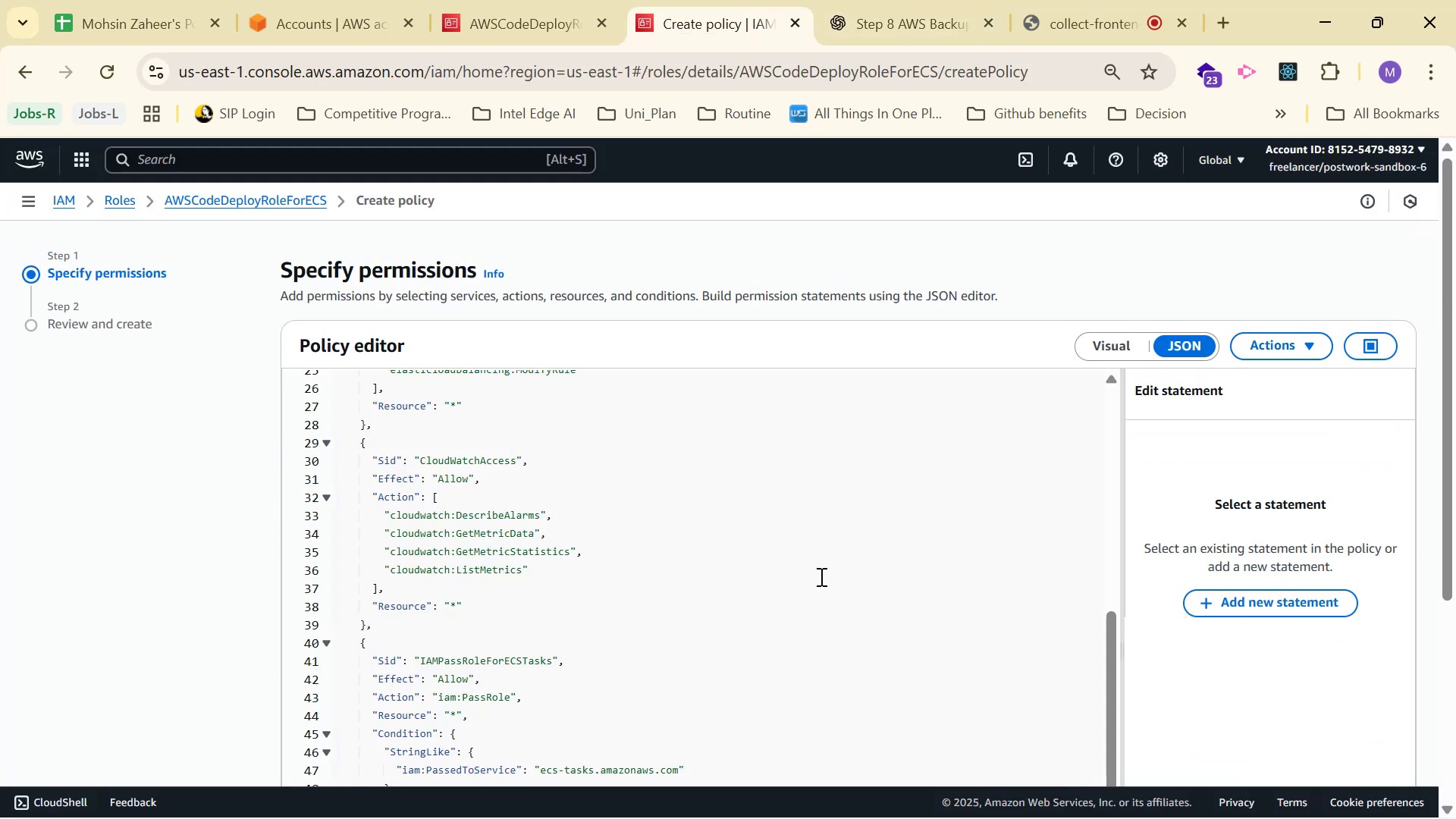 
scroll: coordinate [880, 554], scroll_direction: down, amount: 5.0
 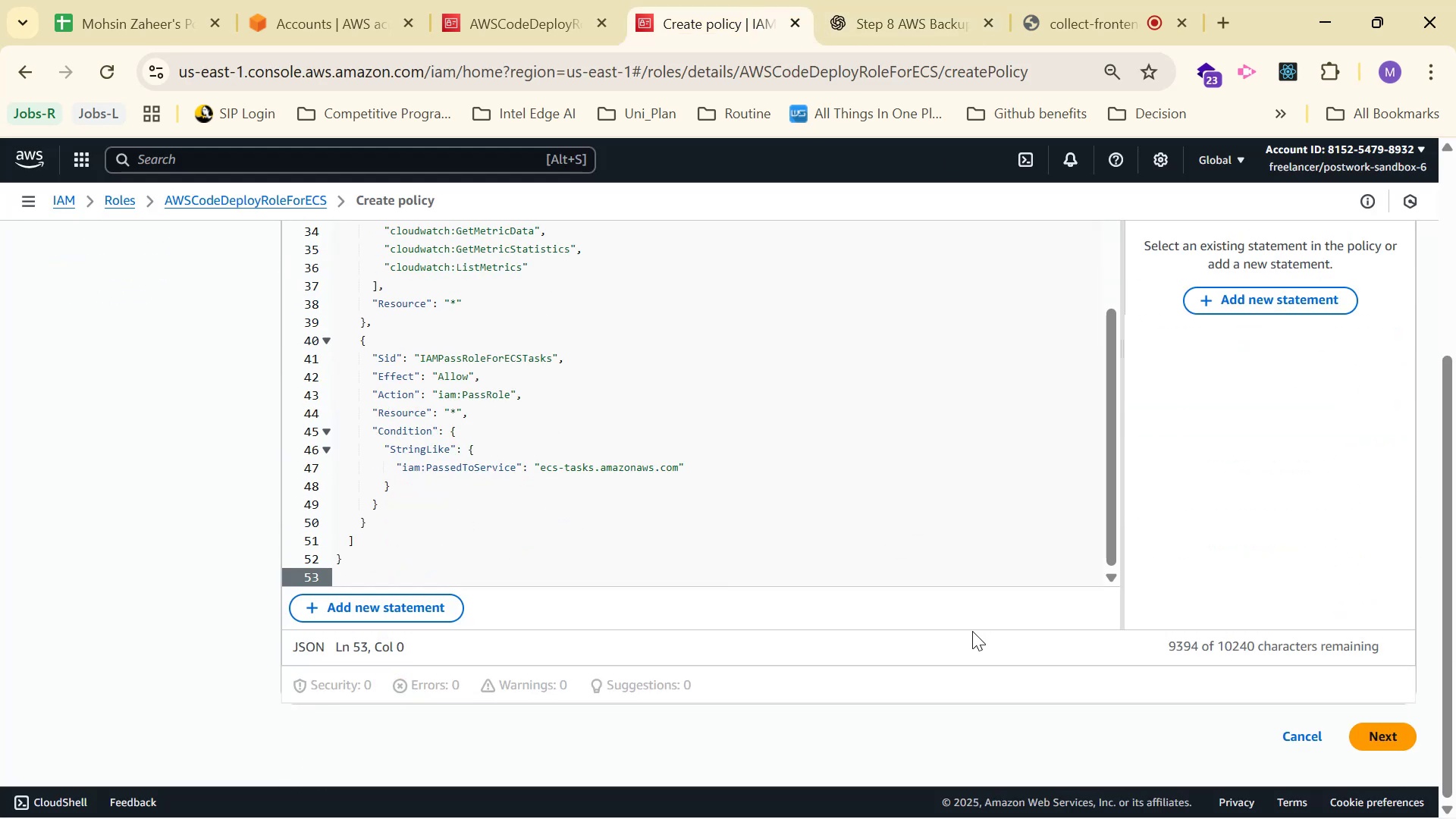 
scroll: coordinate [1098, 535], scroll_direction: up, amount: 4.0
 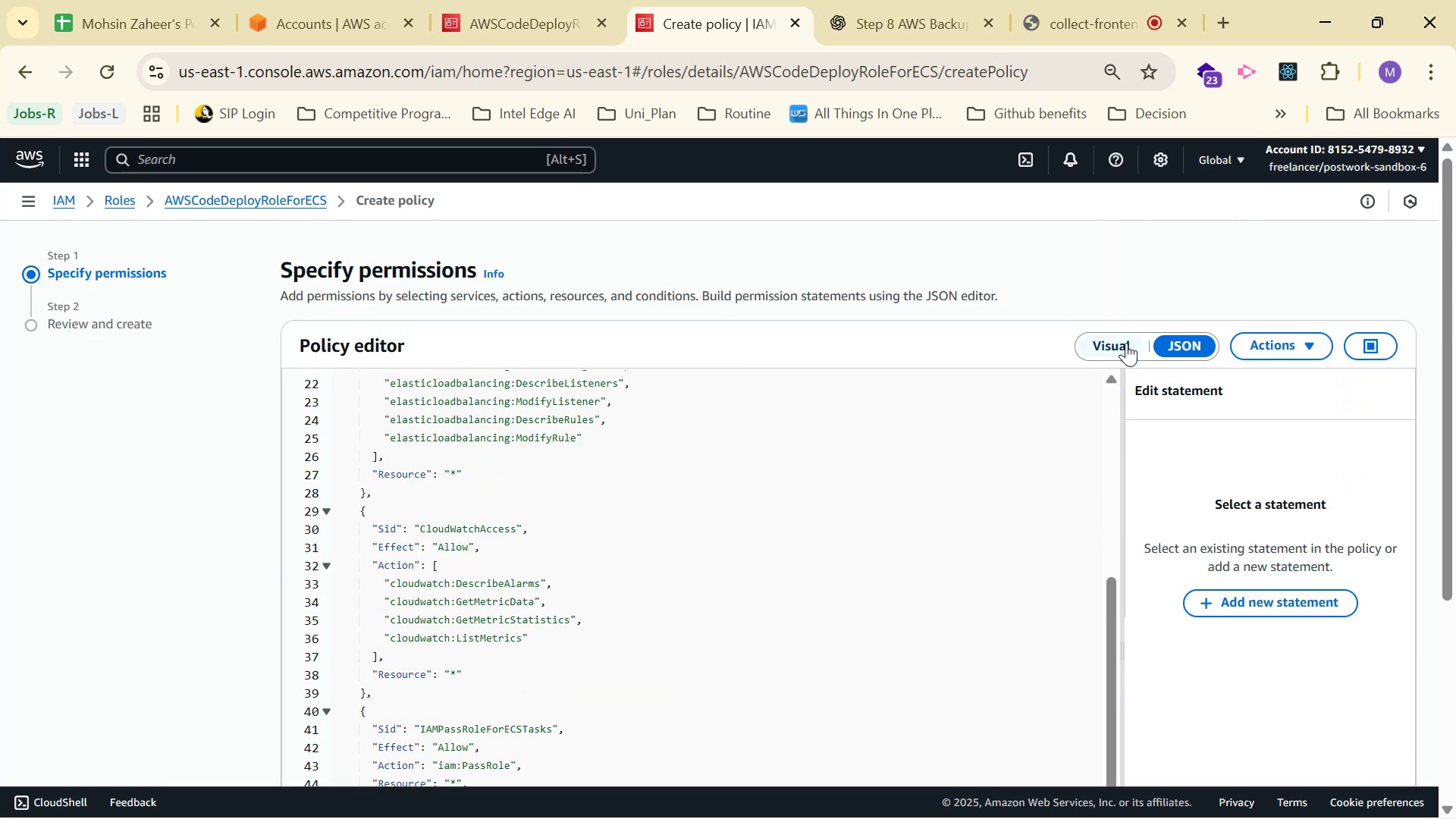 
left_click([1126, 343])
 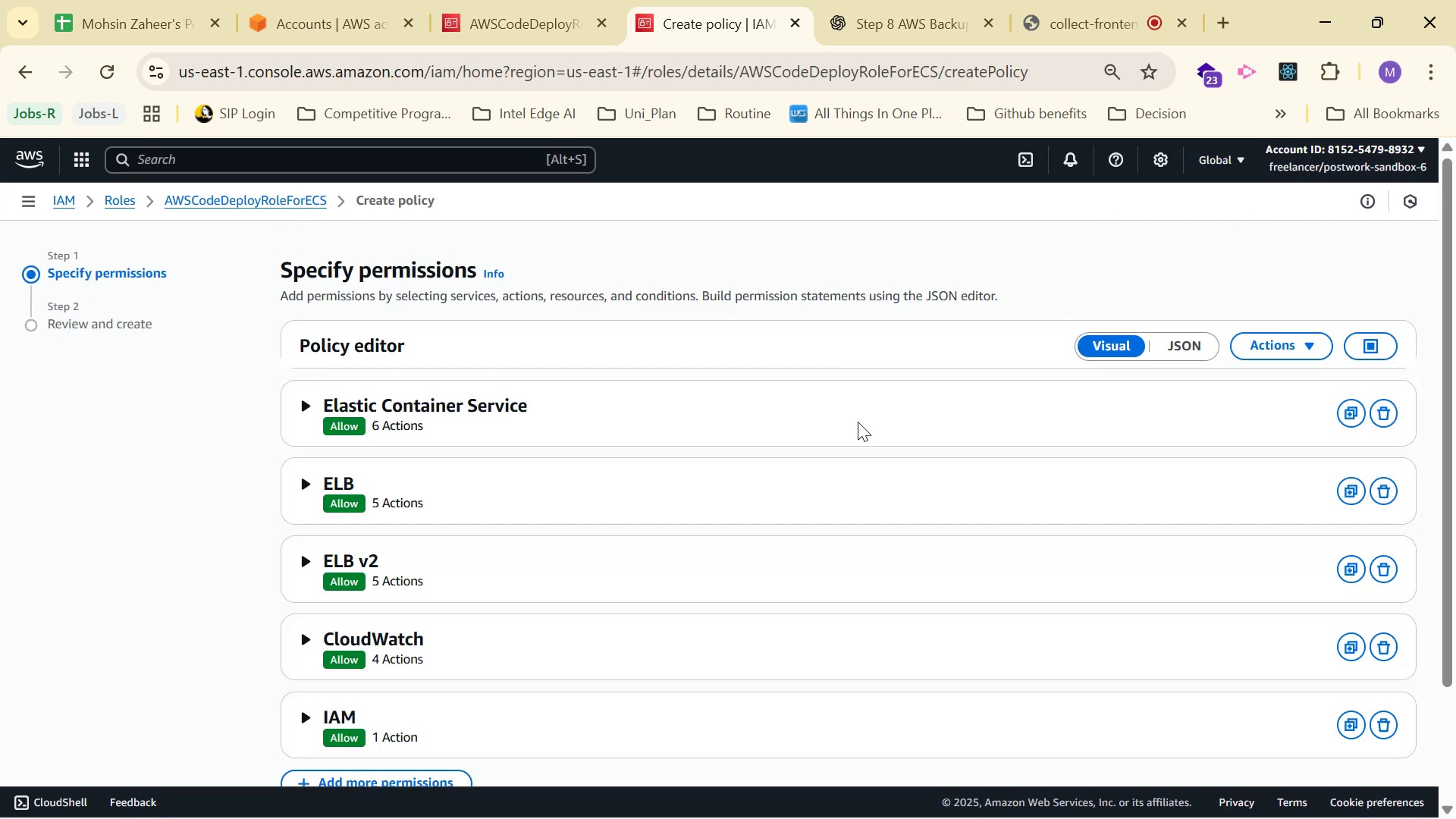 
scroll: coordinate [785, 390], scroll_direction: down, amount: 1.0
 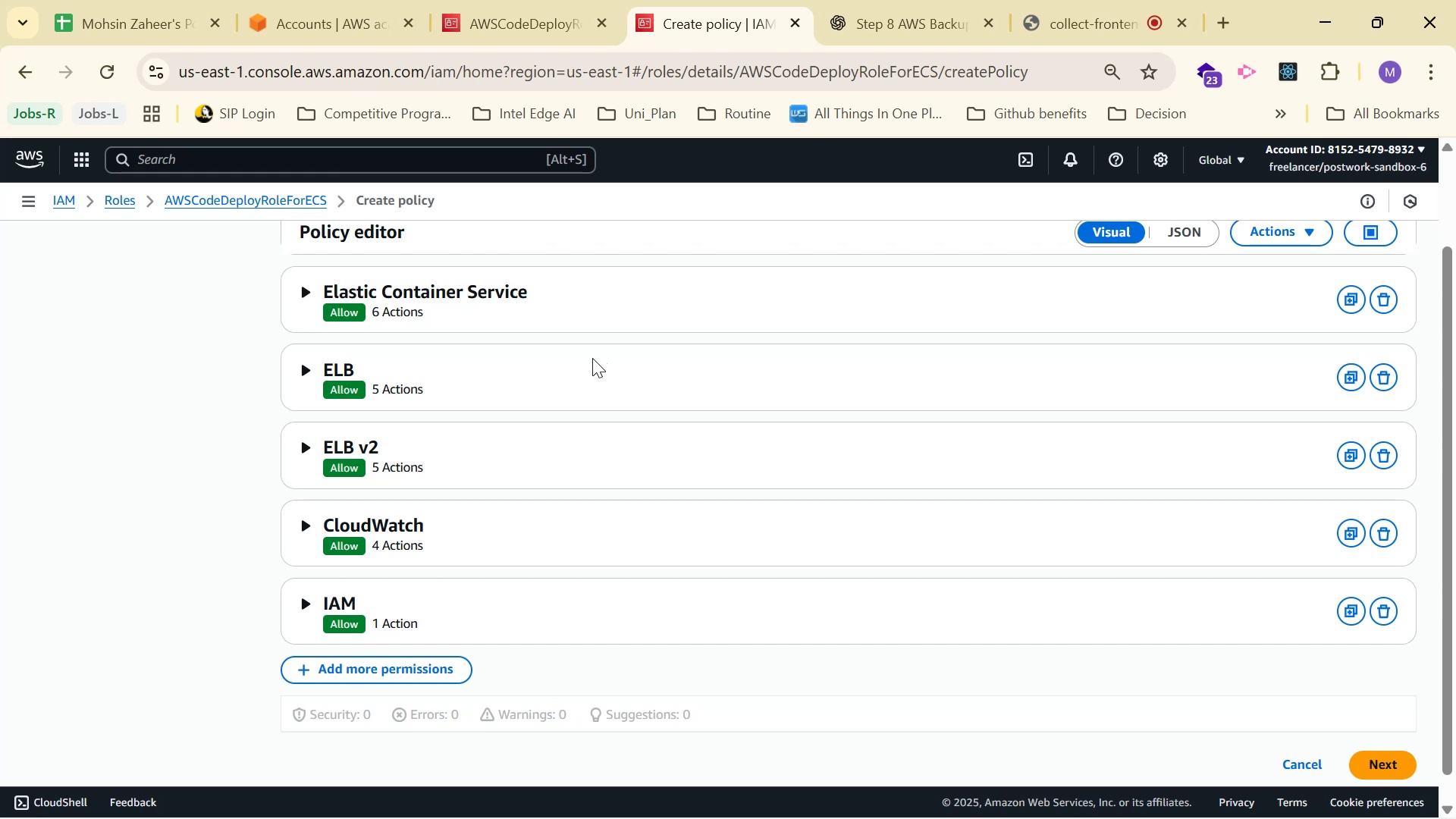 
wait(11.92)
 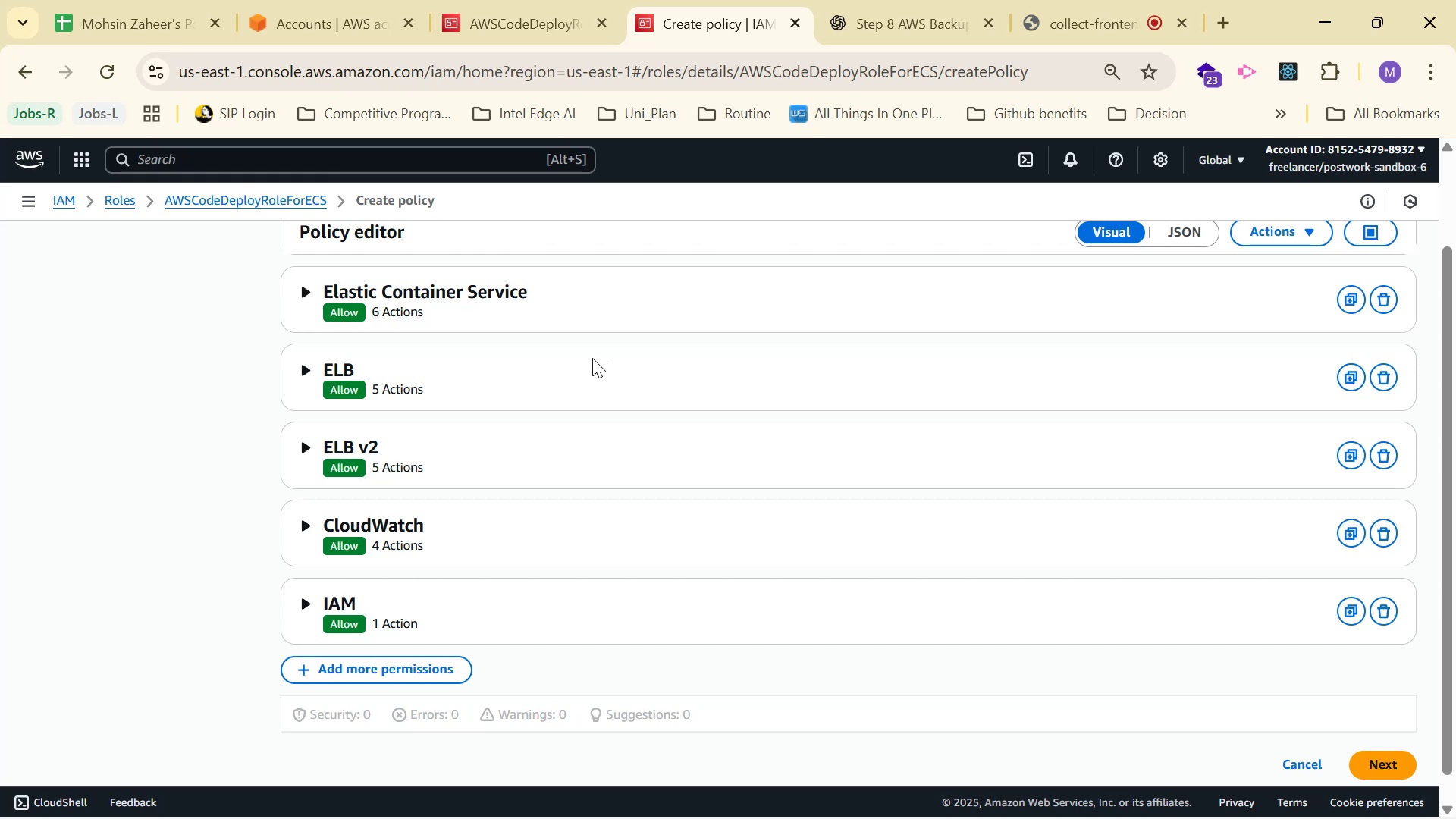 
left_click([1407, 762])
 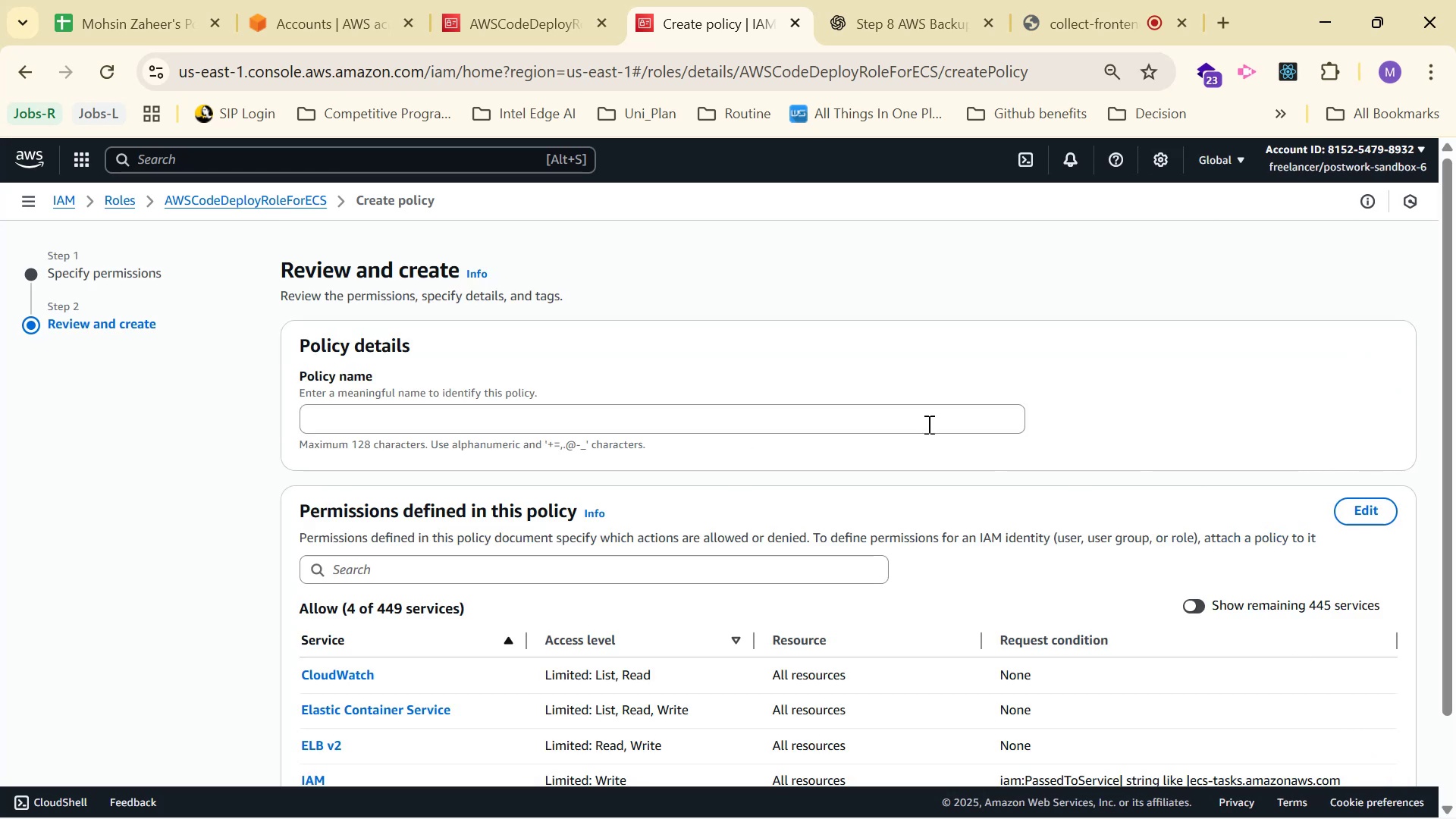 
wait(5.24)
 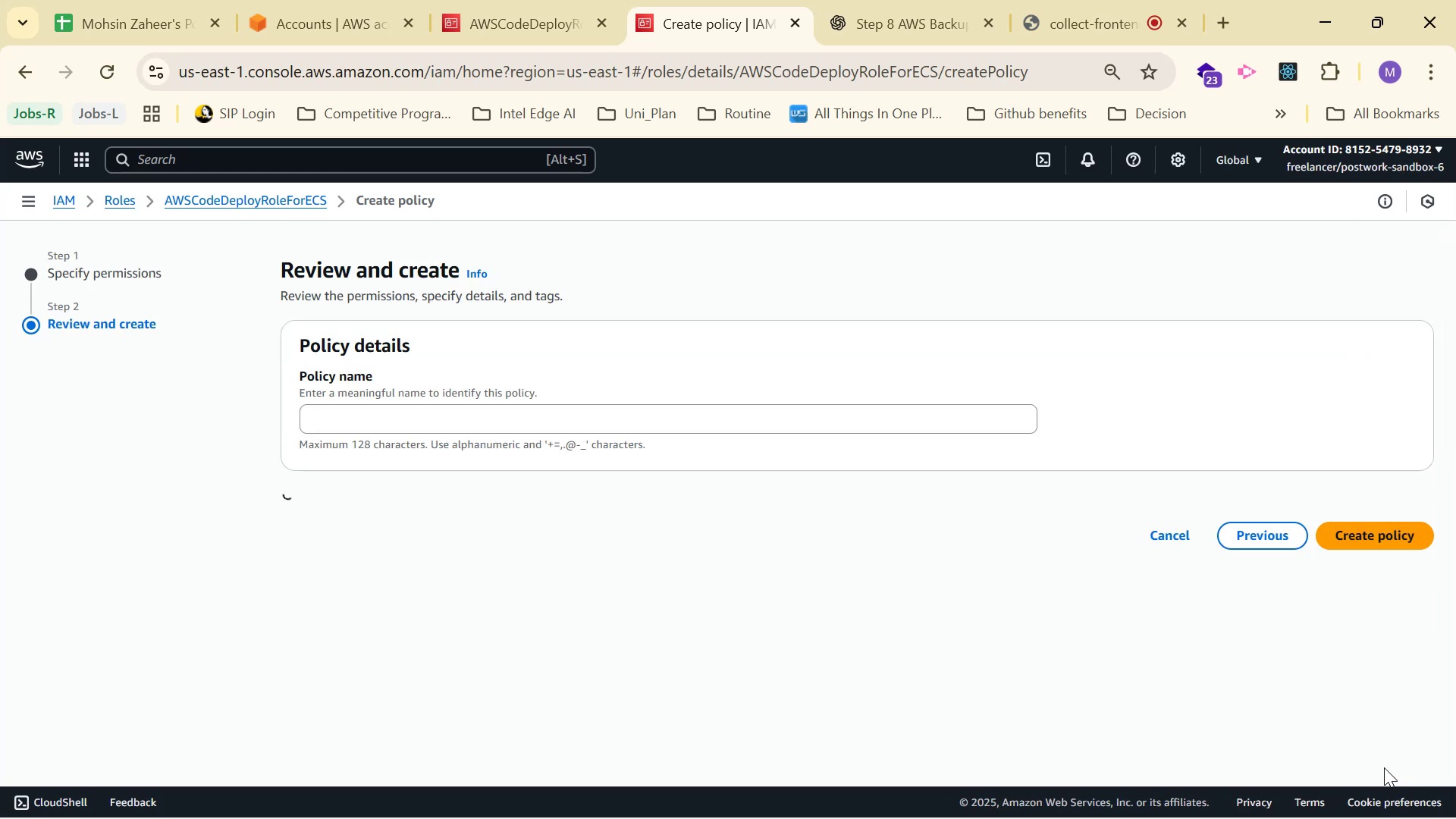 
left_click([879, 9])
 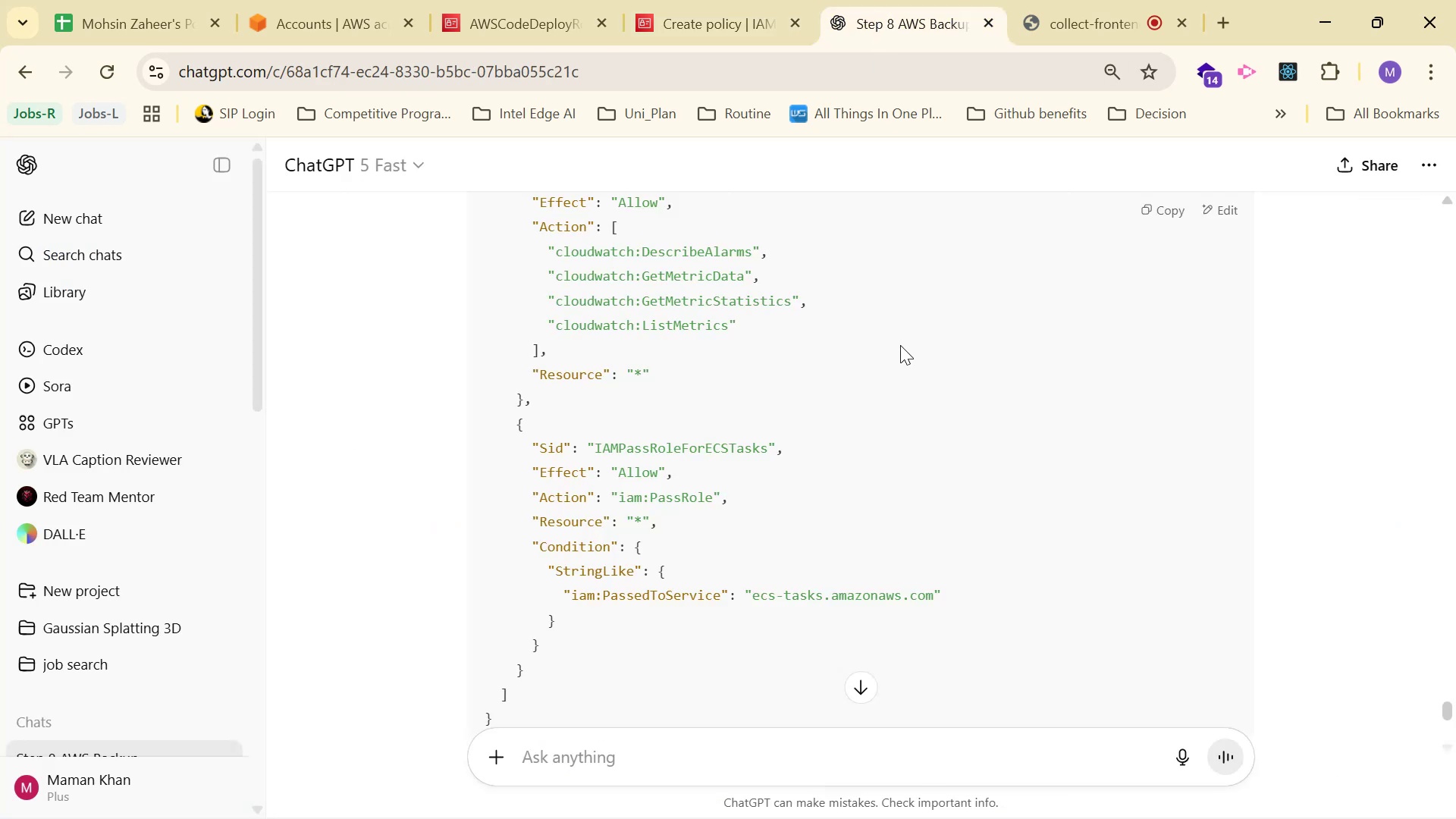 
scroll: coordinate [767, 444], scroll_direction: down, amount: 7.0
 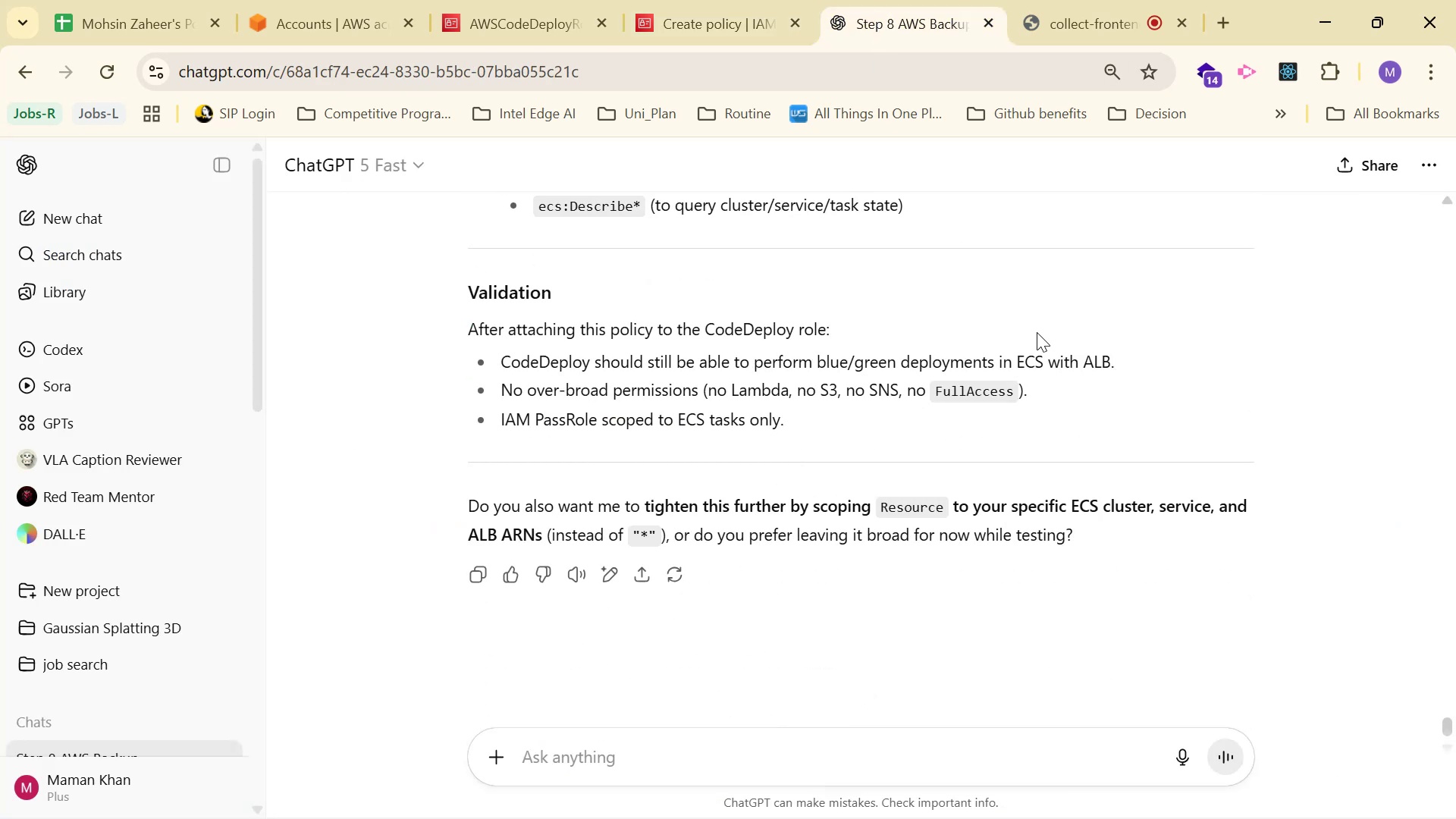 
scroll: coordinate [991, 338], scroll_direction: up, amount: 41.0
 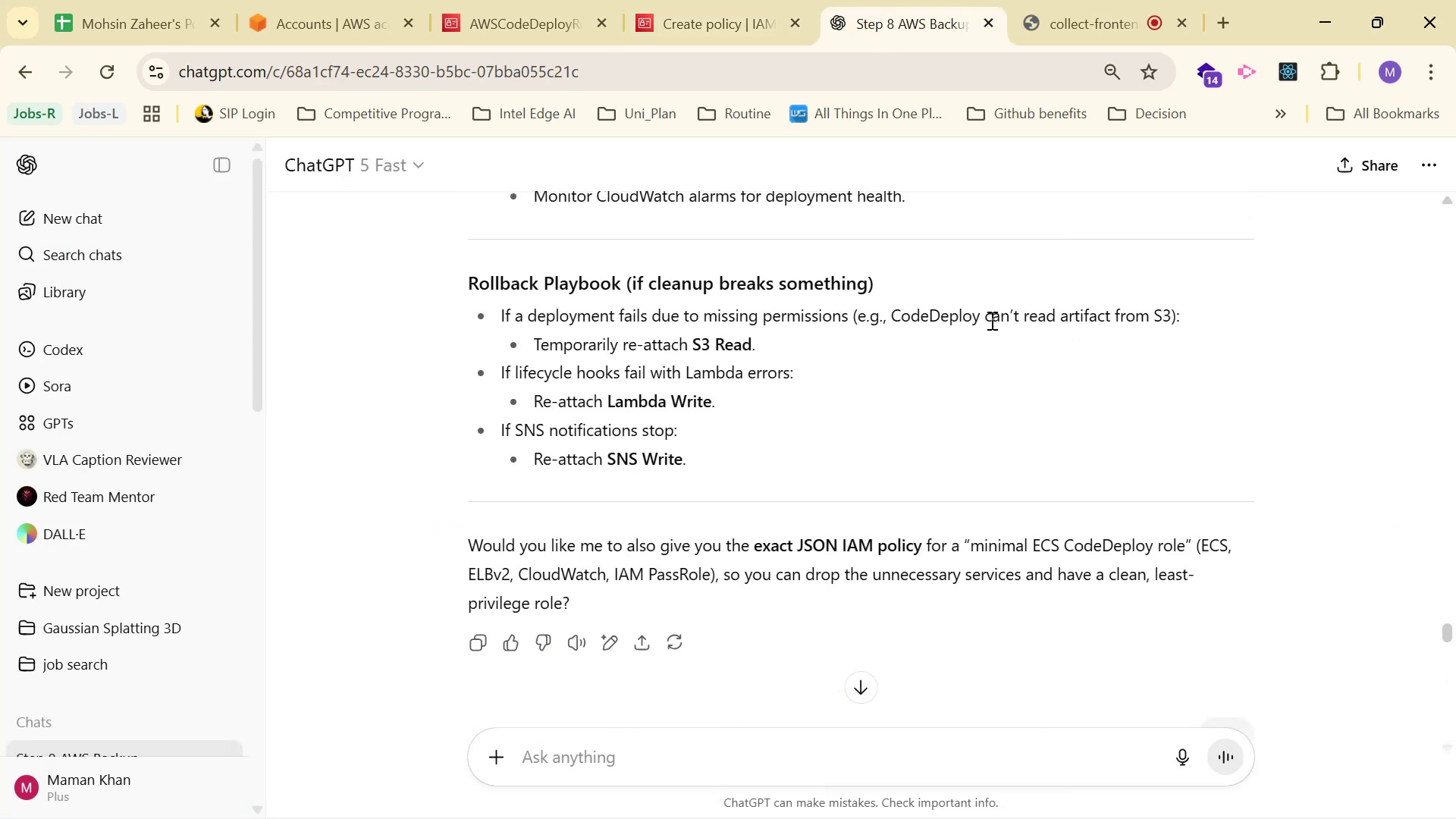 
scroll: coordinate [1014, 303], scroll_direction: down, amount: 18.0
 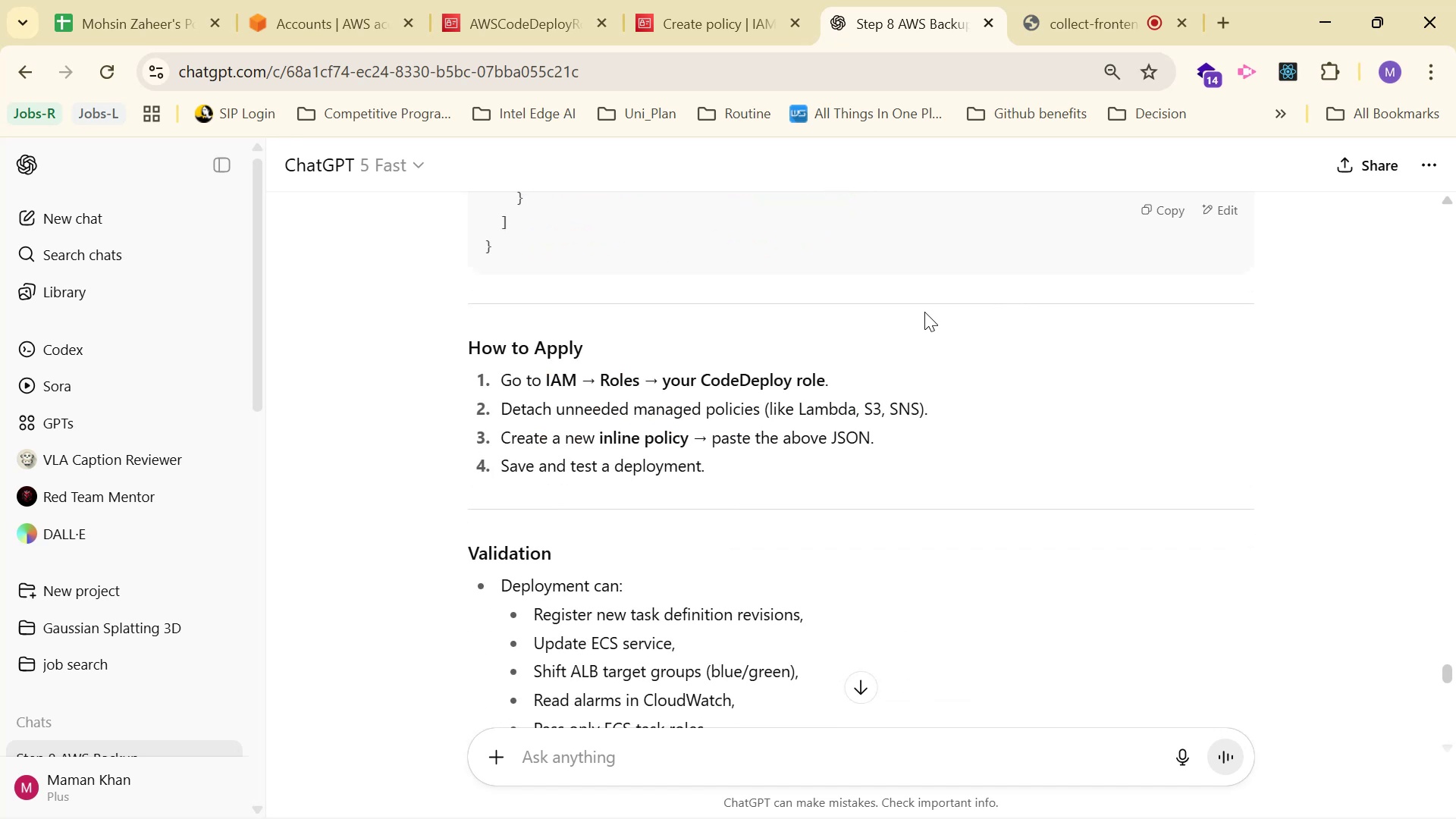 
wait(9.78)
 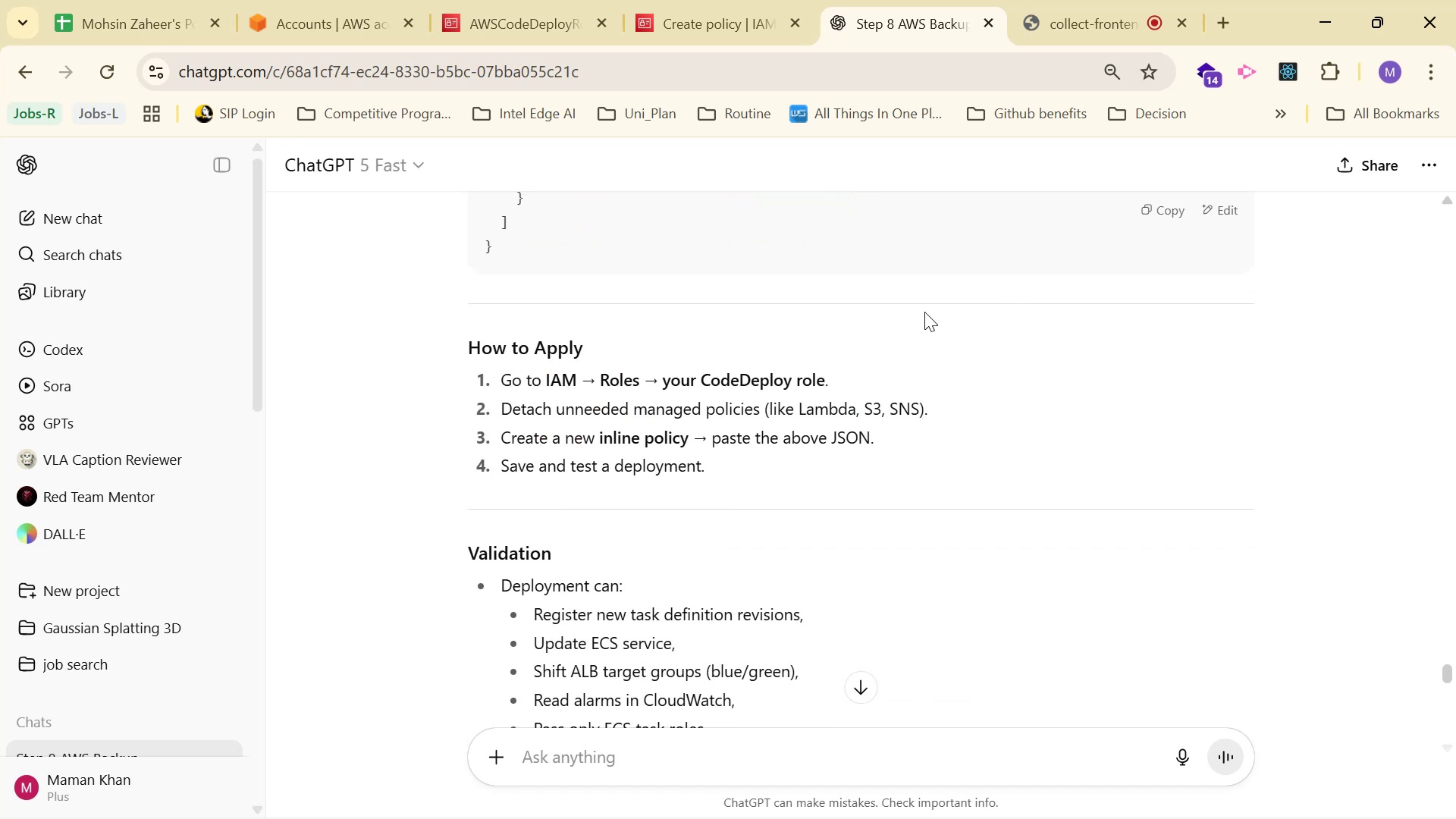 
left_click([657, 413])
 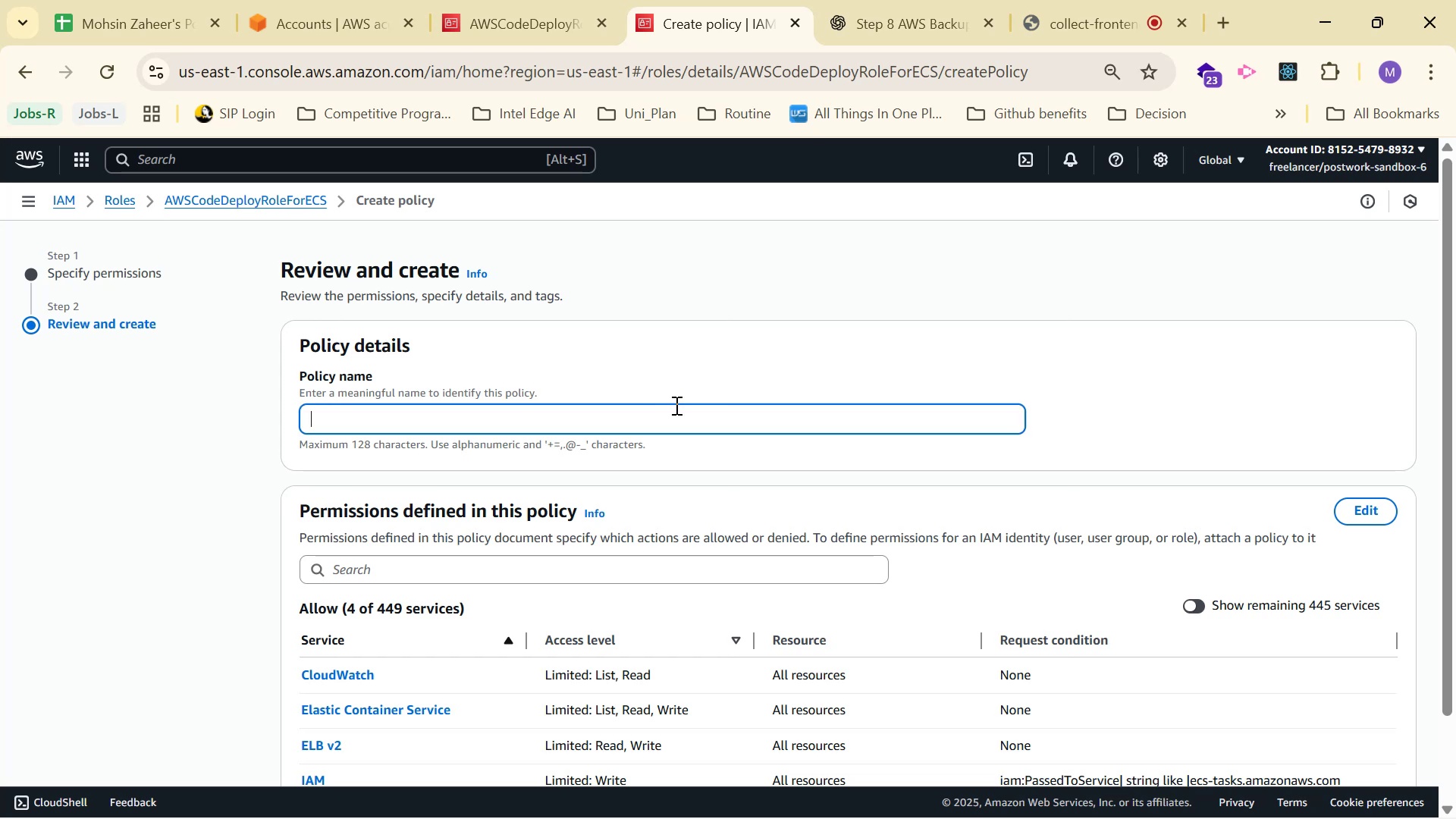 
type(codeDepo)
key(Backspace)
type(loypolicy)
 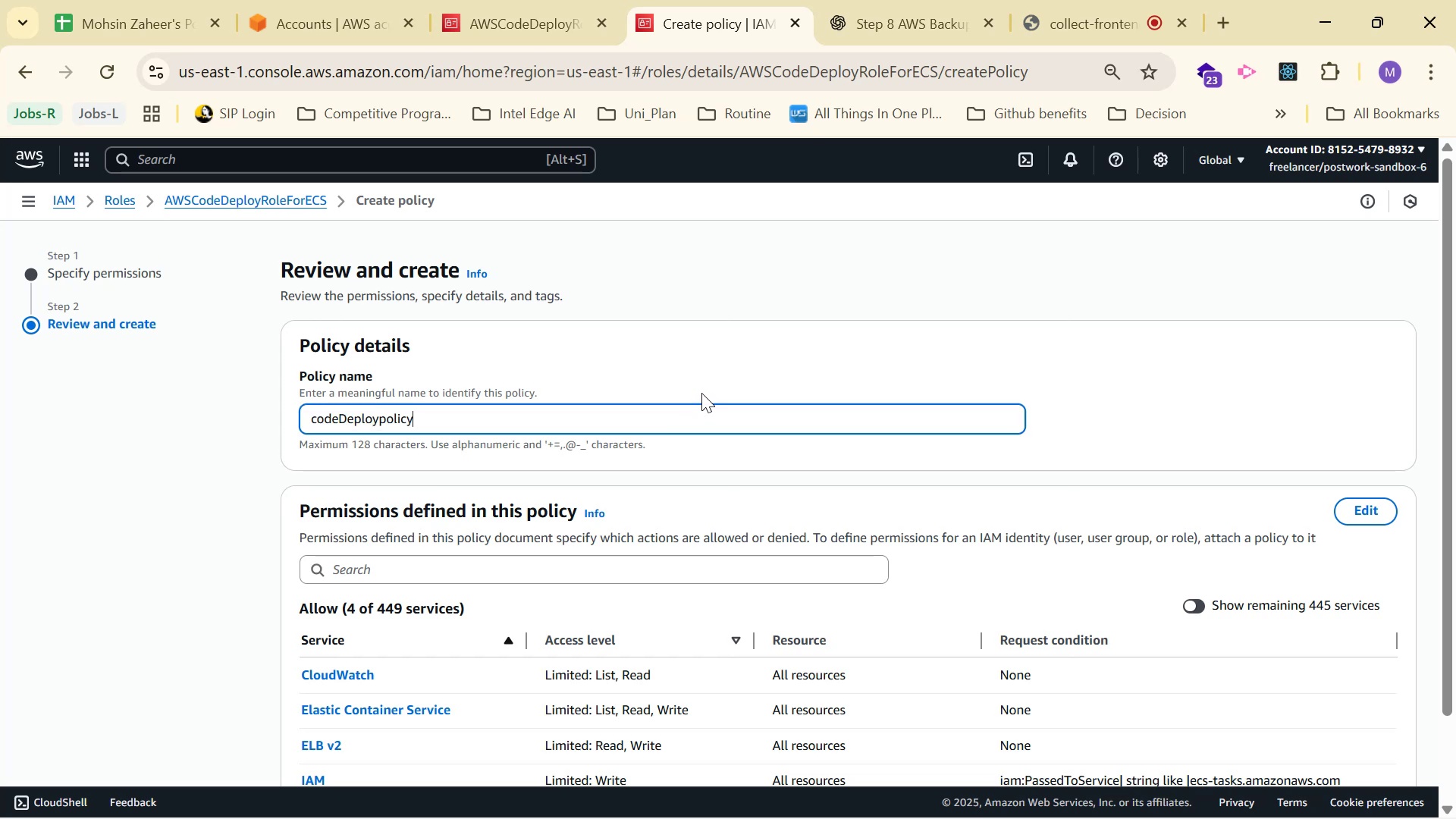 
scroll: coordinate [831, 391], scroll_direction: down, amount: 6.0
 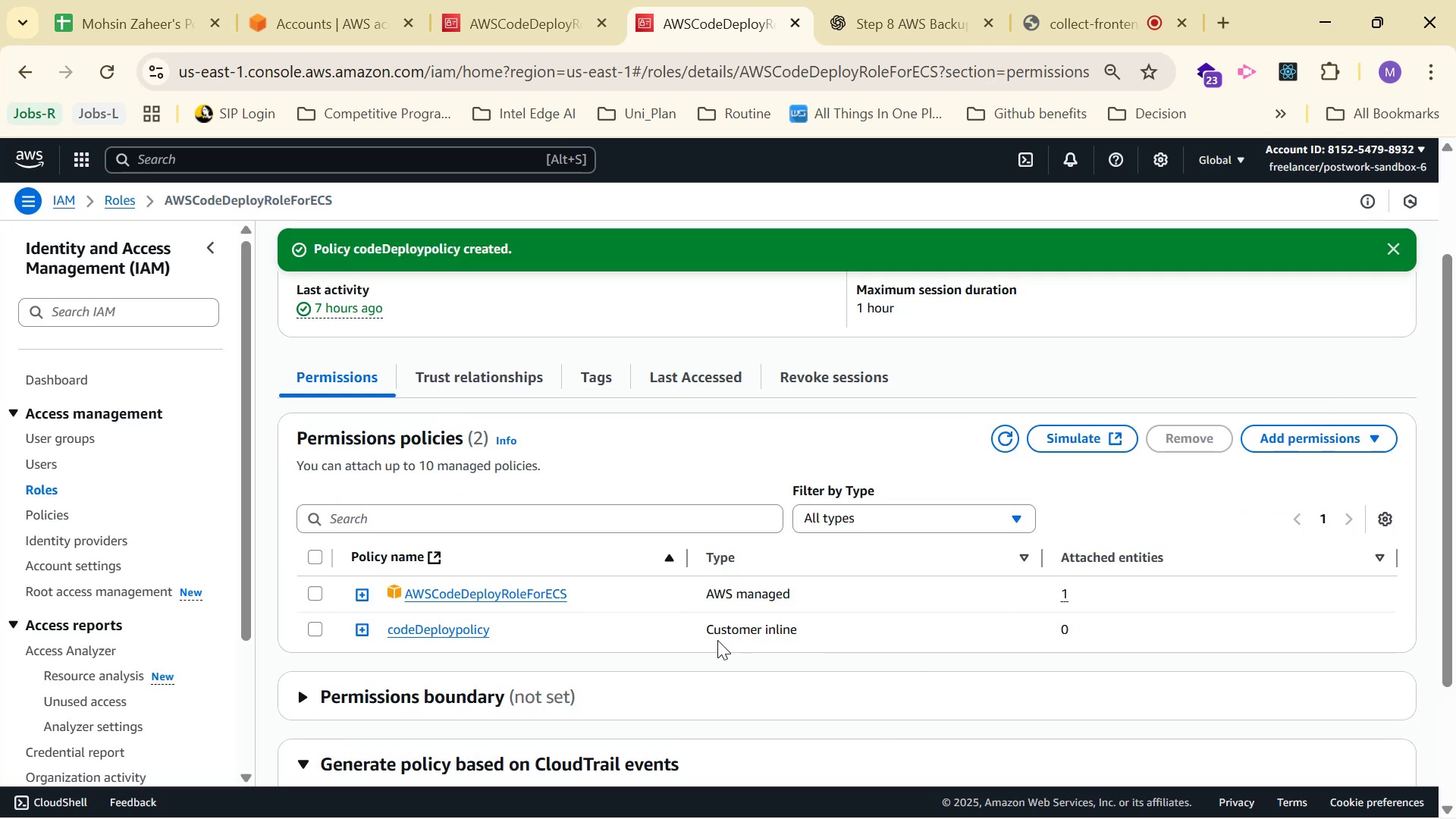 
wait(6.33)
 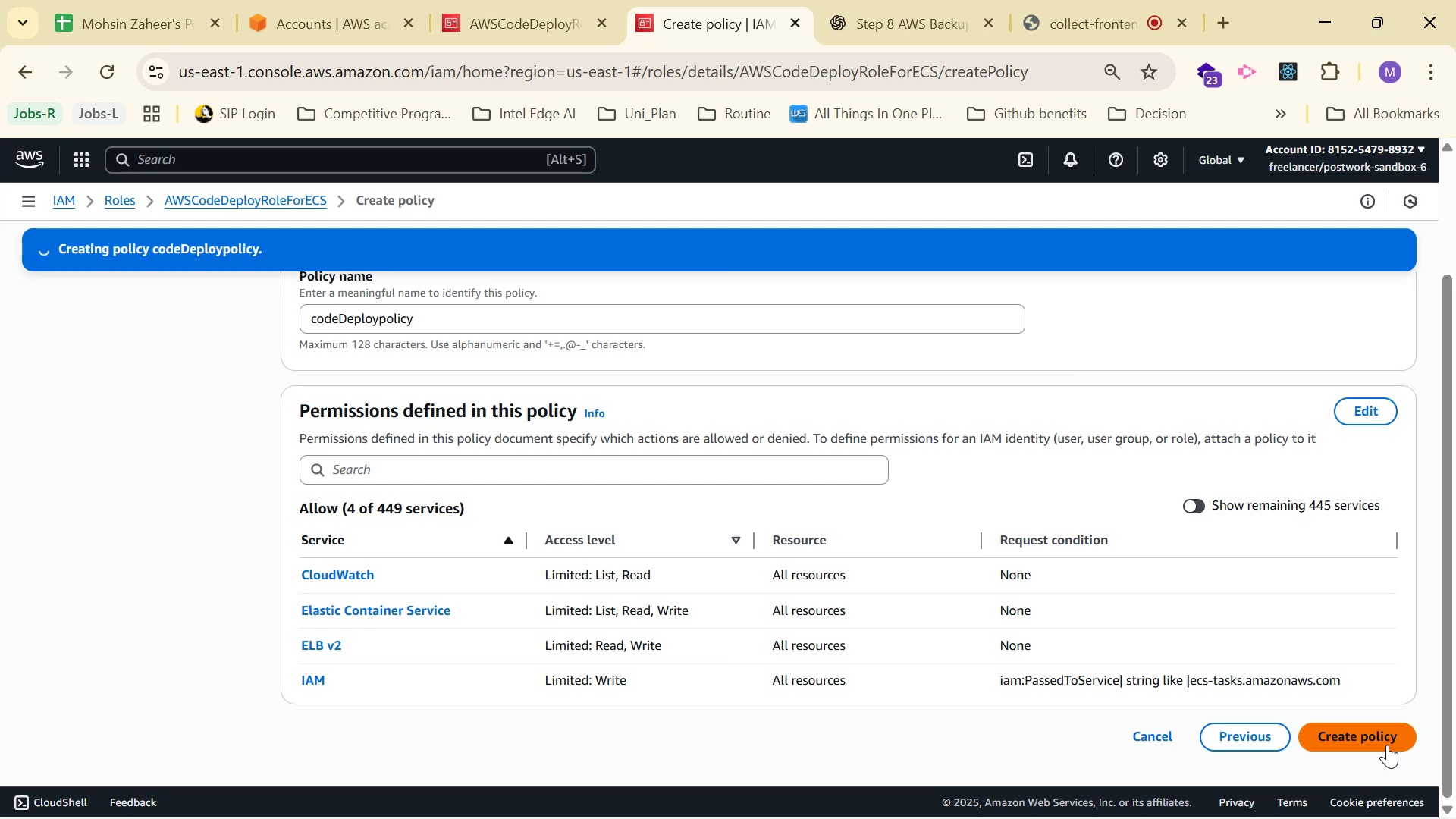 
left_click([1336, 435])
 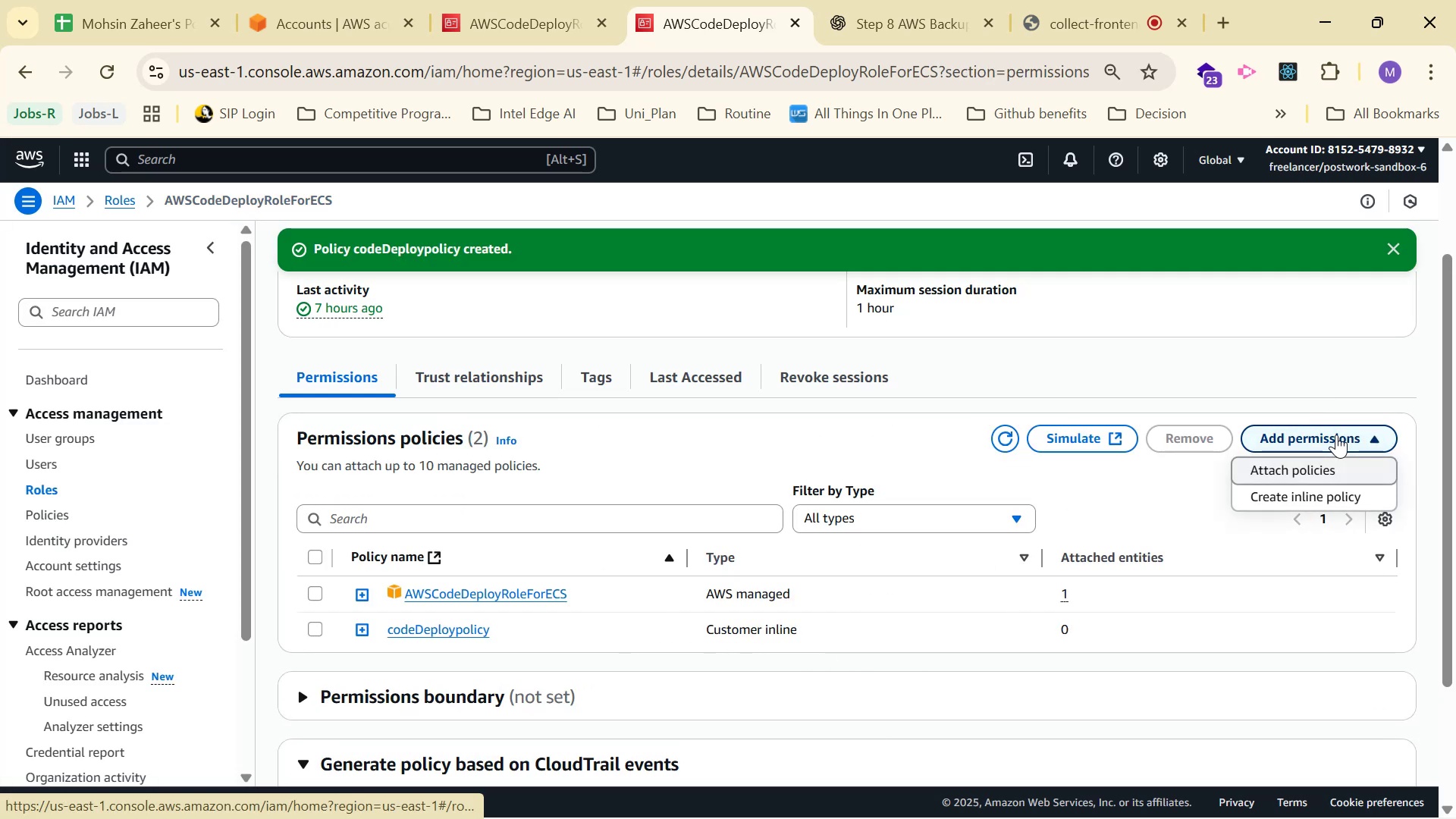 
left_click([1336, 435])
 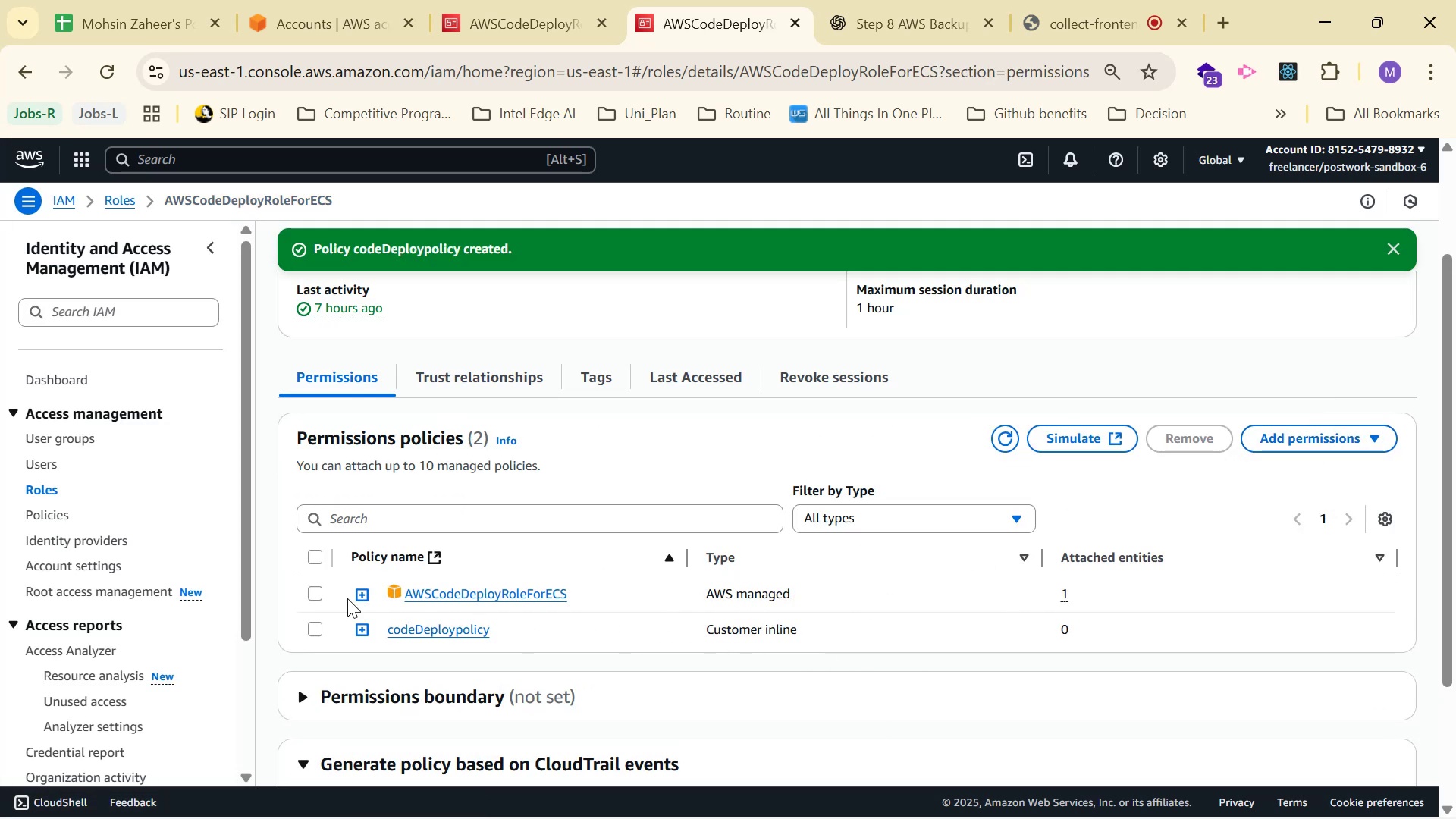 
left_click([310, 585])
 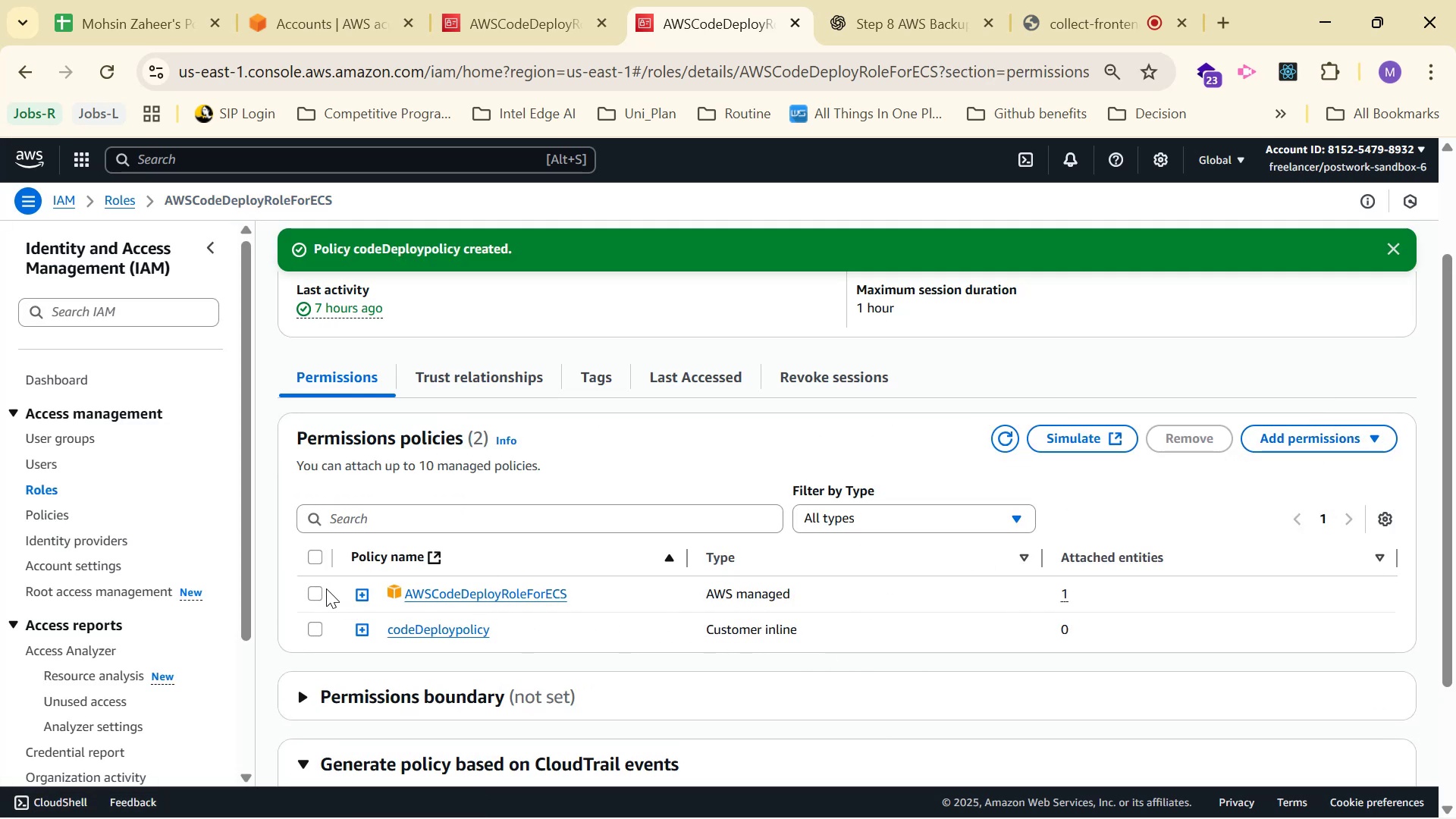 
double_click([315, 592])
 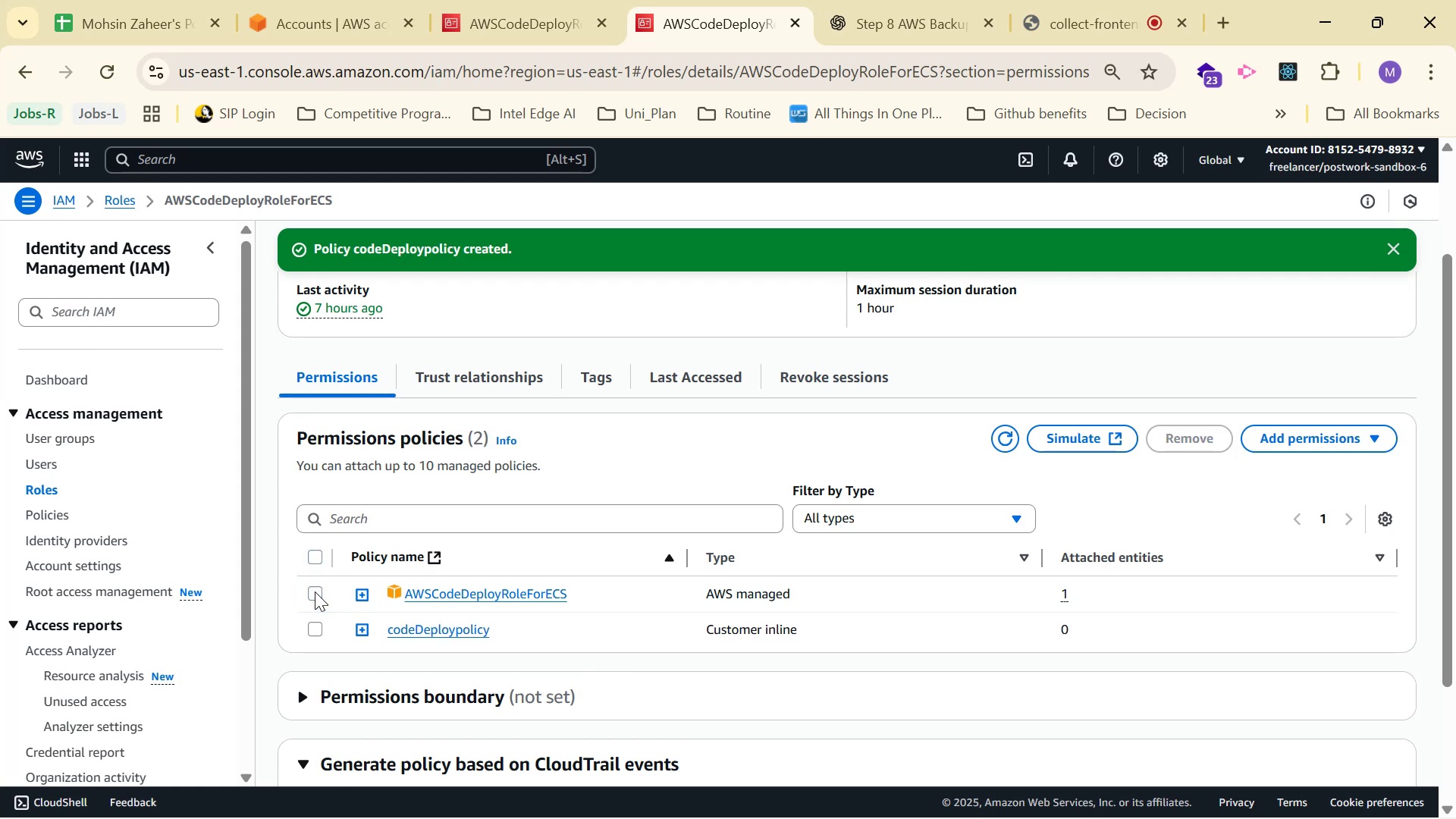 
left_click([315, 592])
 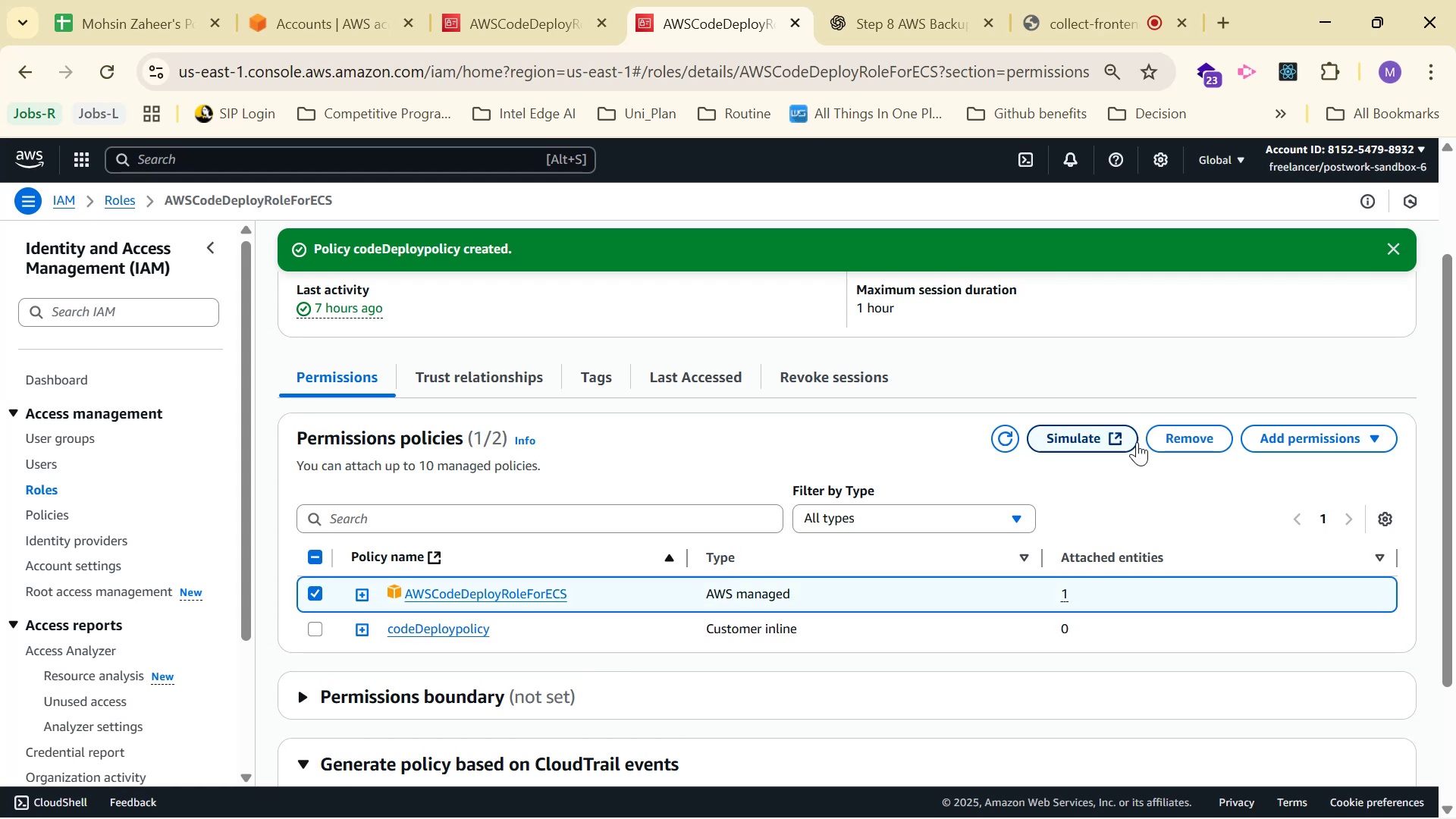 
left_click([1173, 425])
 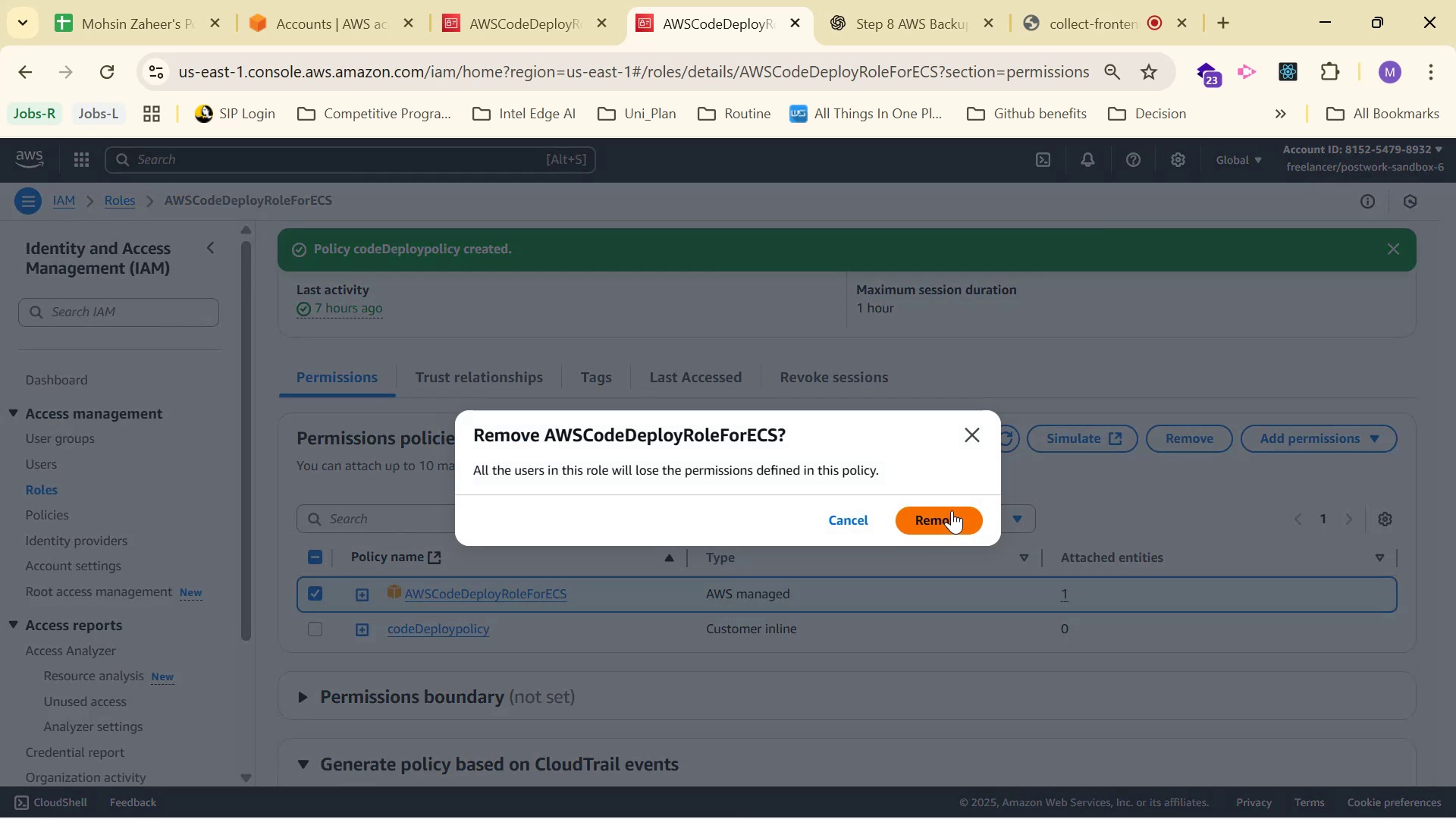 
left_click([953, 510])
 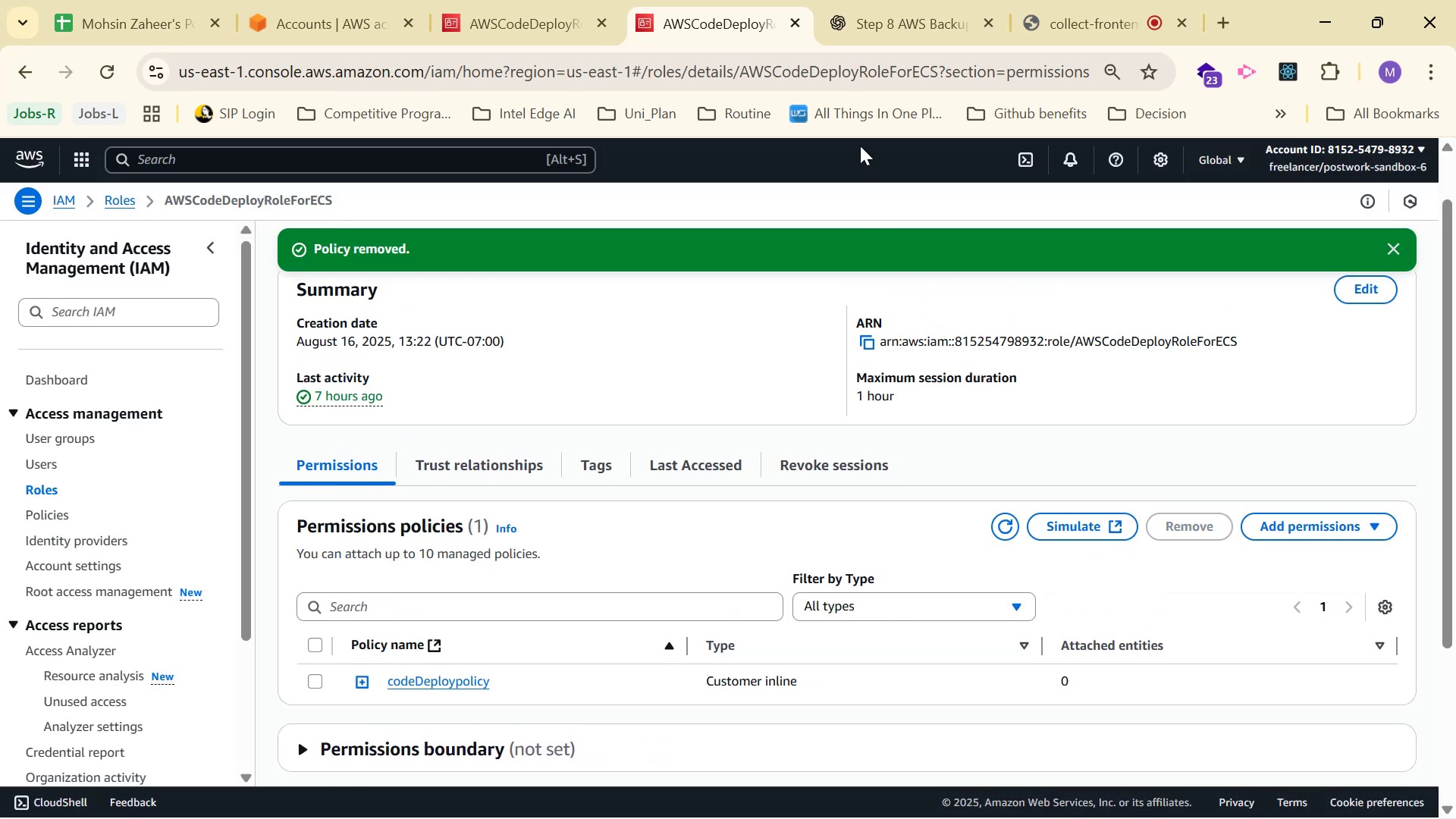 
wait(6.03)
 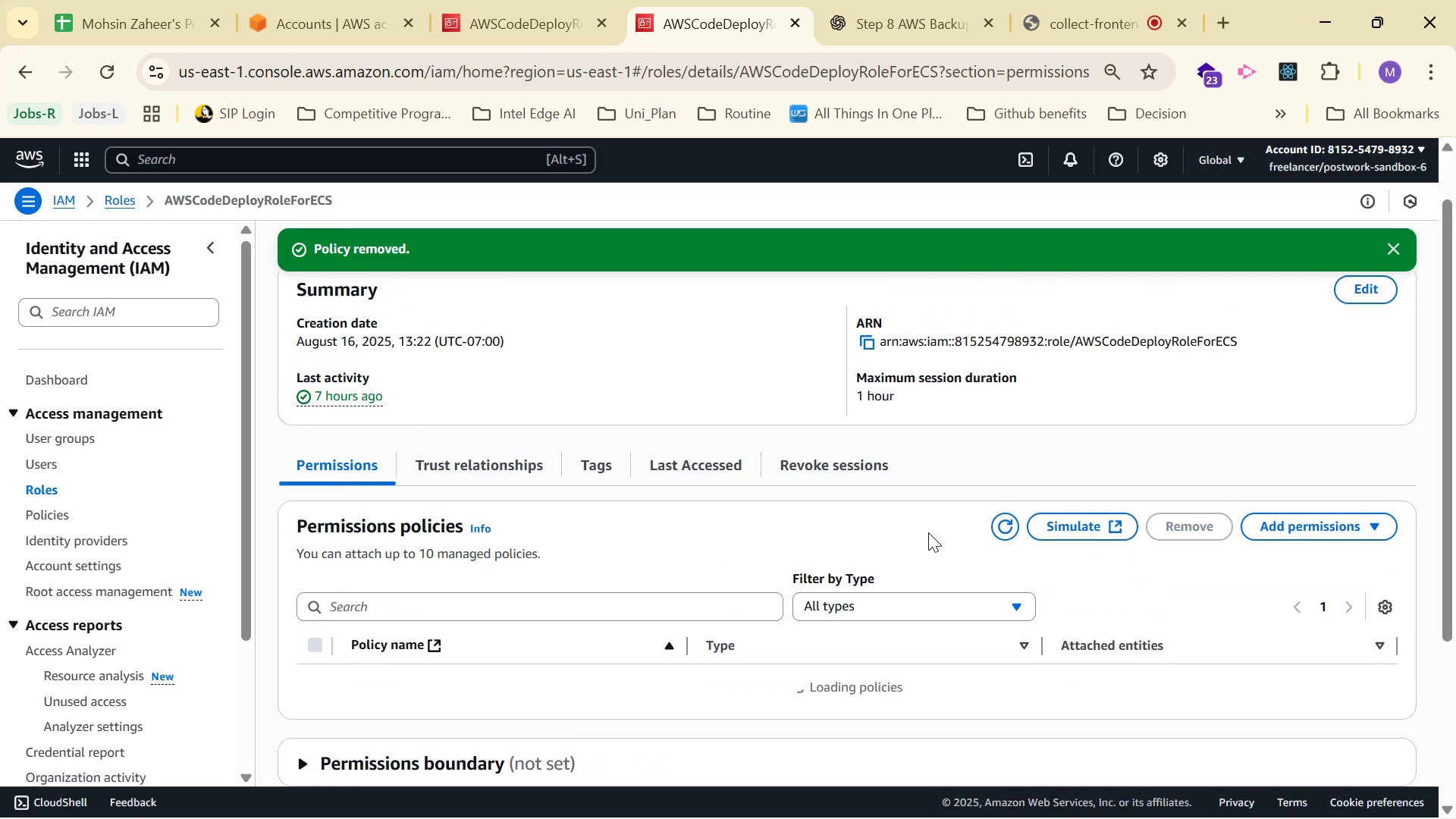 
left_click([897, 0])
 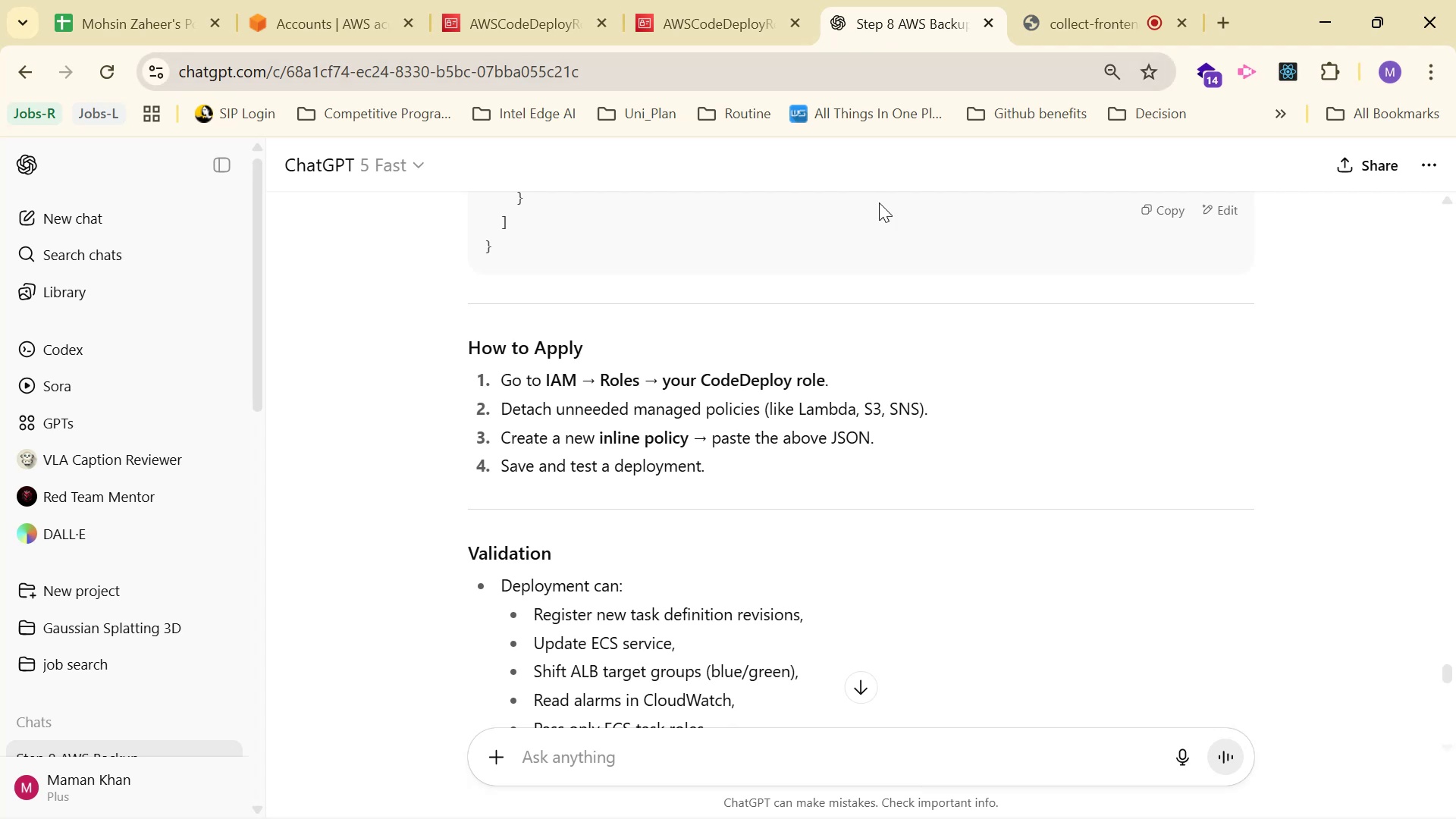 
scroll: coordinate [1046, 306], scroll_direction: up, amount: 69.0
 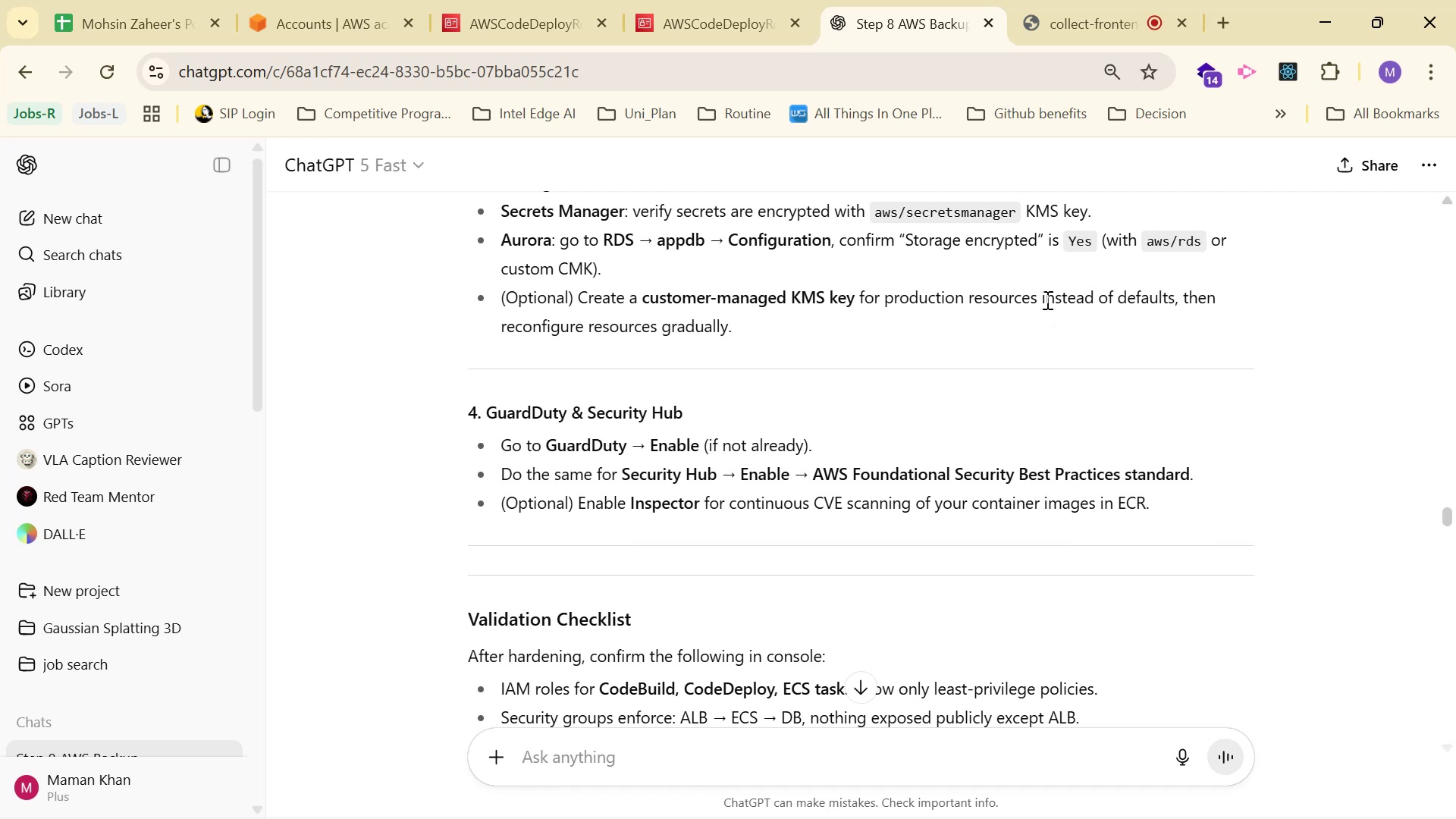 
scroll: coordinate [1037, 287], scroll_direction: up, amount: 8.0
 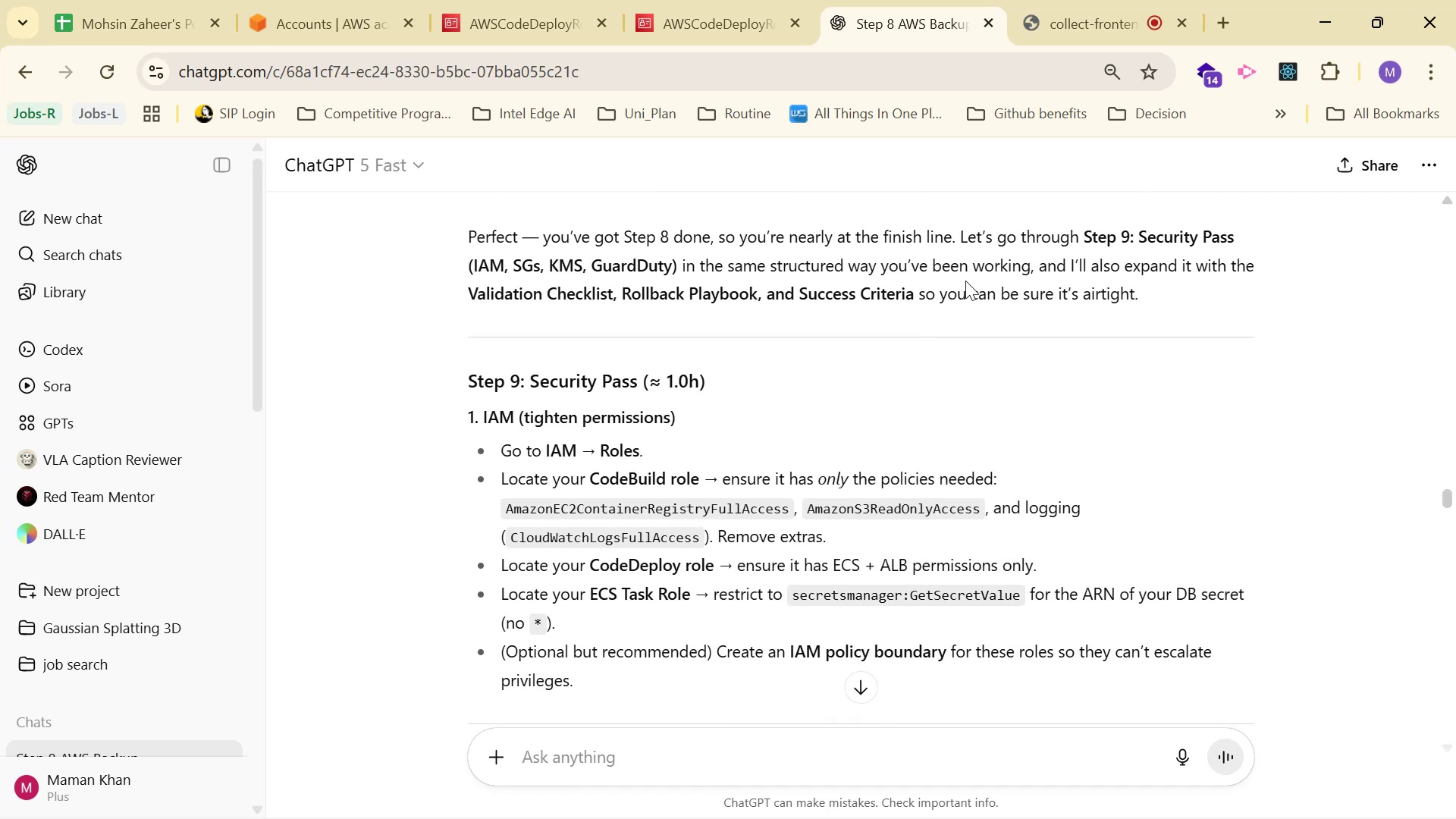 
scroll: coordinate [947, 277], scroll_direction: down, amount: 1.0
 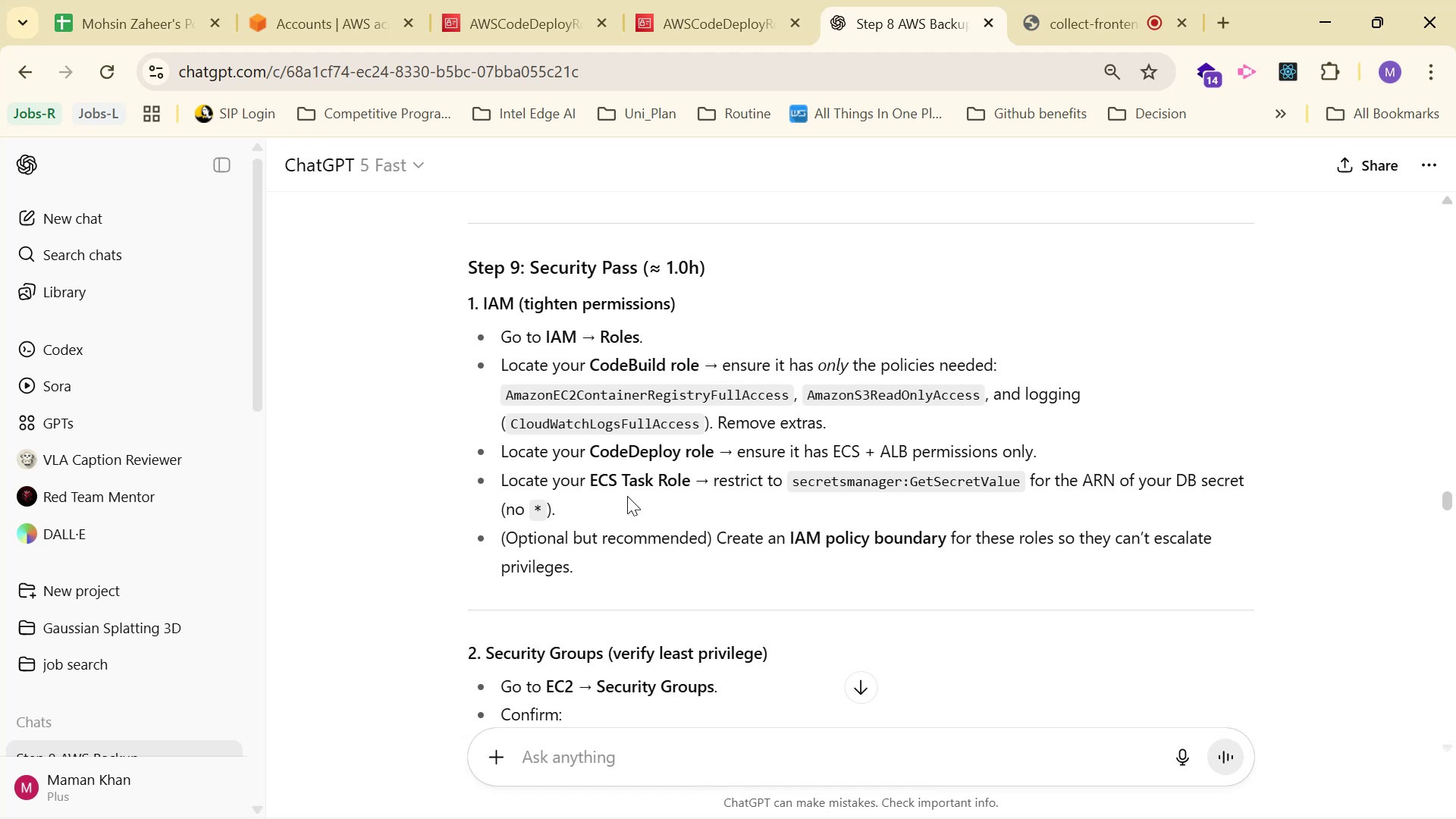 
wait(5.77)
 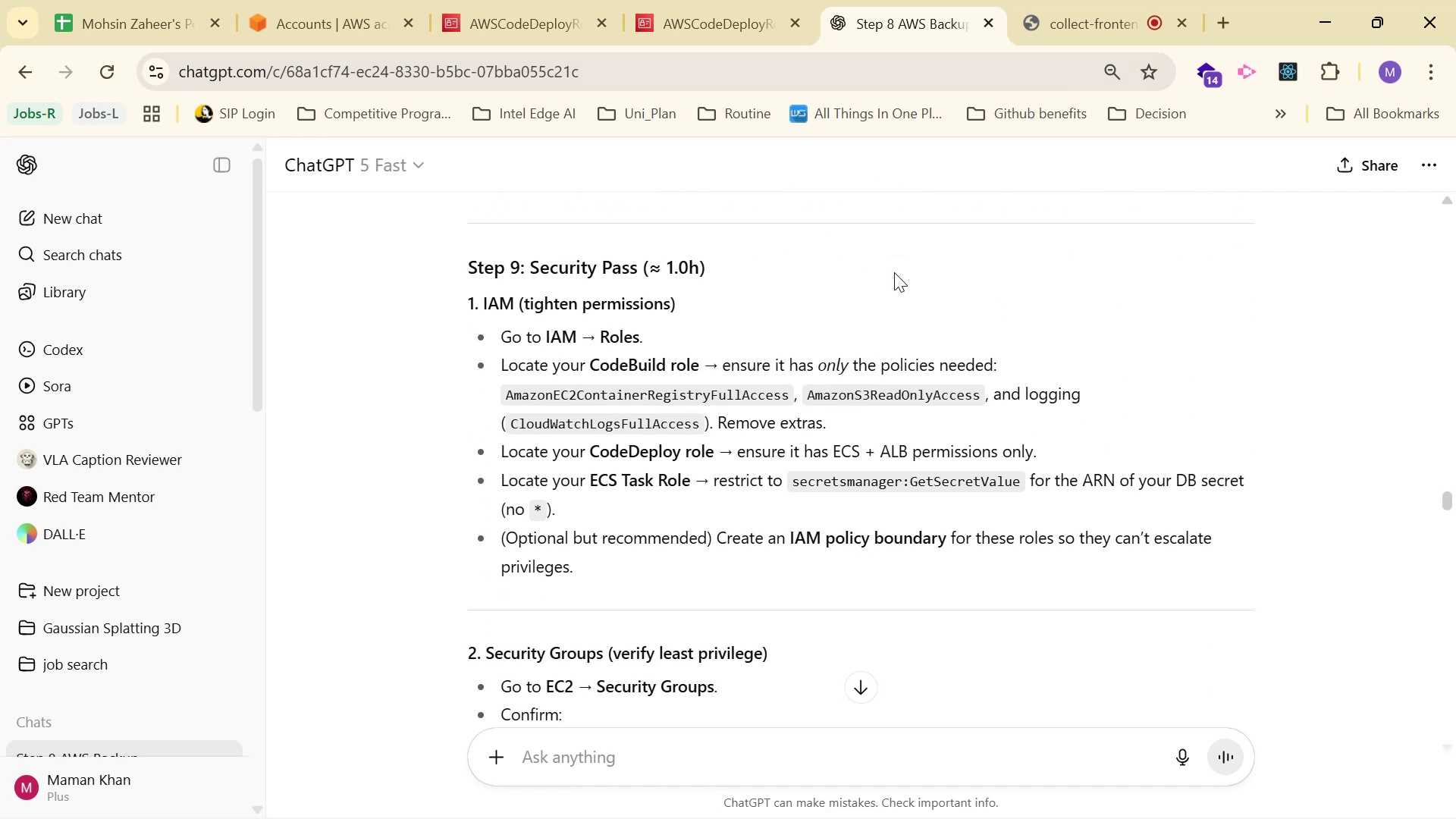 
key(Alt+Tab)
 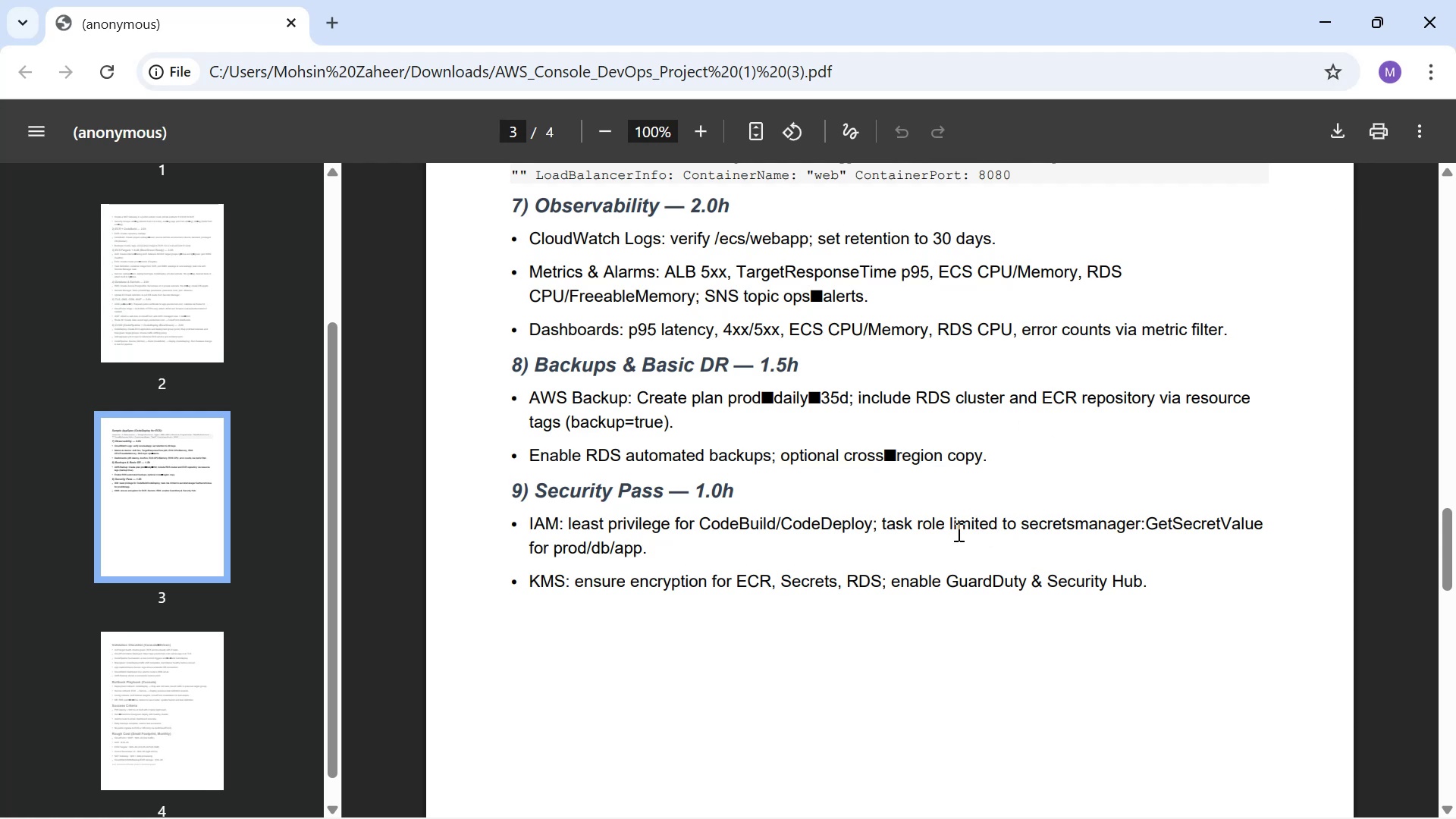 
wait(30.47)
 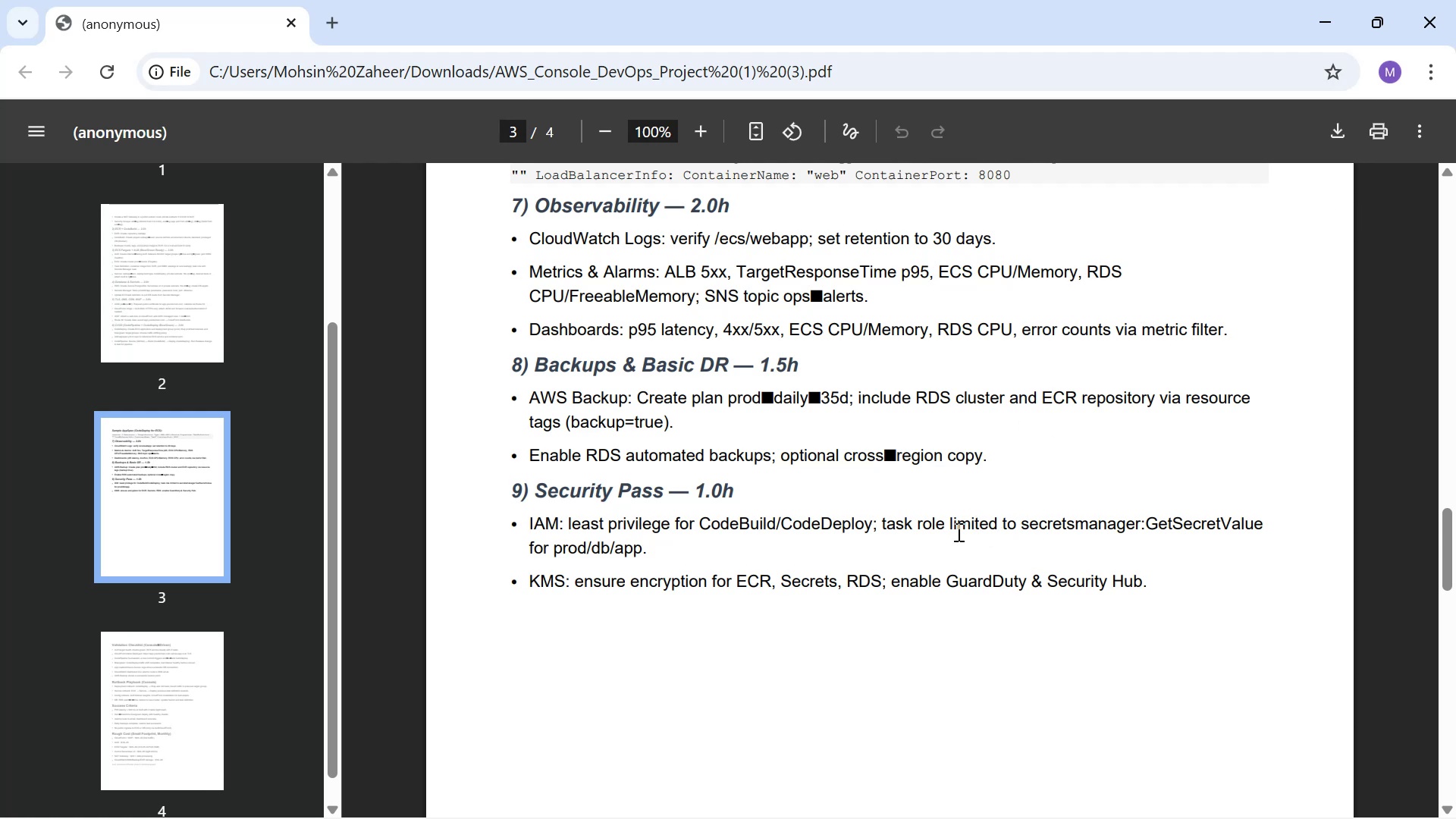 
left_click_drag(start_coordinate=[522, 585], to_coordinate=[1159, 579])
 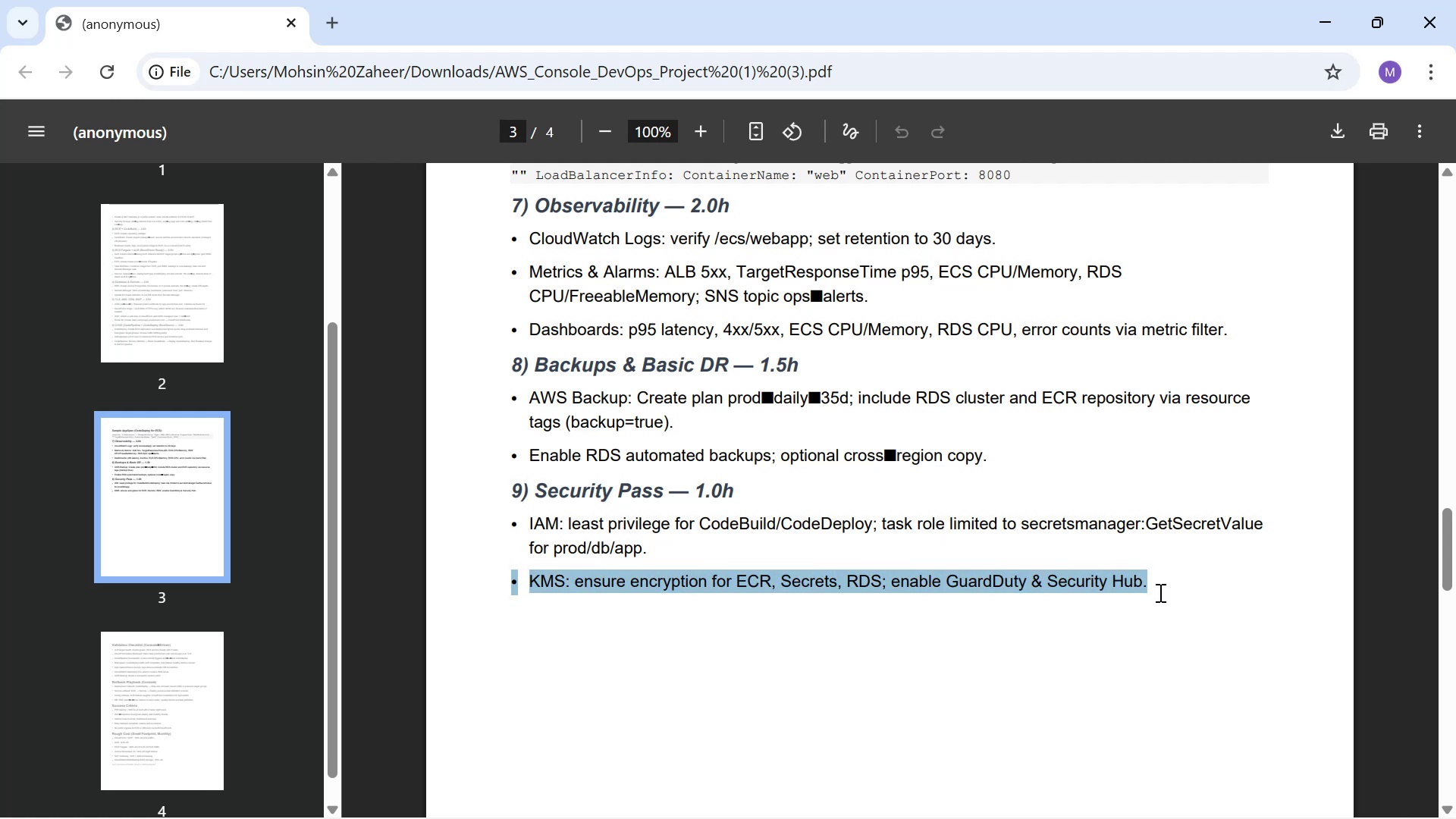 
left_click([1159, 592])
 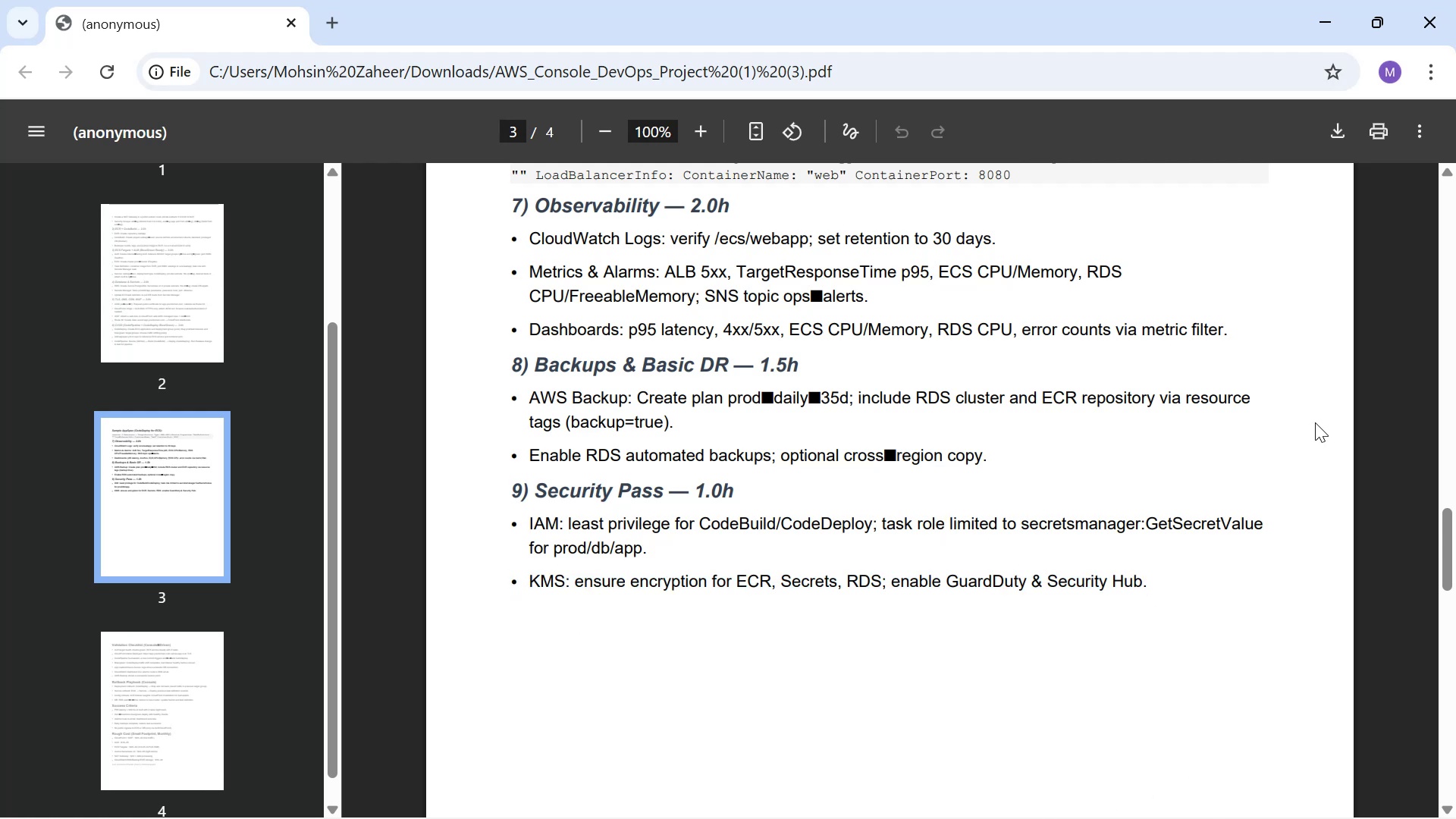 
wait(10.12)
 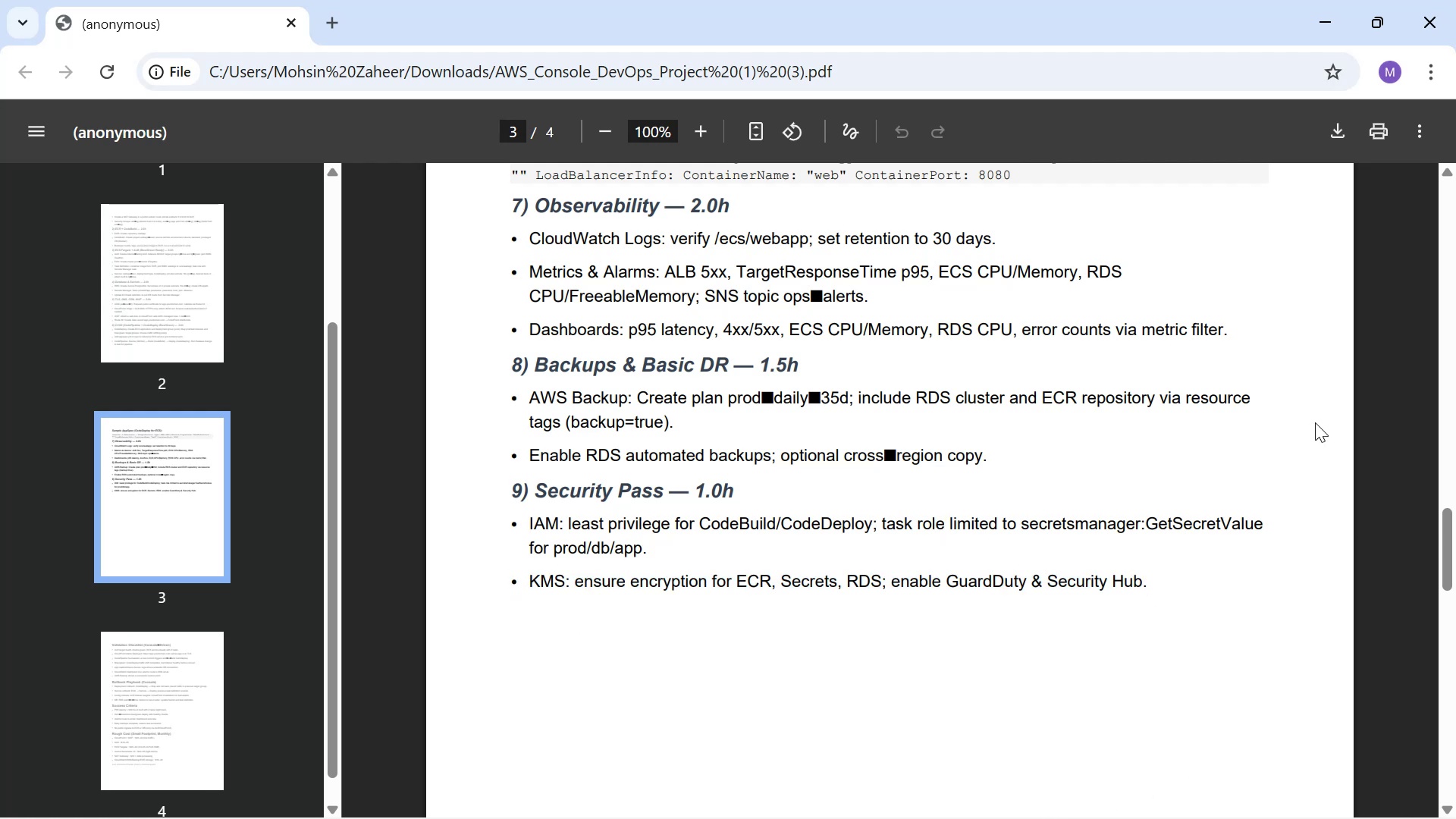 
key(Alt+Tab)
 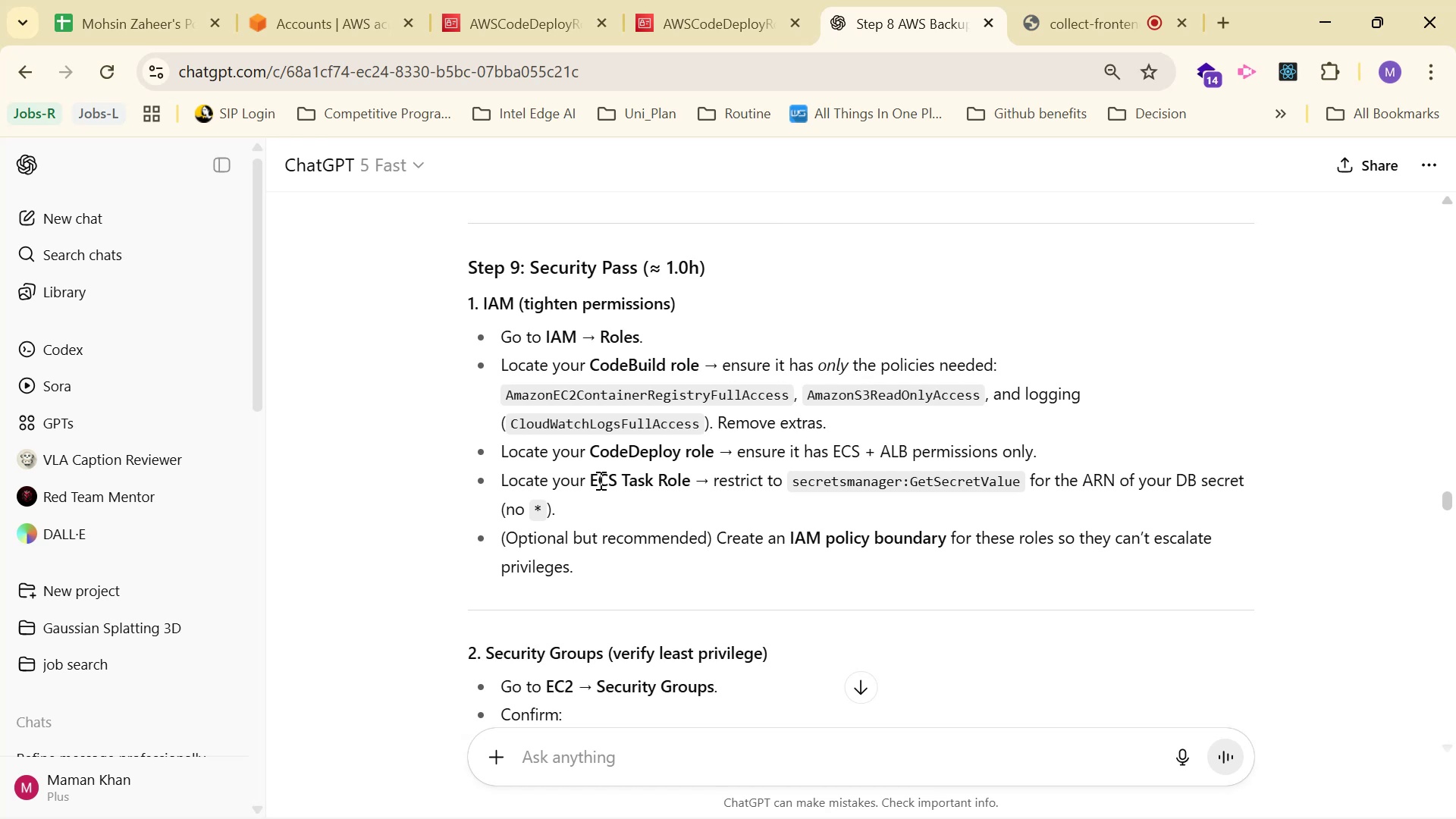 
wait(13.07)
 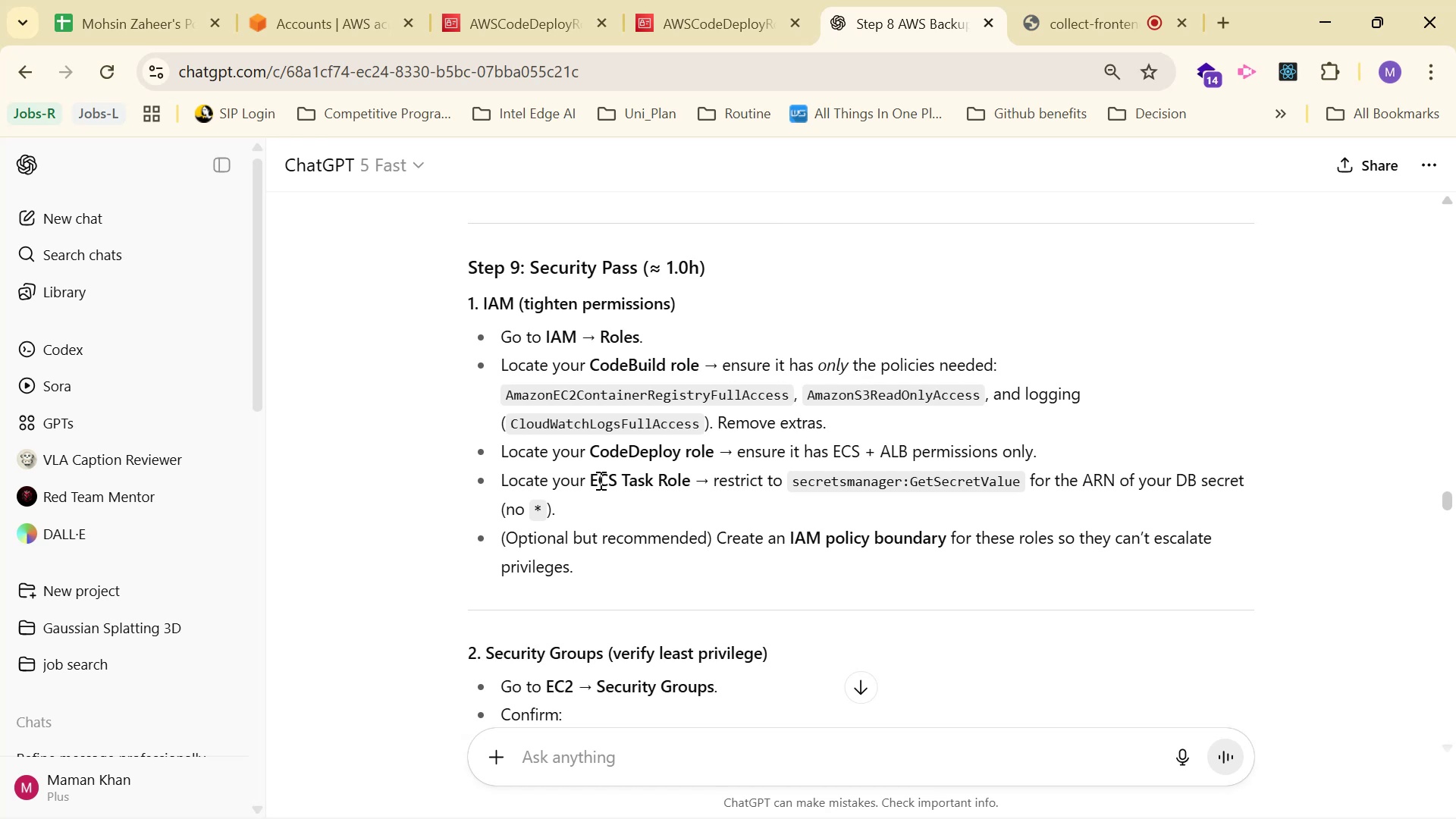 
left_click([42, 489])
 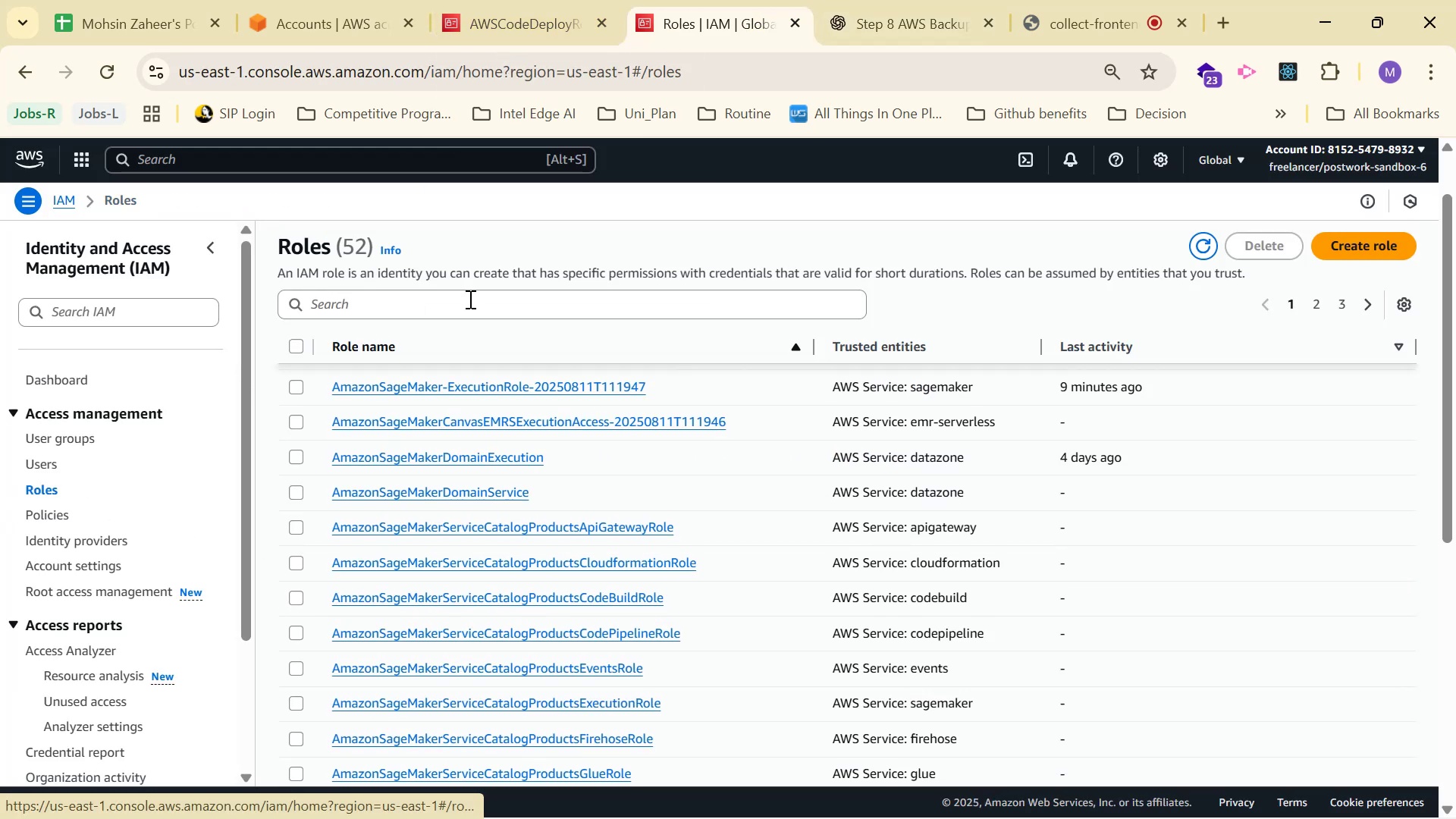 
left_click([469, 299])
 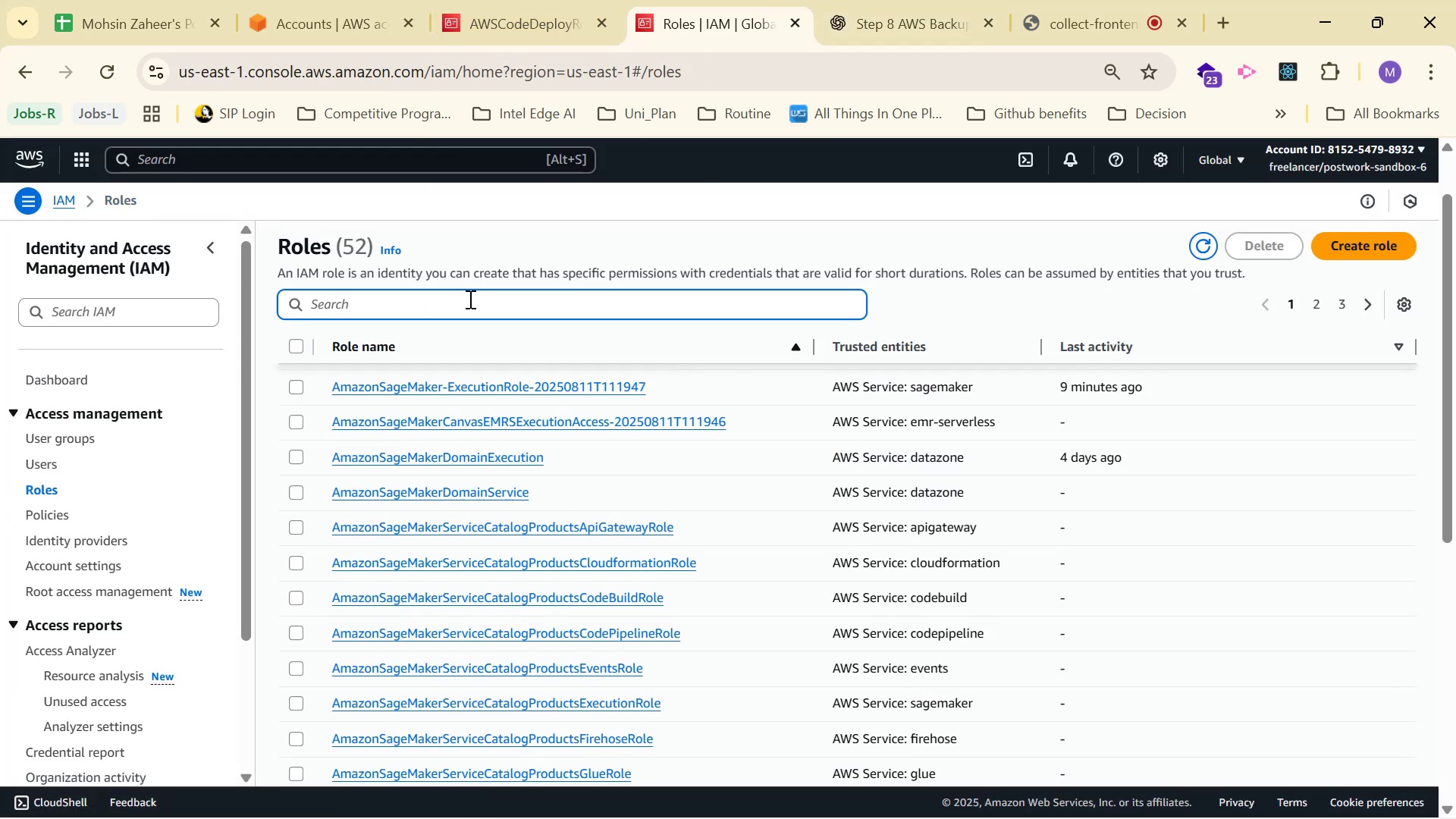 
type(ecs)
 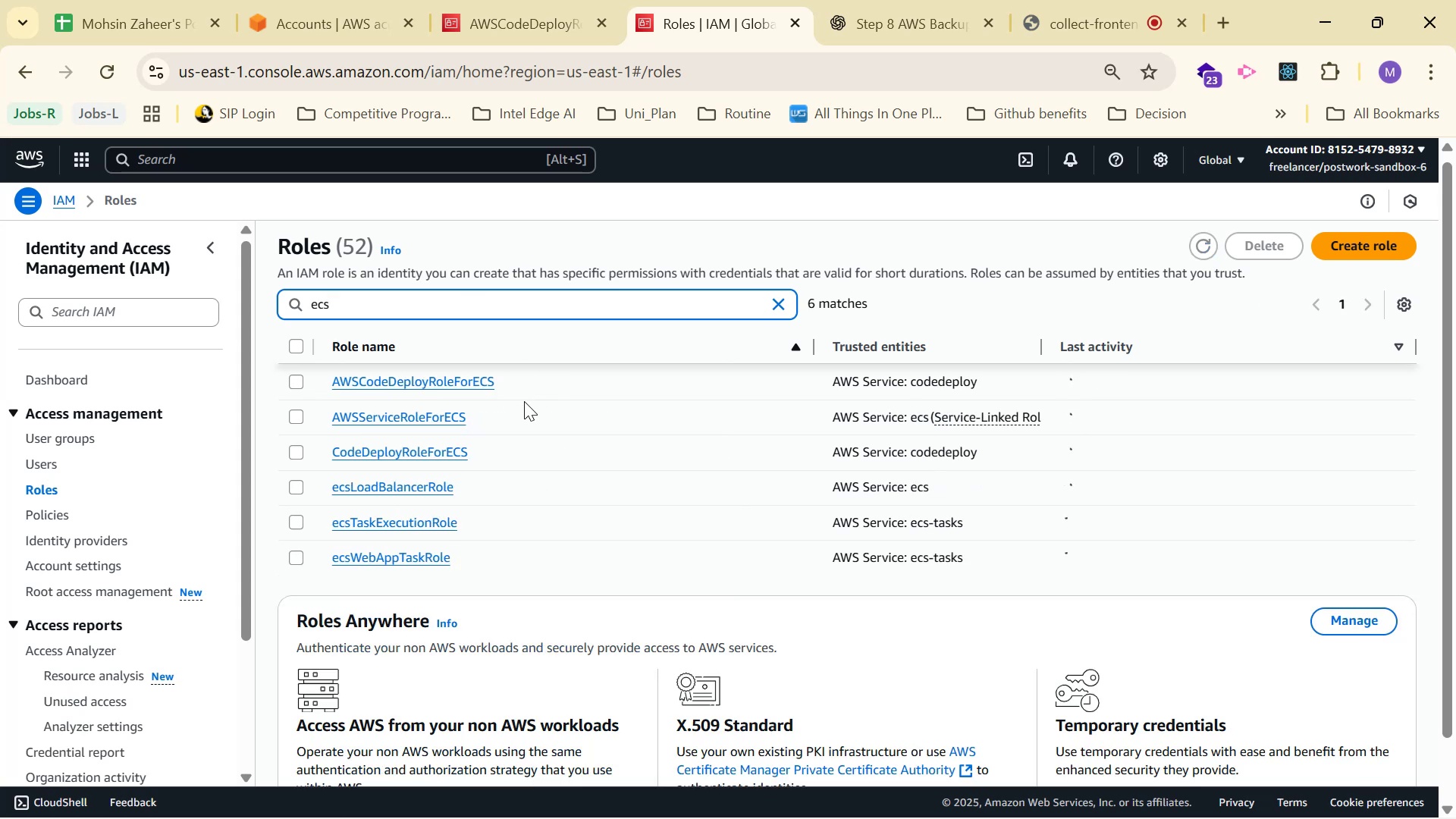 
scroll: coordinate [892, 469], scroll_direction: up, amount: 4.0
 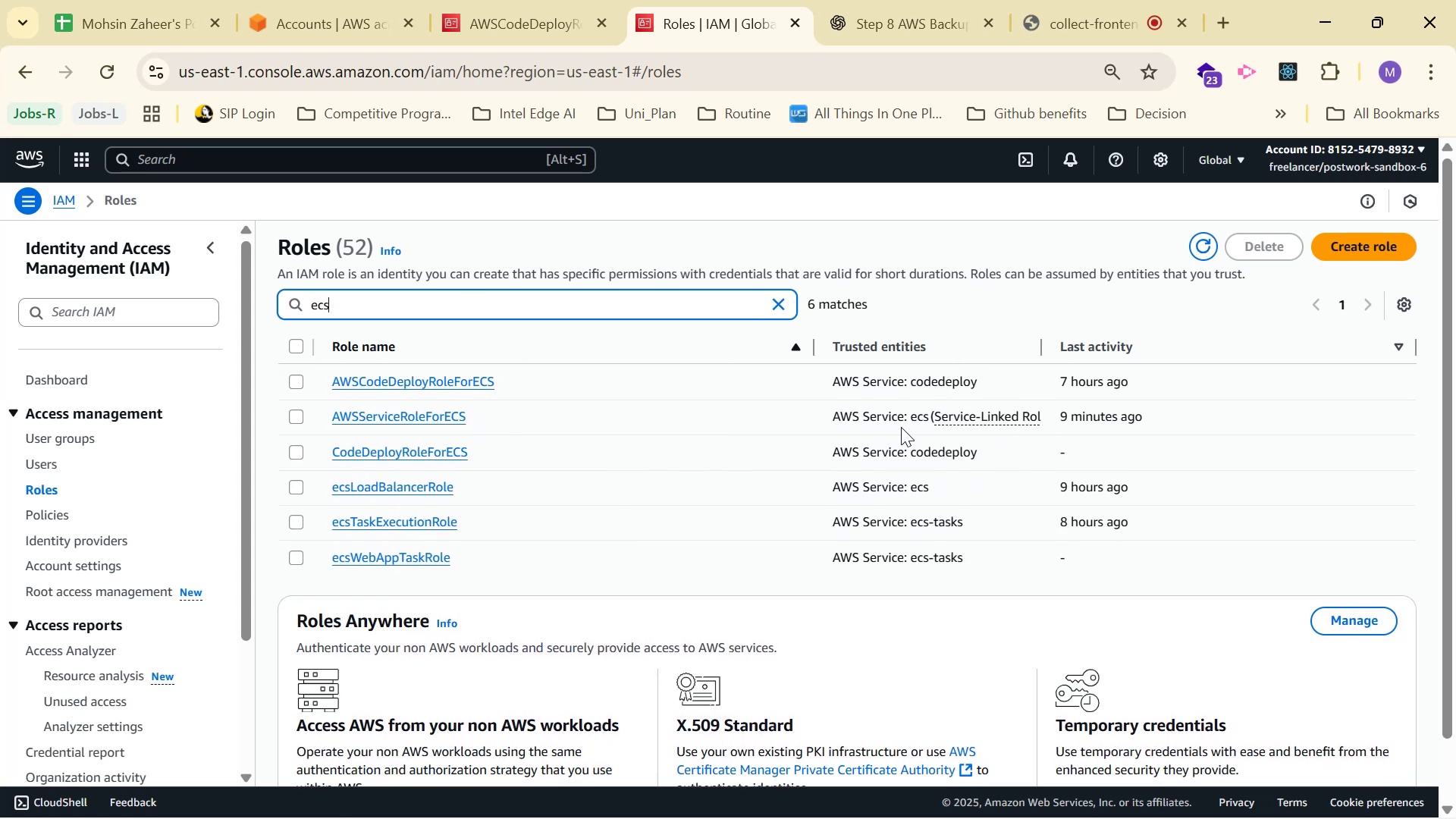 
wait(9.7)
 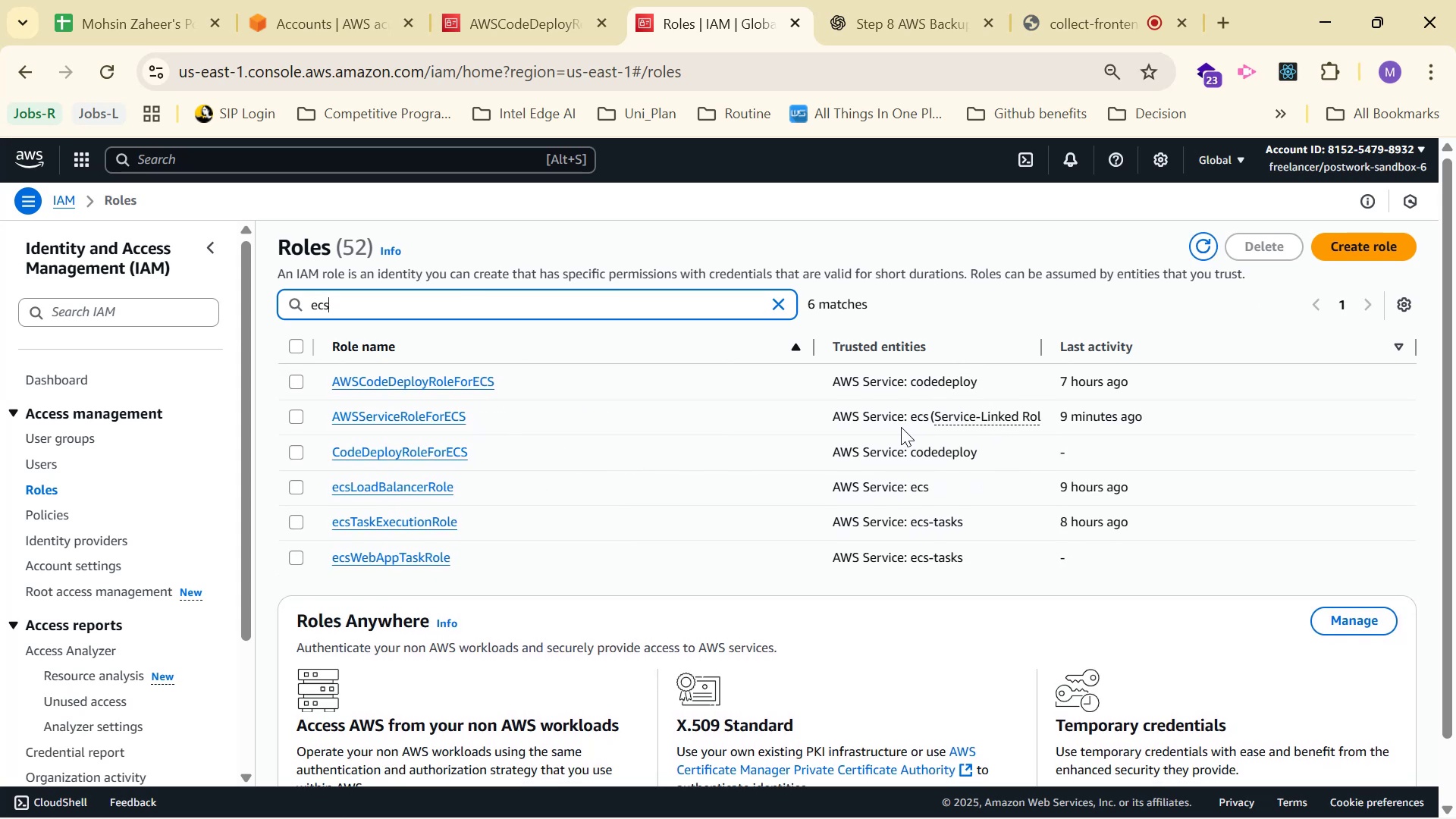 
left_click([418, 422])
 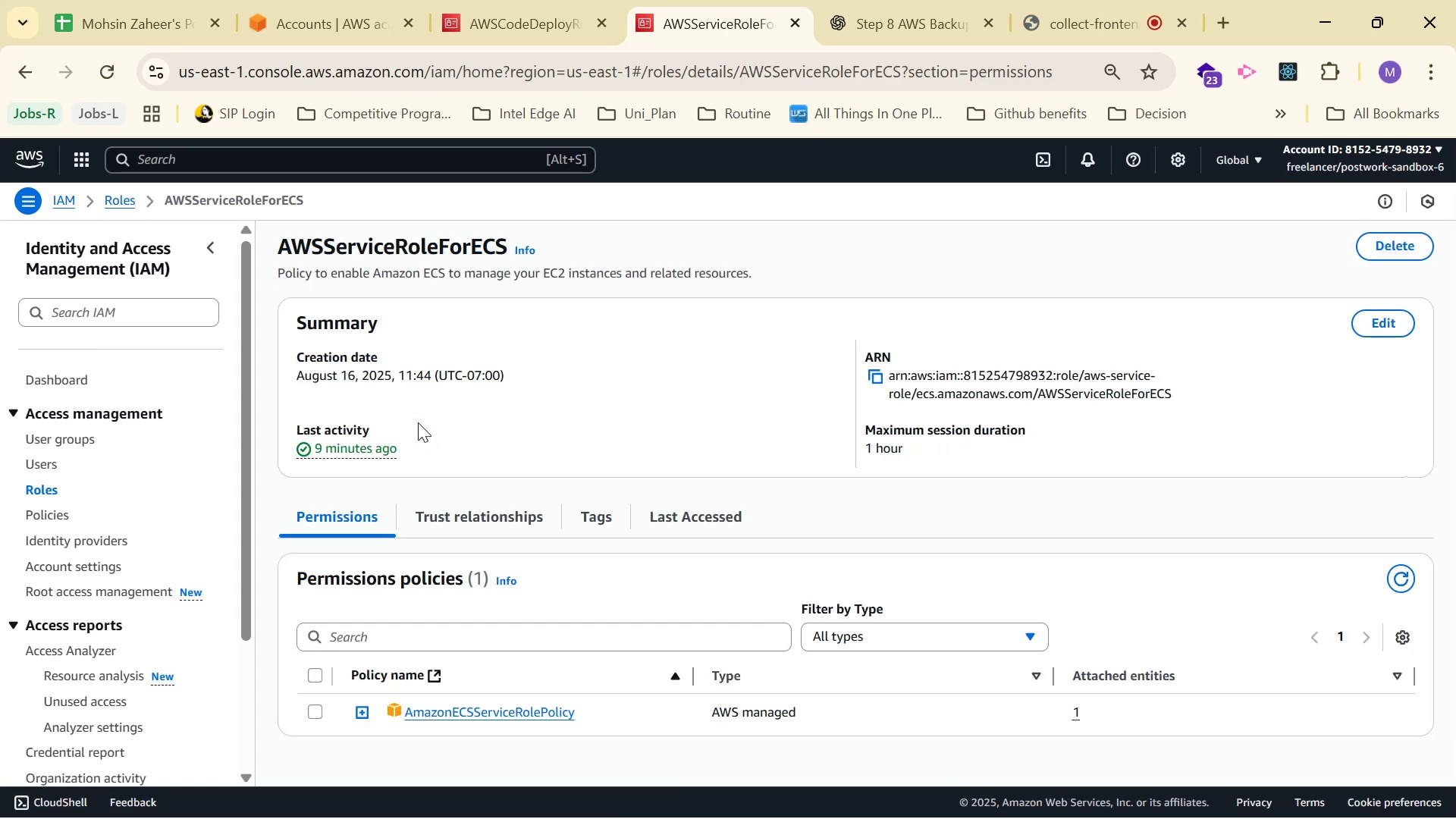 
scroll: coordinate [511, 369], scroll_direction: down, amount: 3.0
 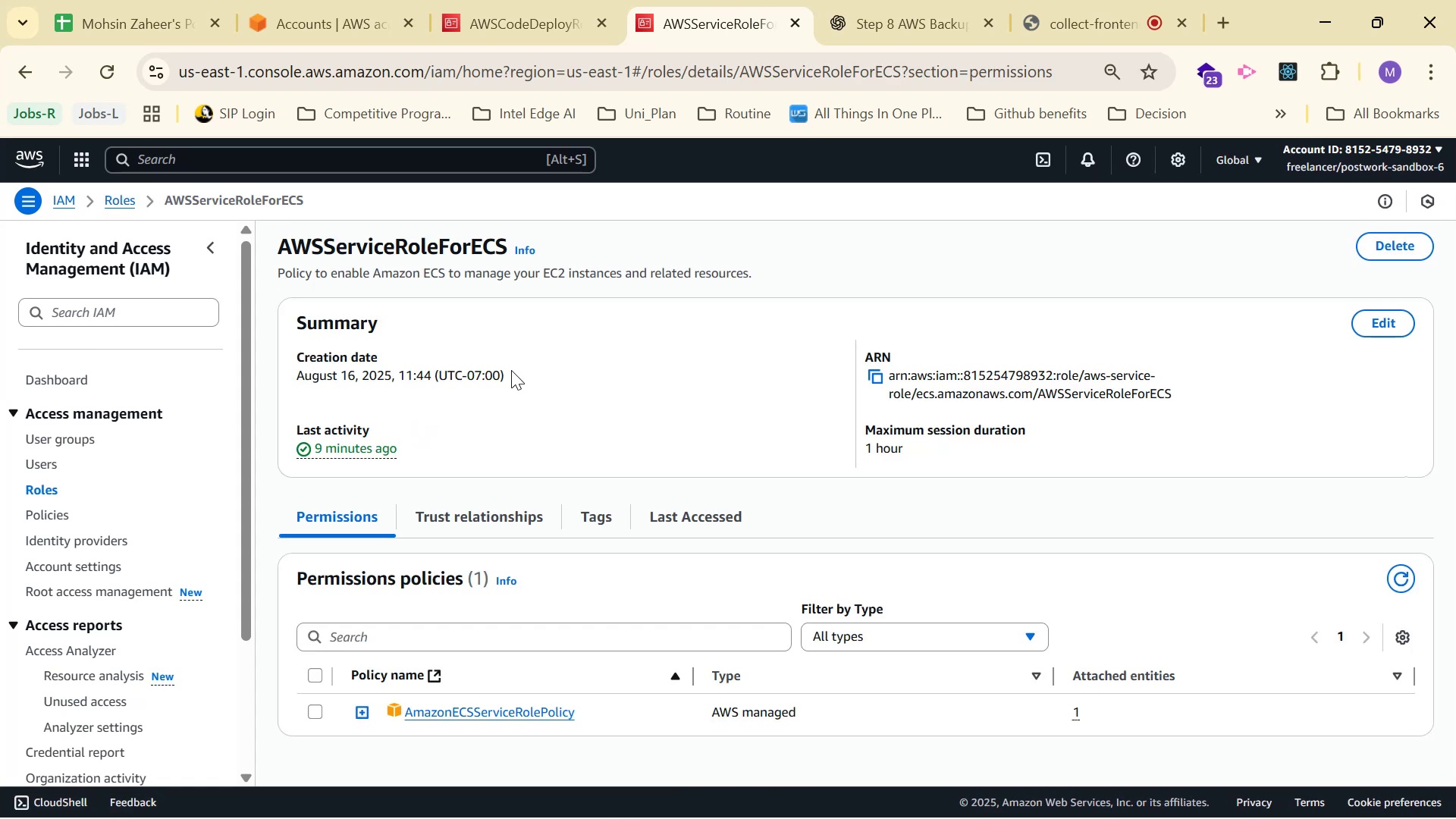 
scroll: coordinate [511, 370], scroll_direction: up, amount: 1.0
 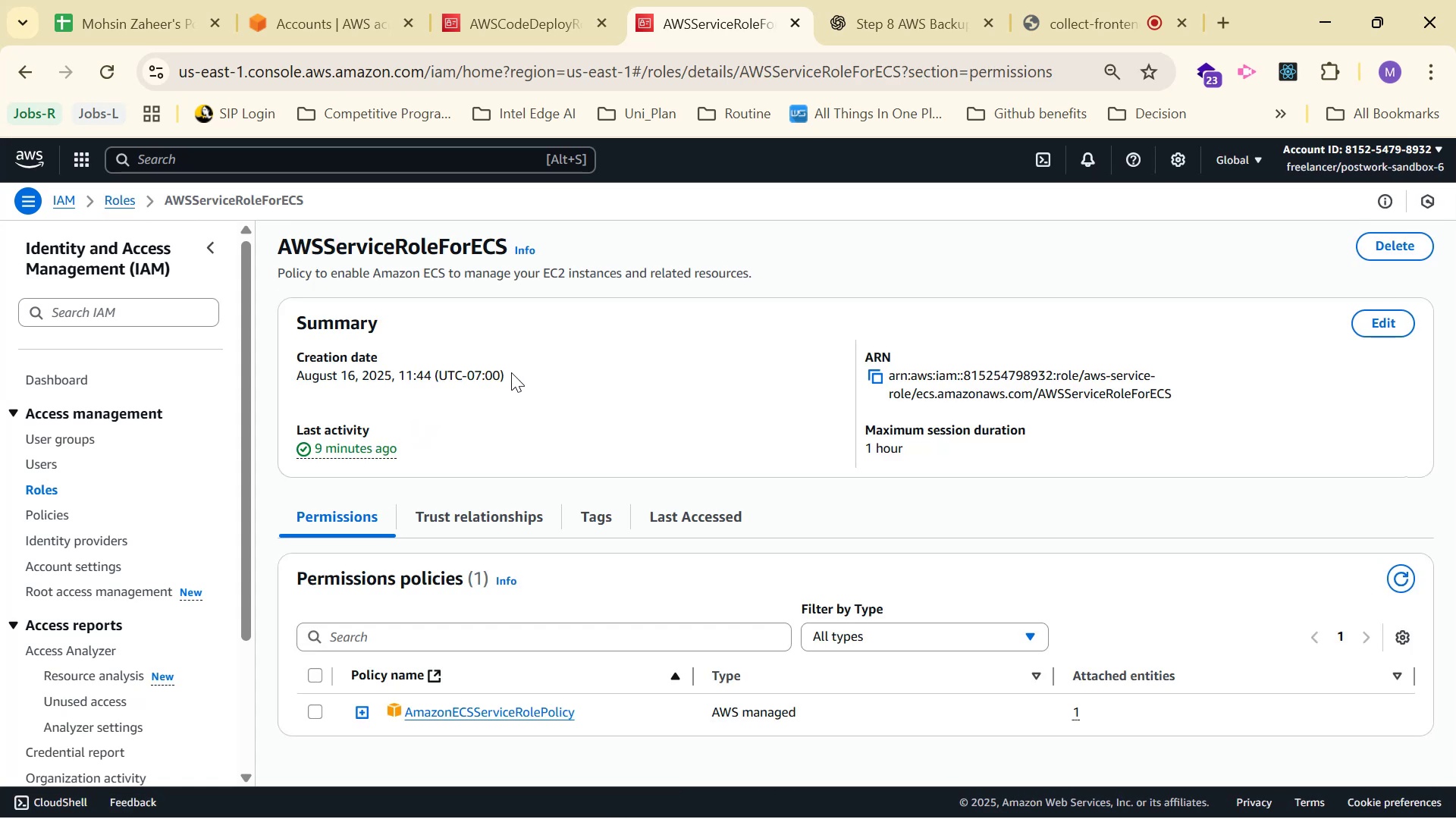 
scroll: coordinate [510, 377], scroll_direction: down, amount: 1.0
 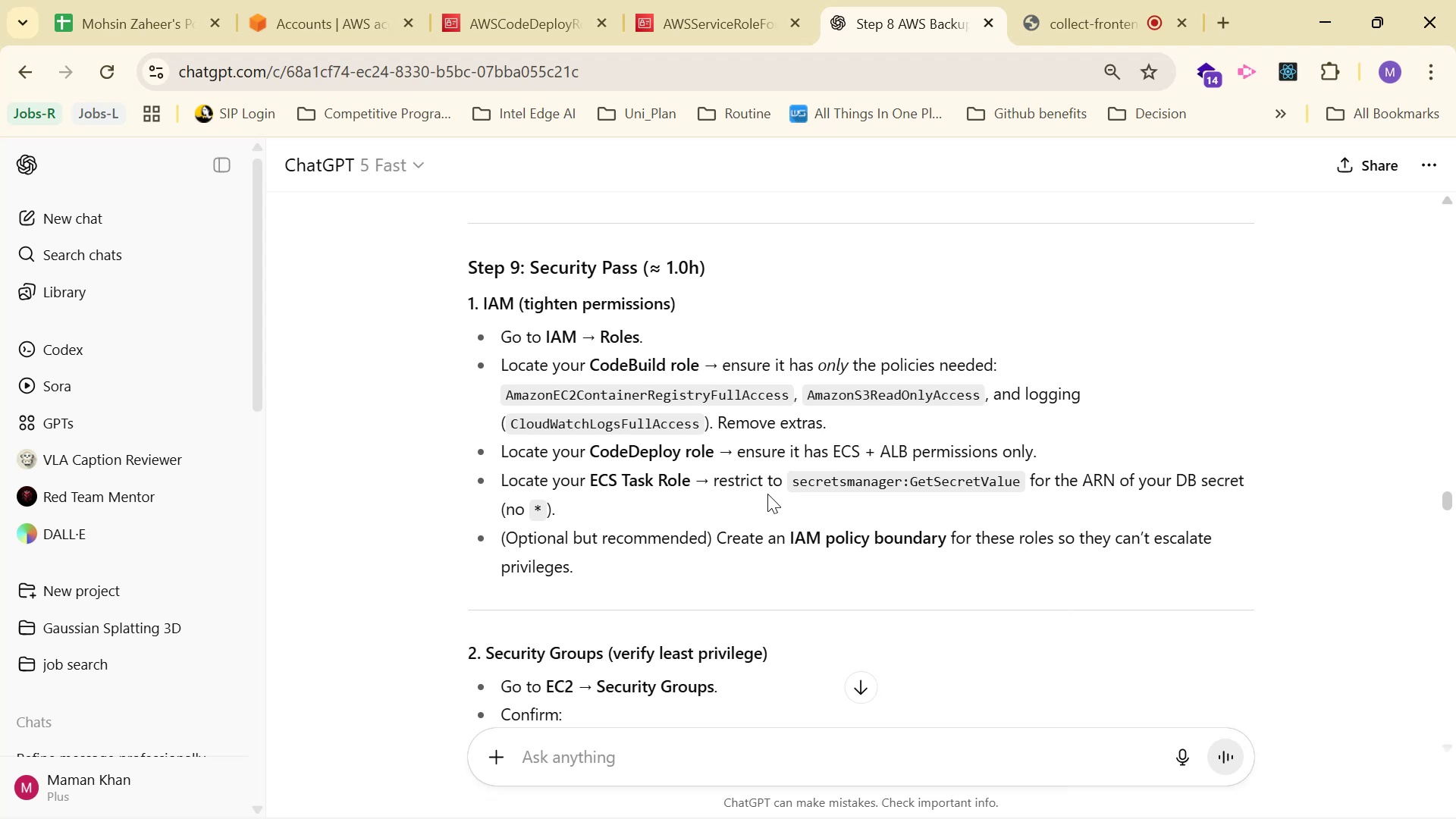 
wait(11.89)
 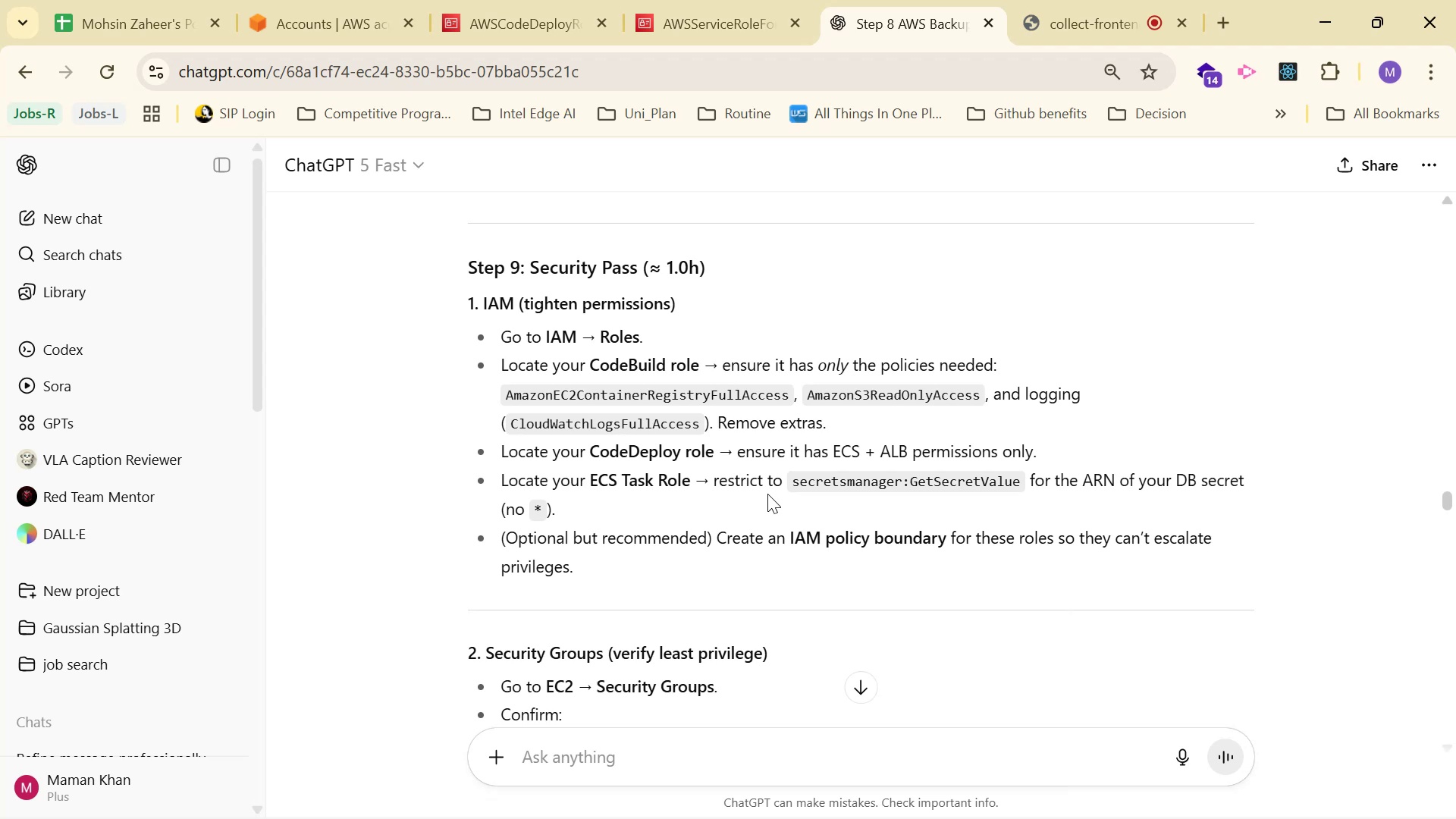 
left_click_drag(start_coordinate=[640, 513], to_coordinate=[500, 486])
 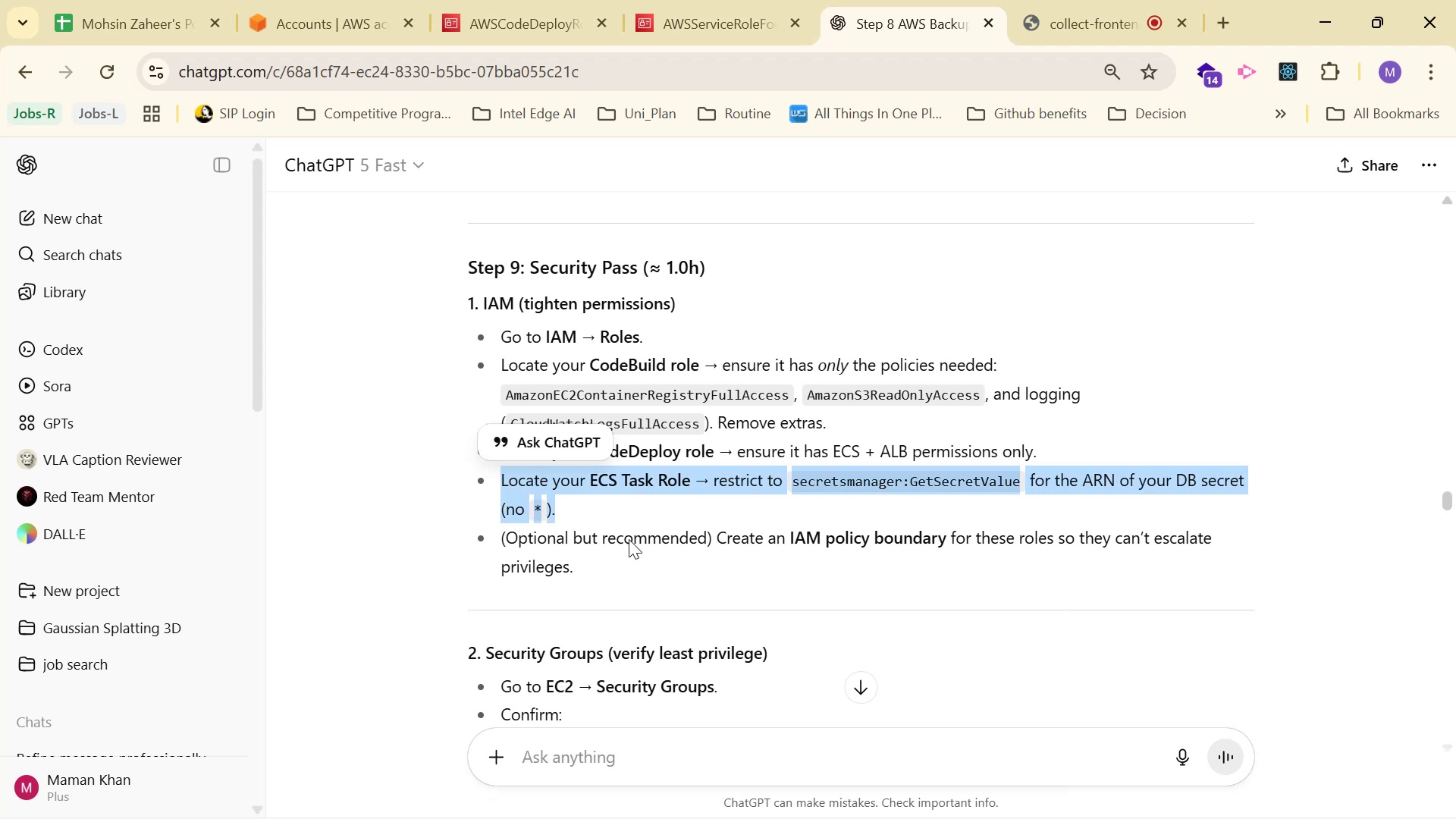 
key(Control+C)
 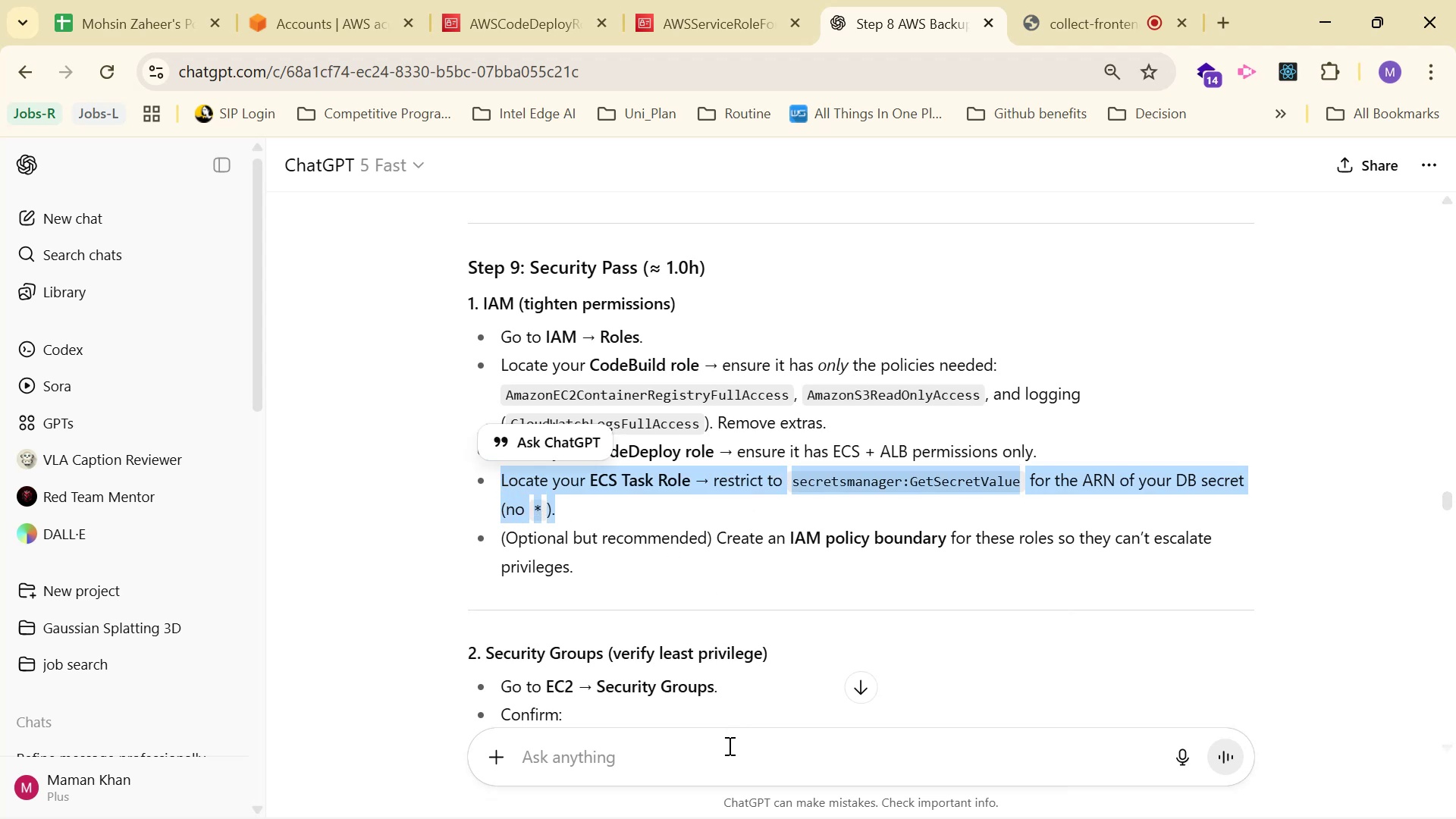 
key(Control+C)
 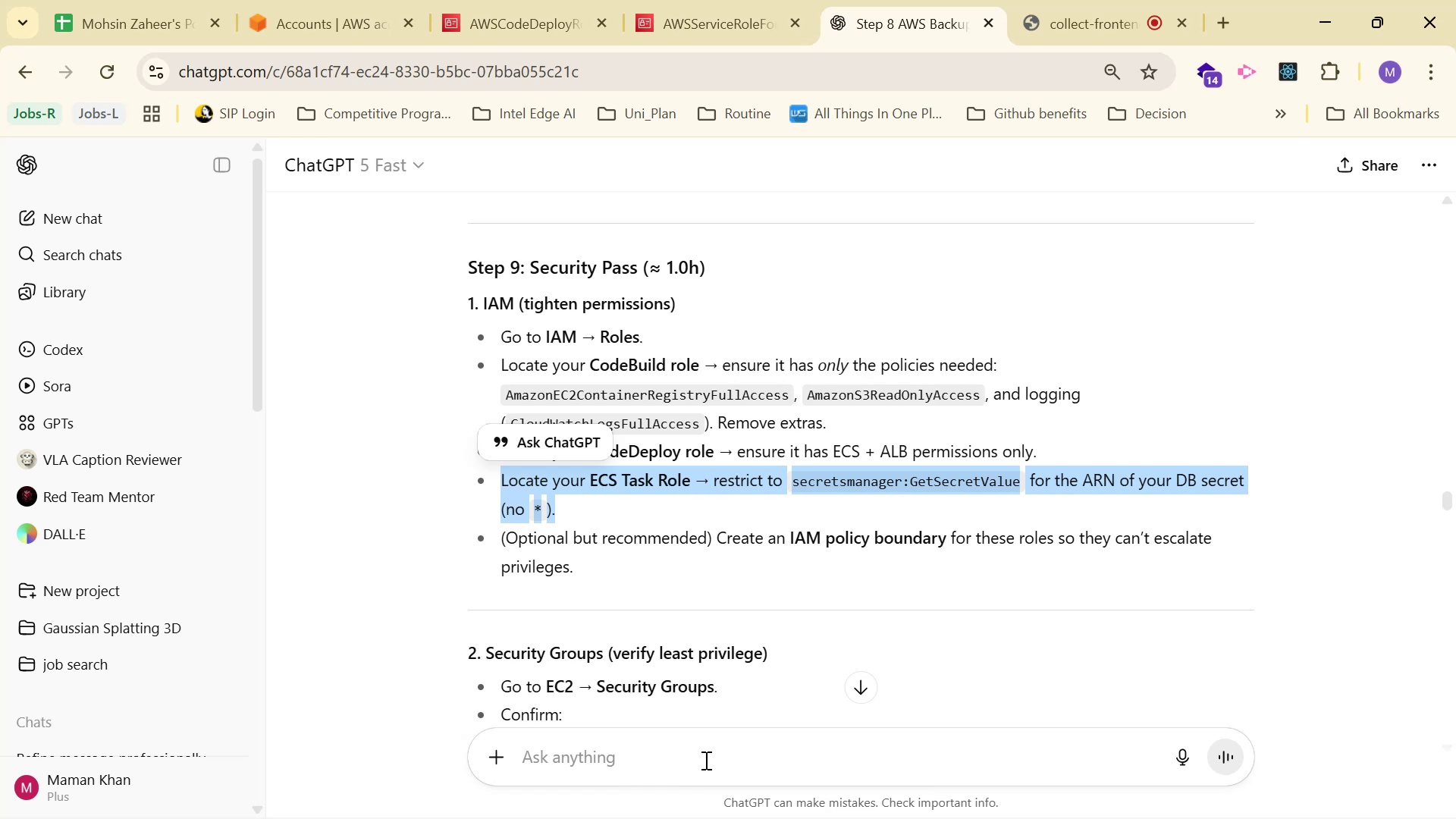 
left_click([704, 760])
 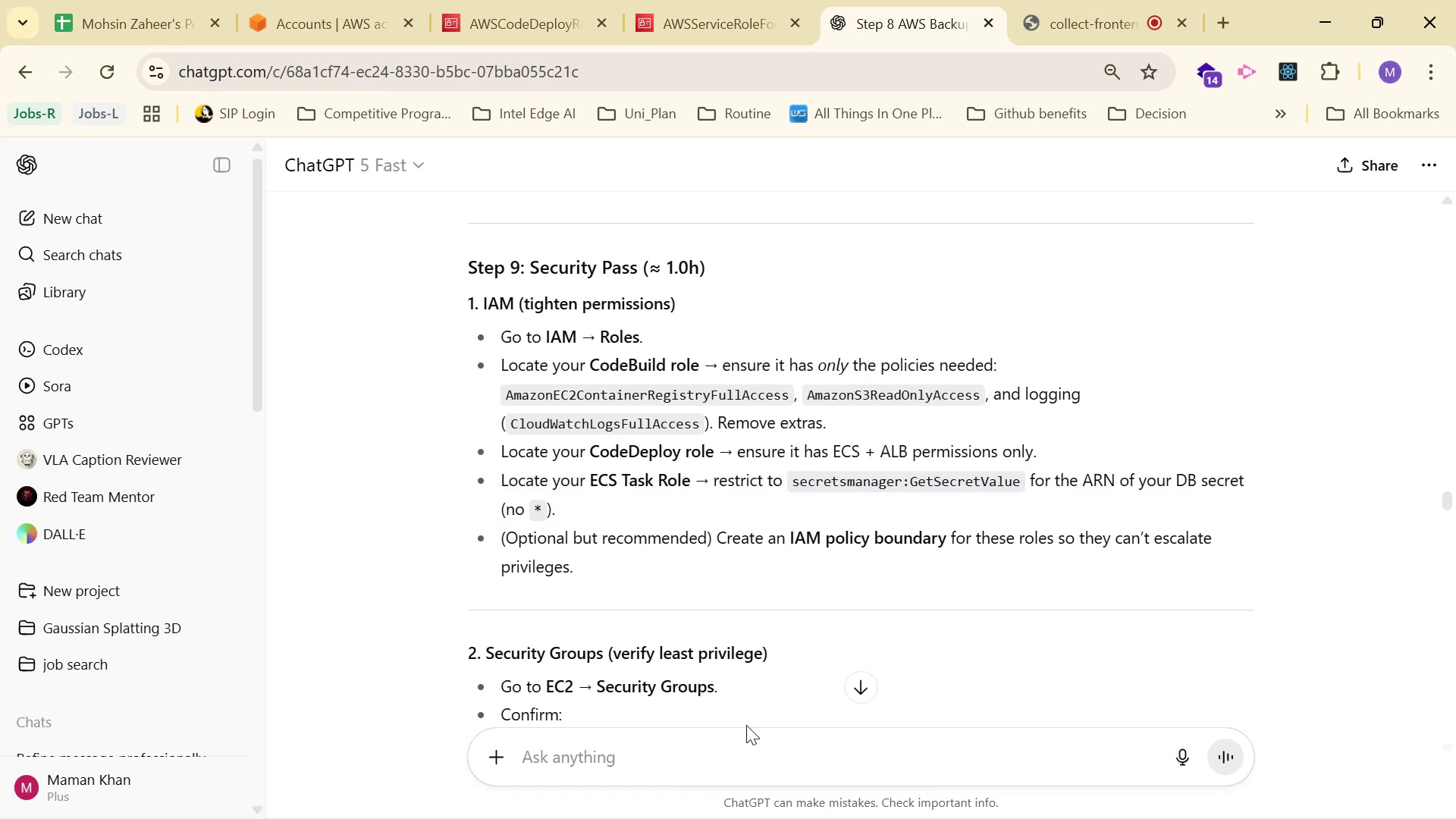 
type(hoc)
key(Backspace)
type(w can i do this: )
 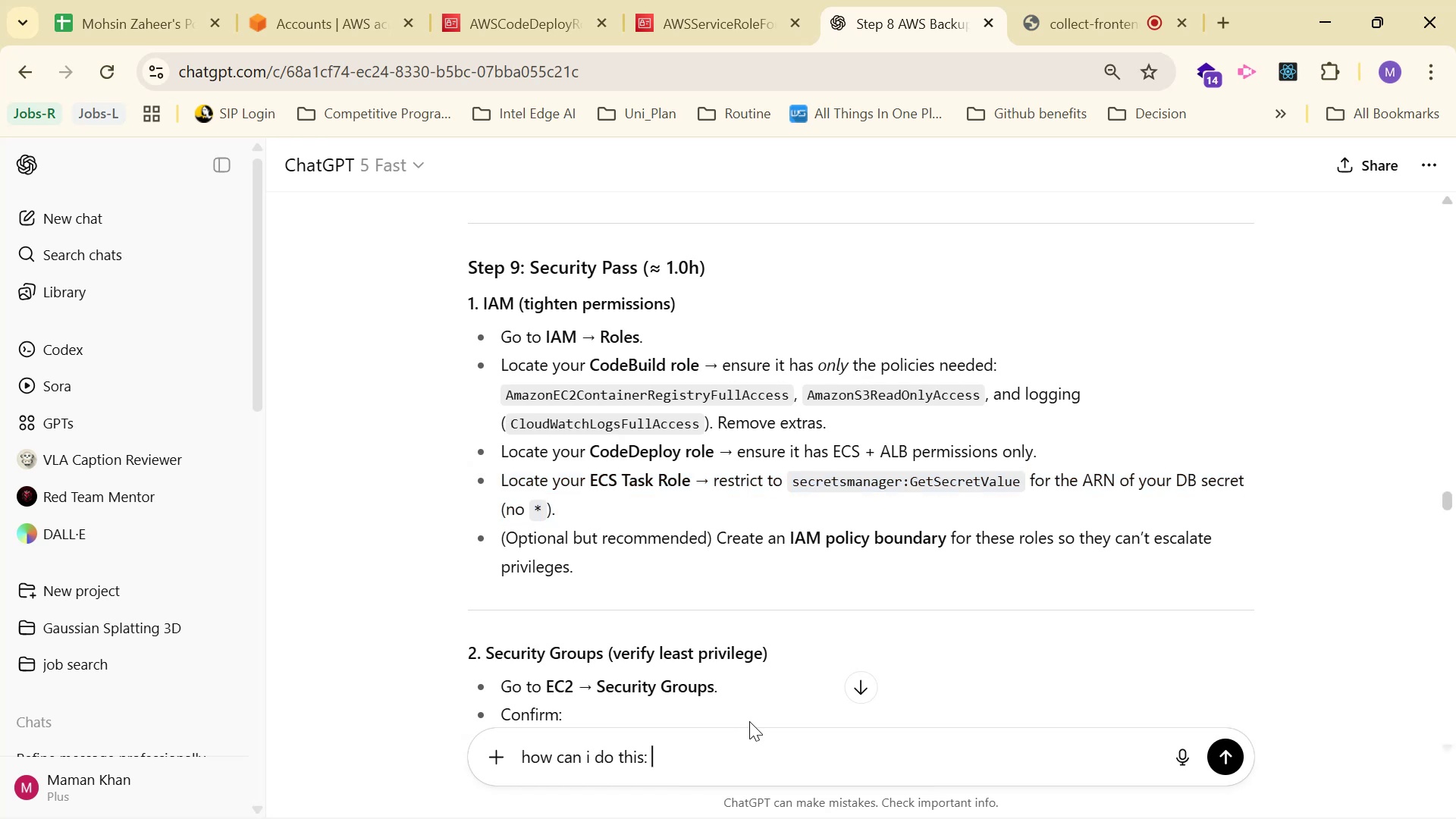 
key(Control+V)
 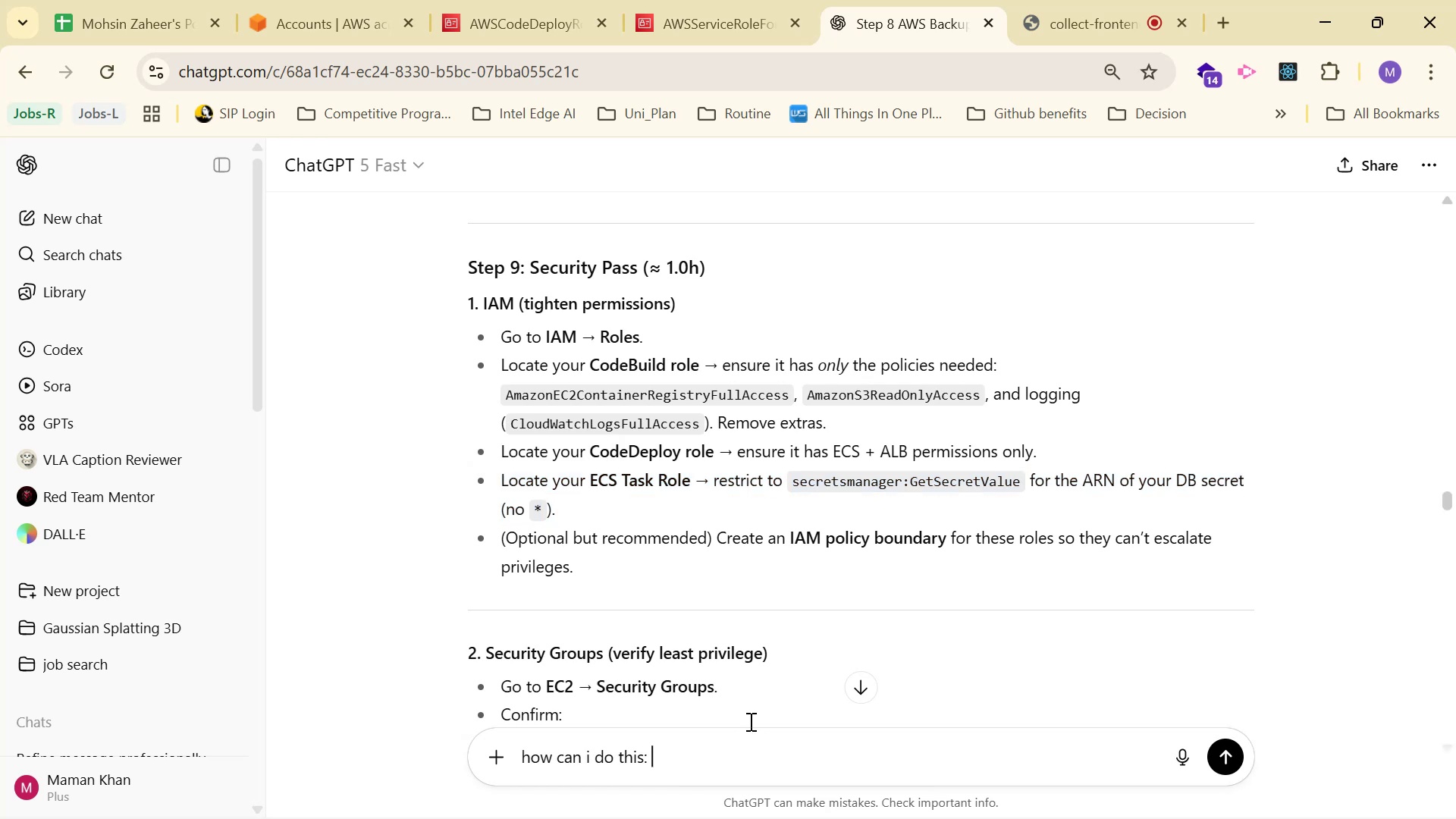 
key(Control+Enter)
 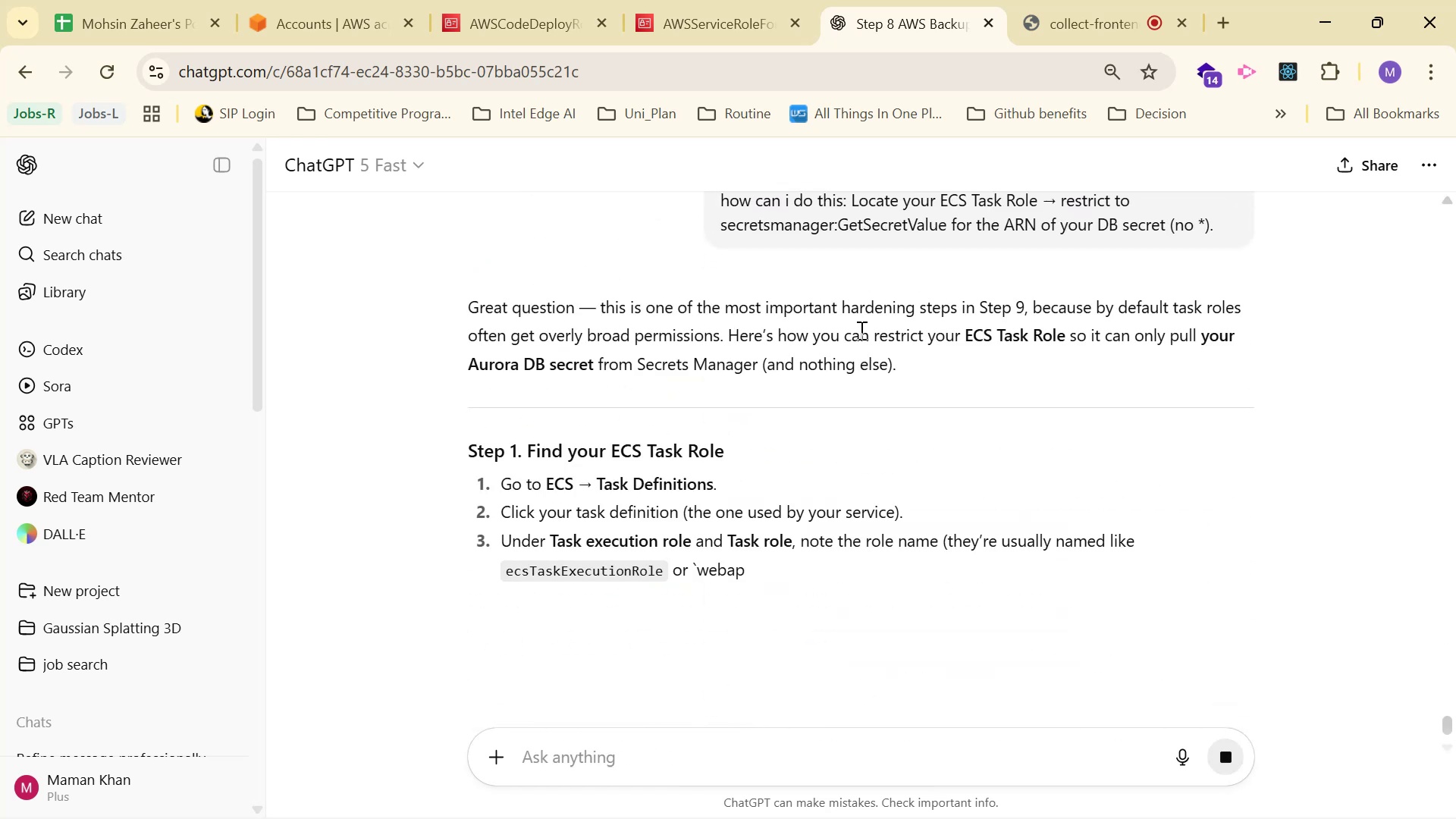 
wait(9.48)
 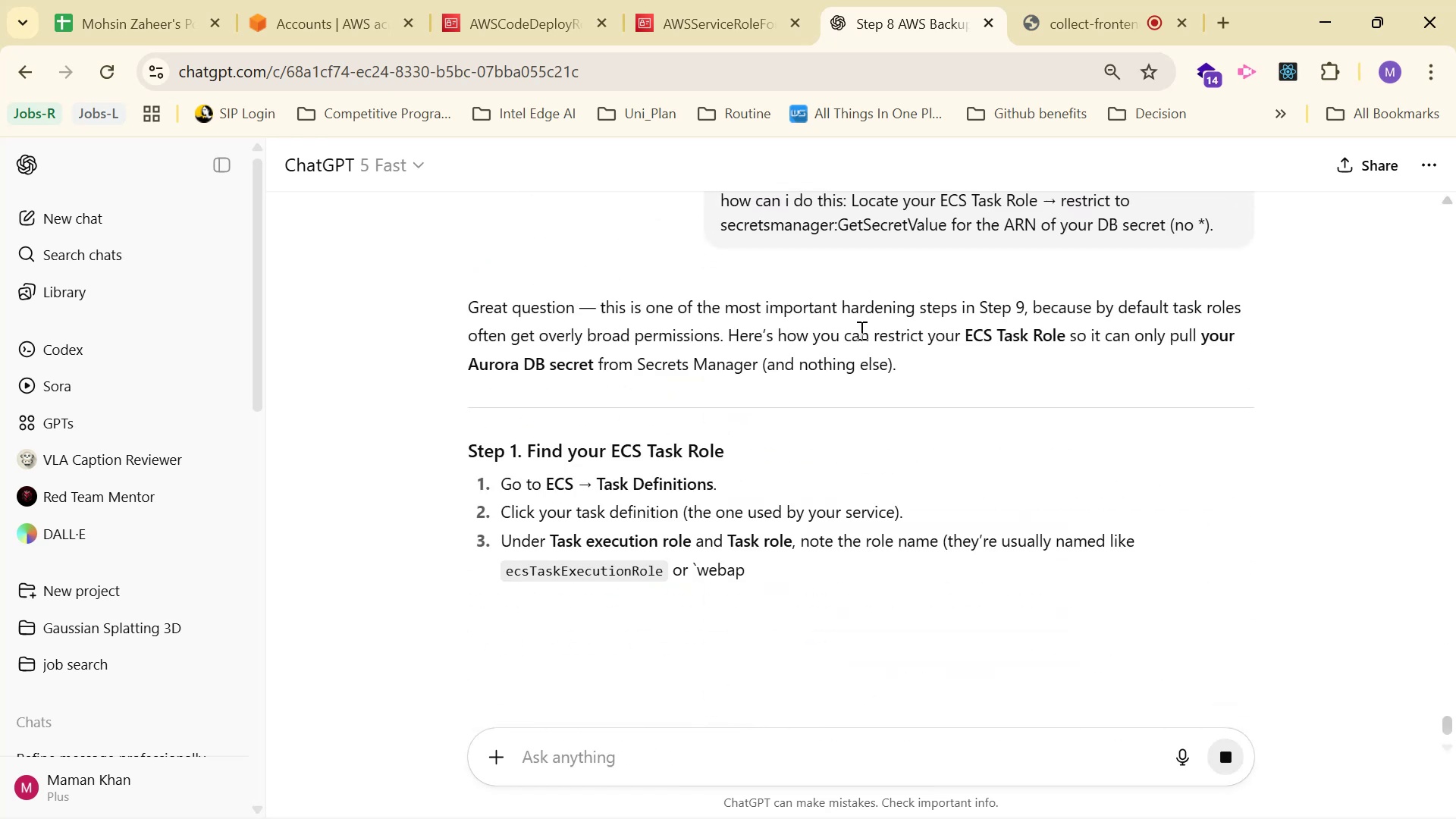 
scroll: coordinate [1227, 322], scroll_direction: down, amount: 1.0
 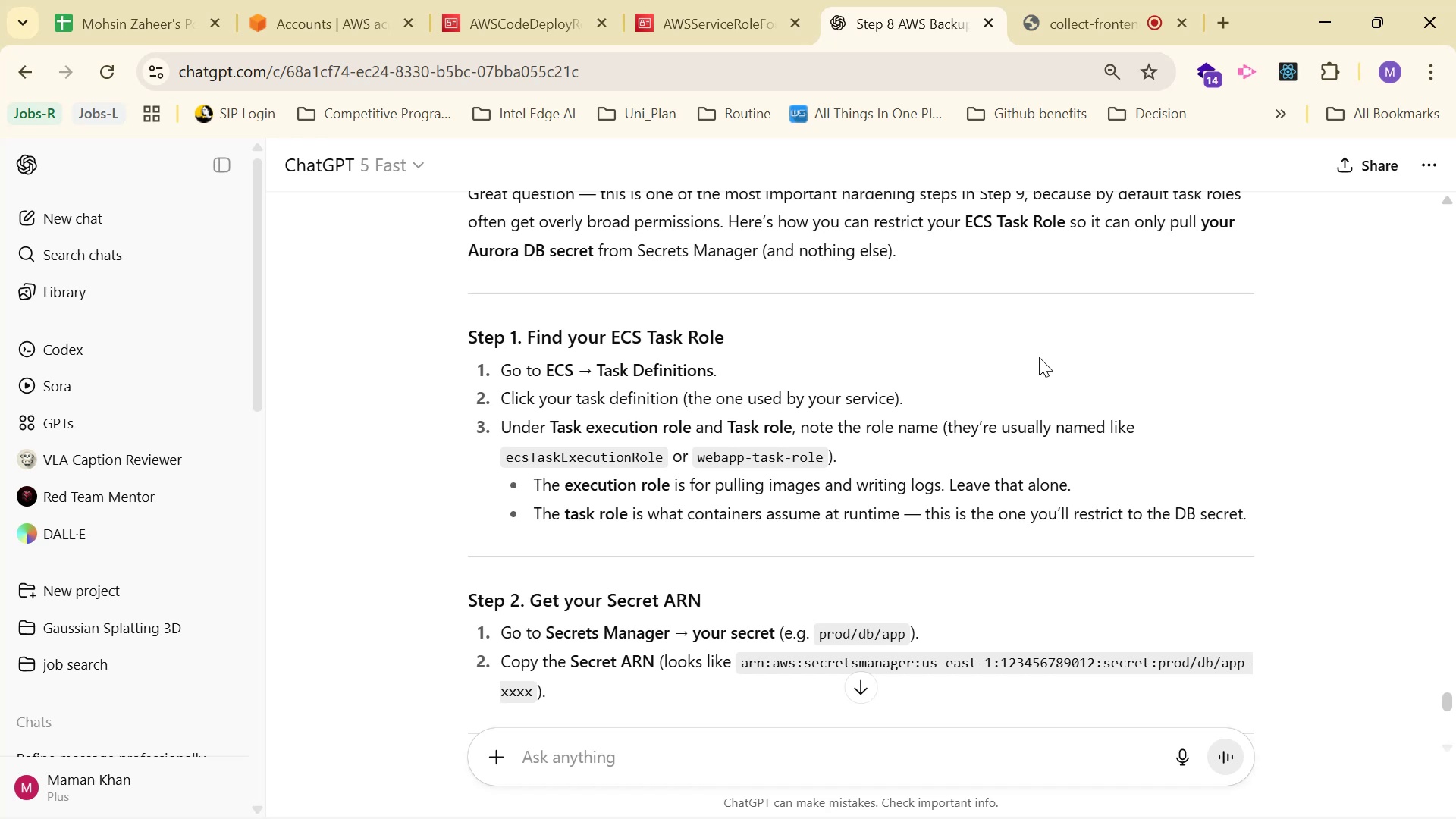 
wait(21.18)
 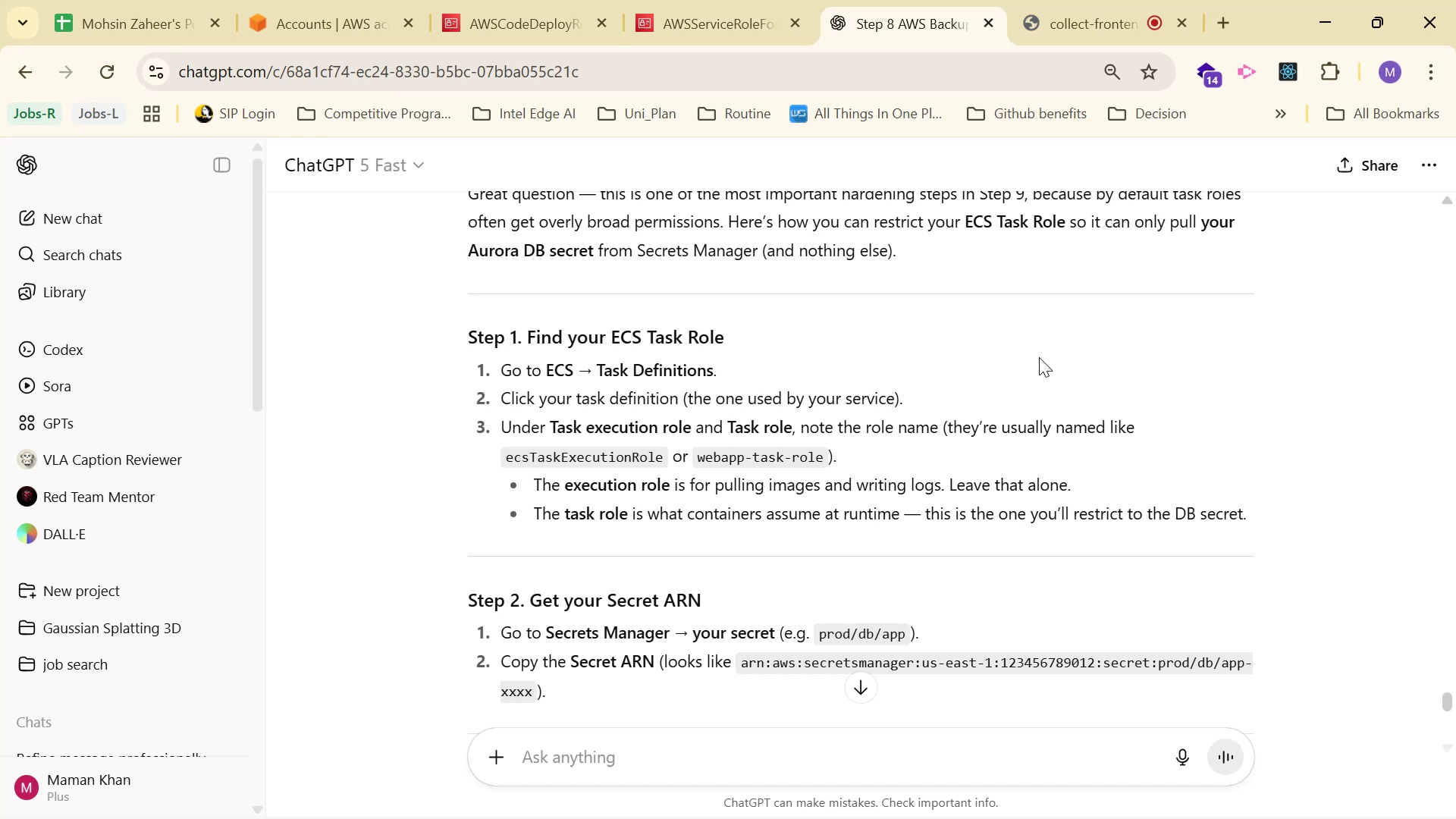 
scroll: coordinate [1030, 334], scroll_direction: down, amount: 1.0
 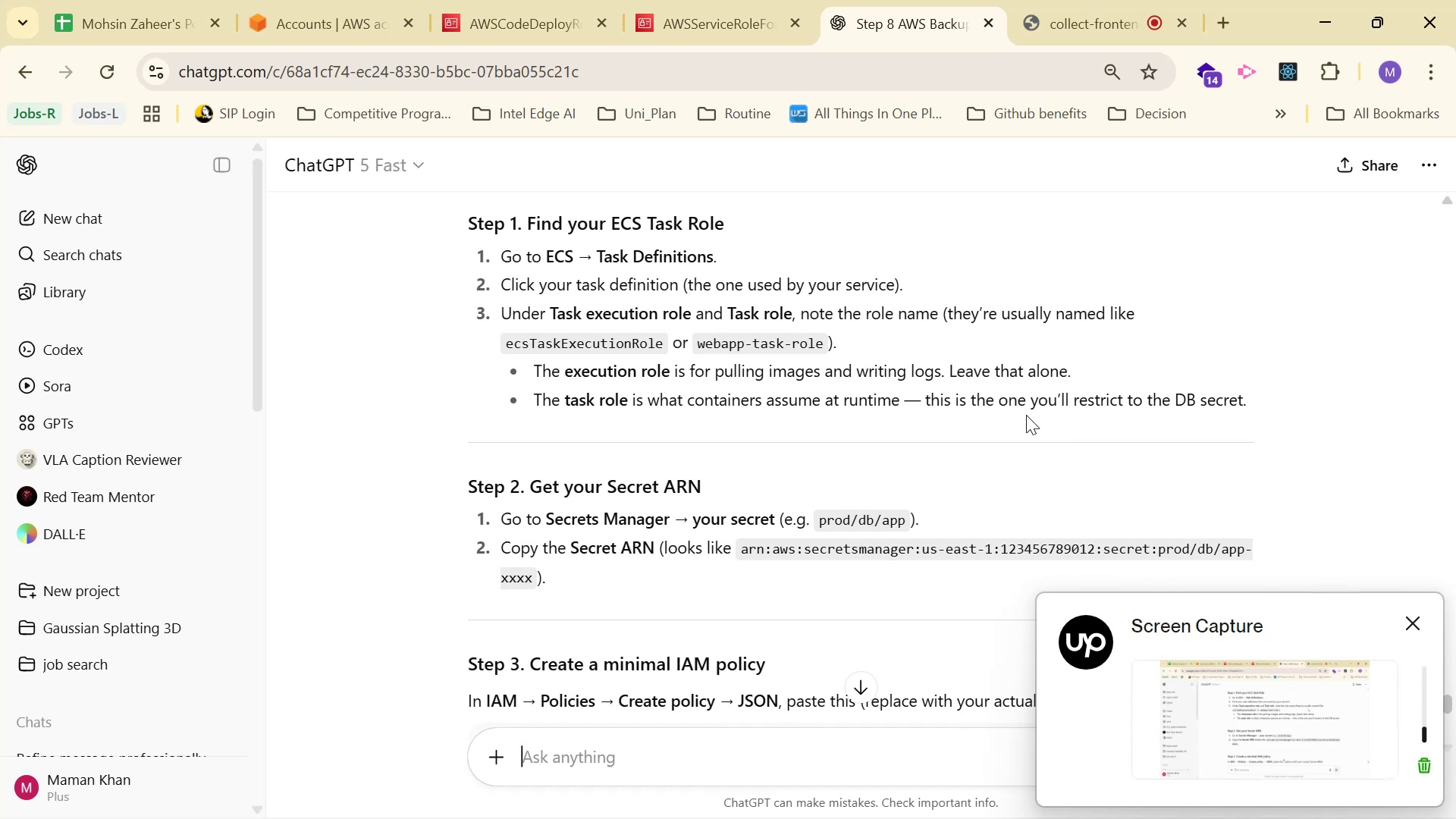 
wait(20.48)
 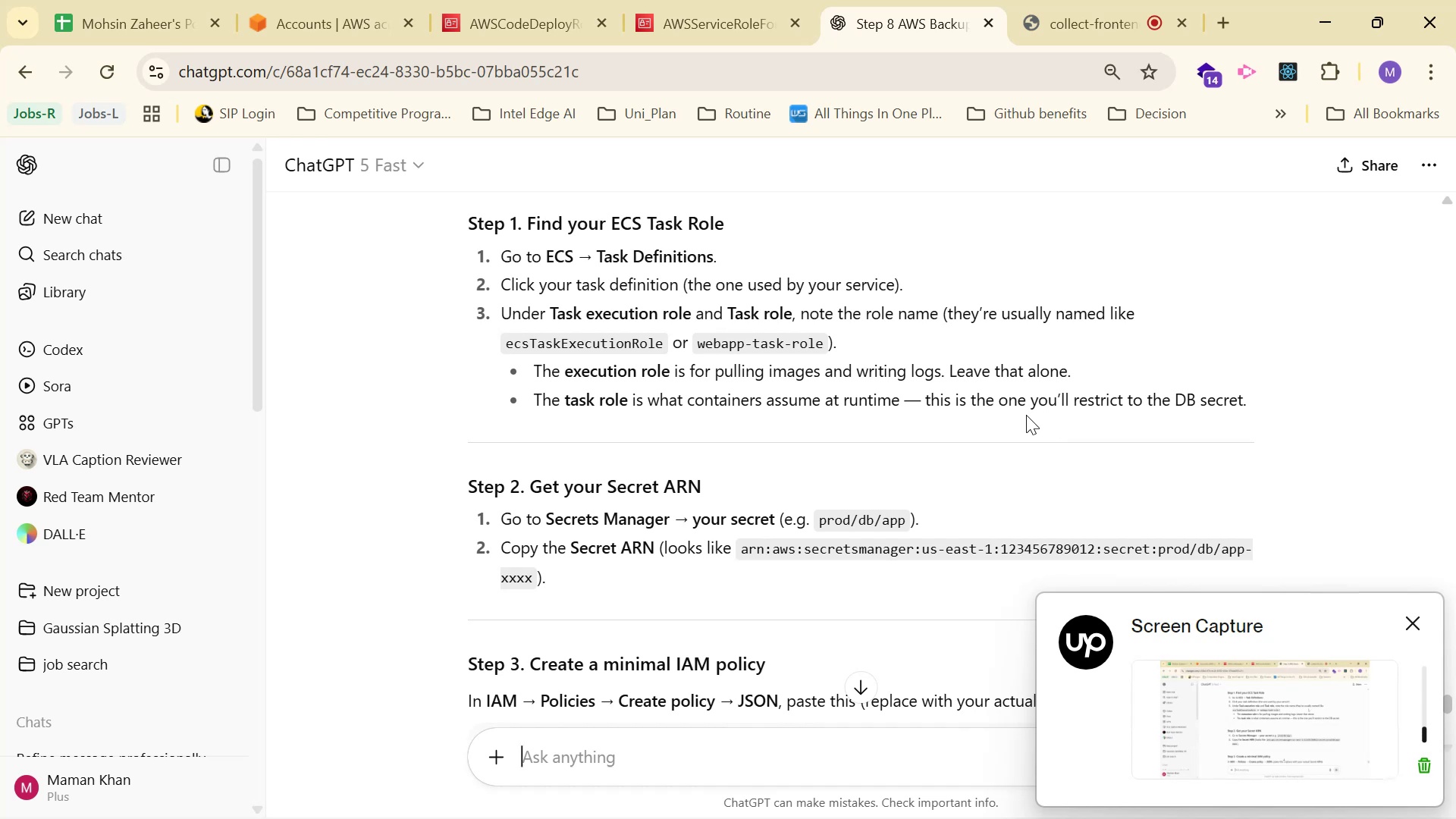 
left_click([1410, 618])
 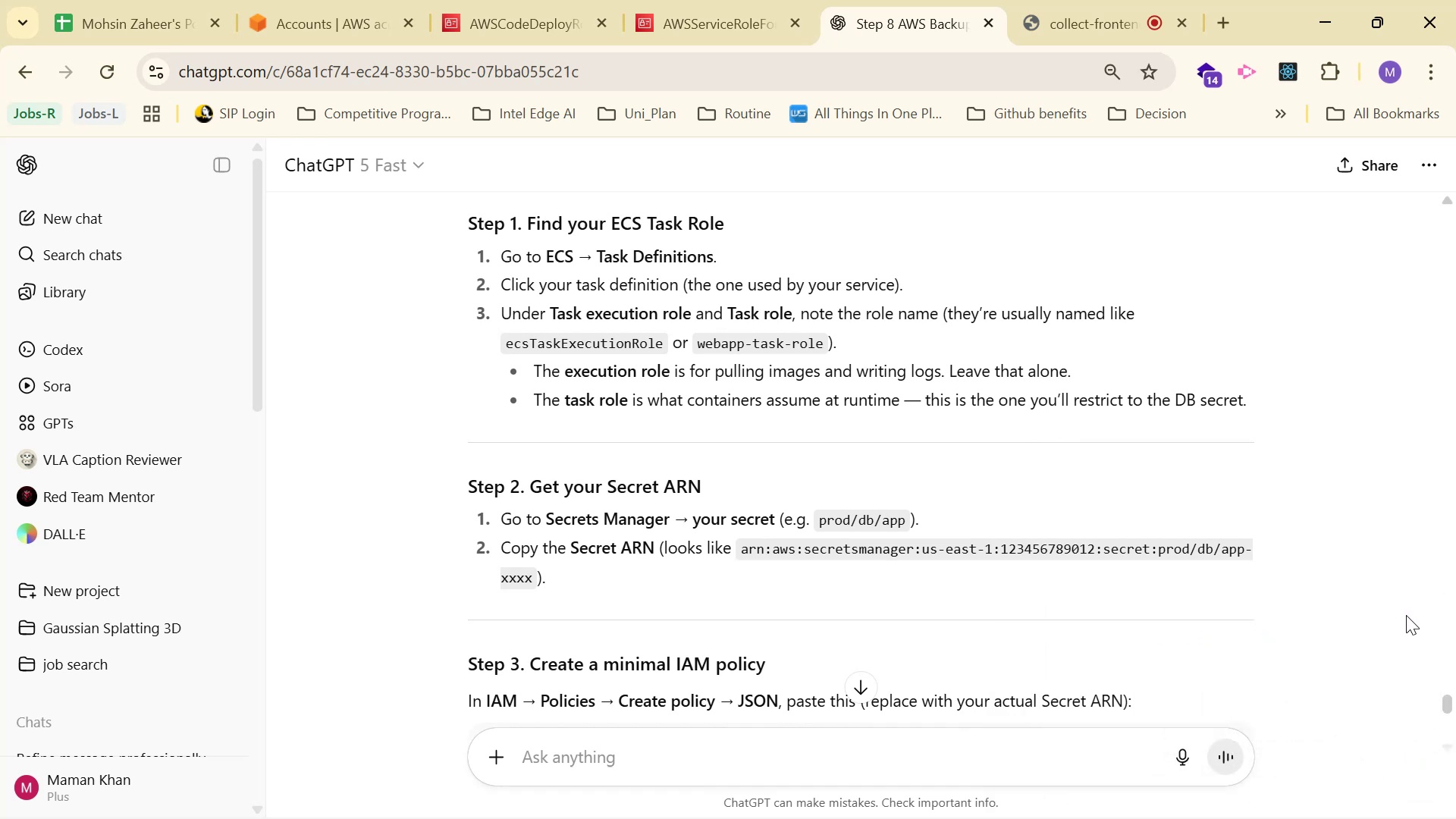 
scroll: coordinate [1250, 496], scroll_direction: down, amount: 6.0
 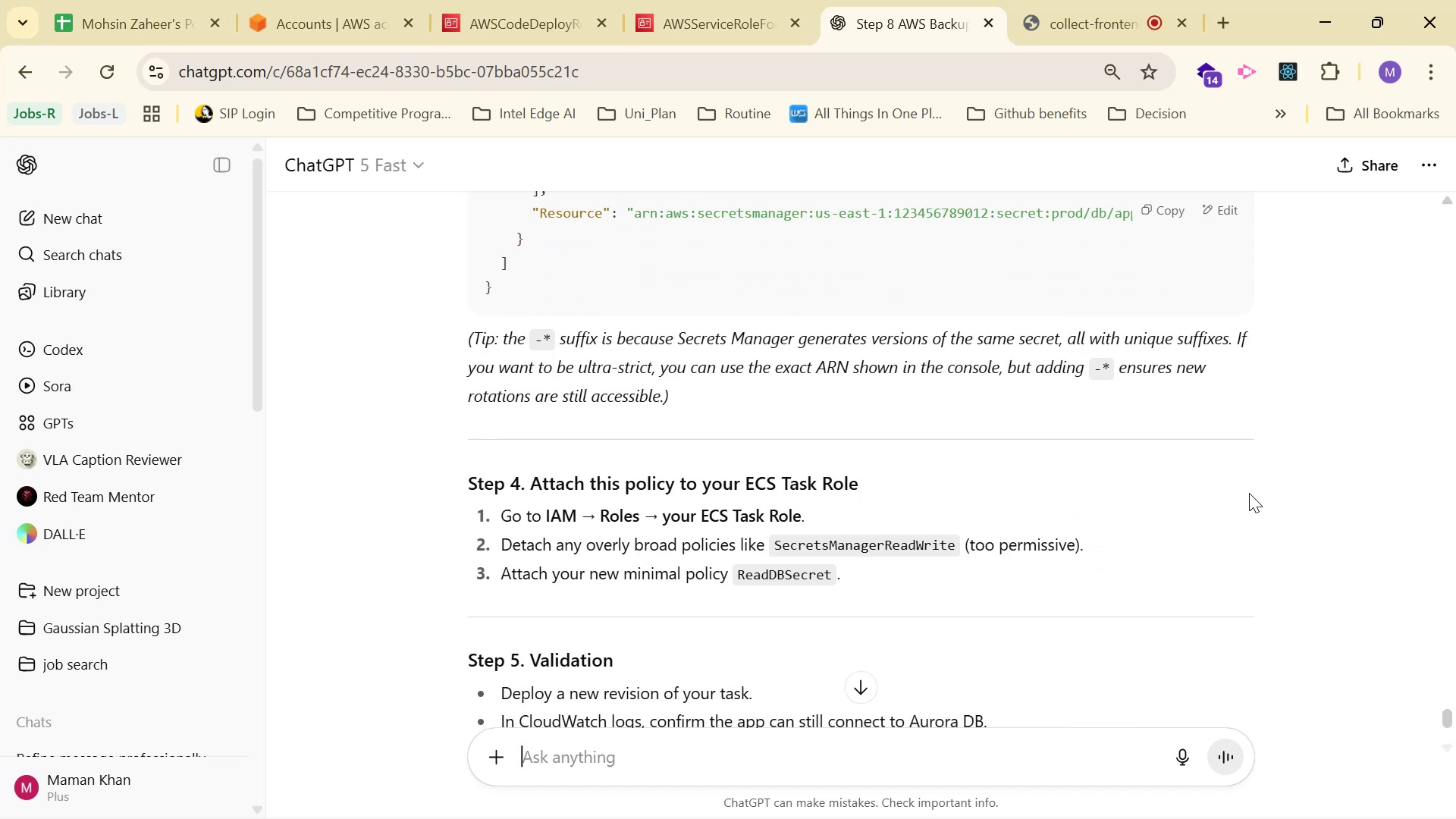 
scroll: coordinate [1249, 492], scroll_direction: down, amount: 1.0
 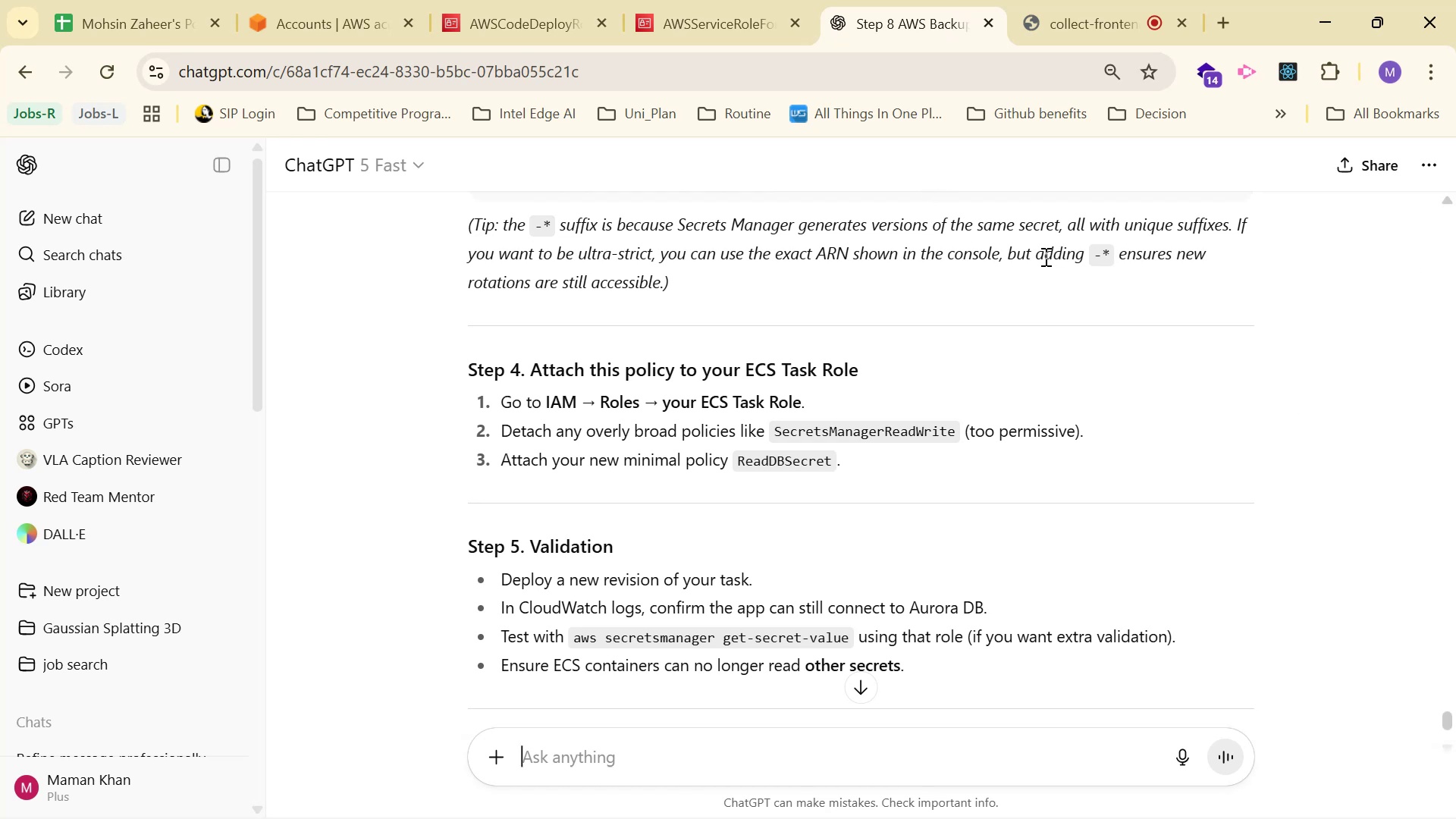 
wait(21.71)
 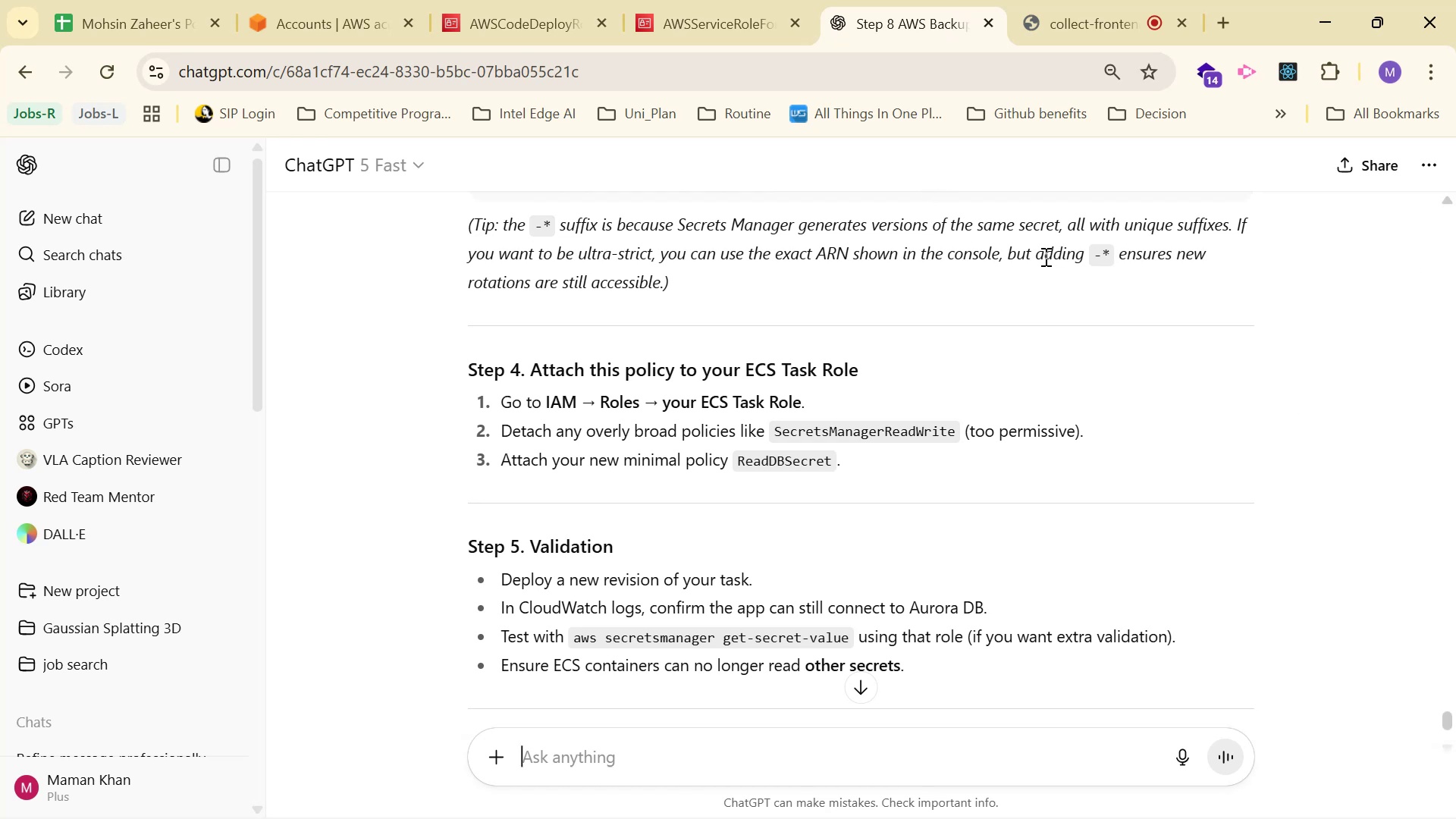 
scroll: coordinate [1036, 248], scroll_direction: up, amount: 8.0
 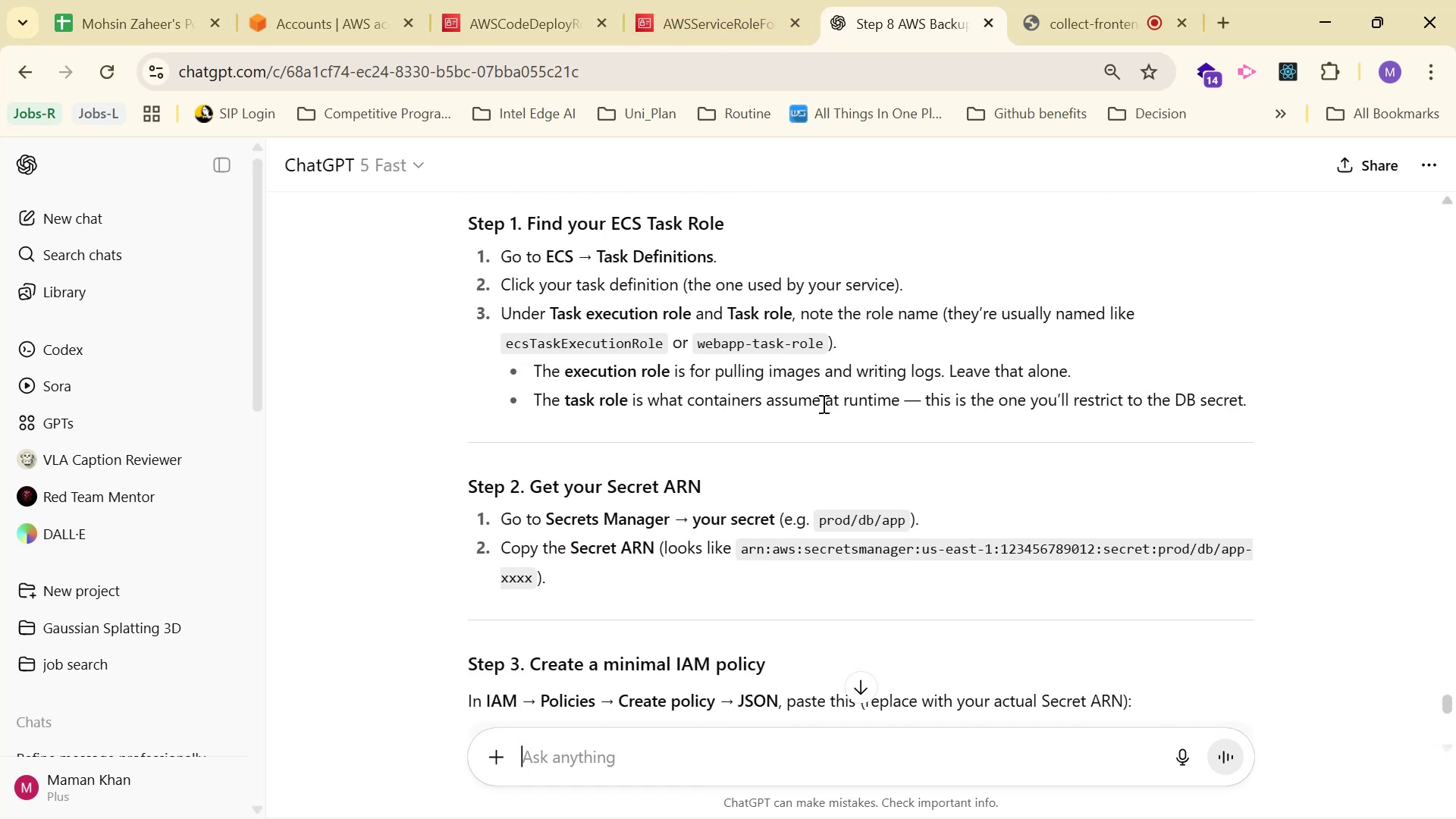 
wait(5.46)
 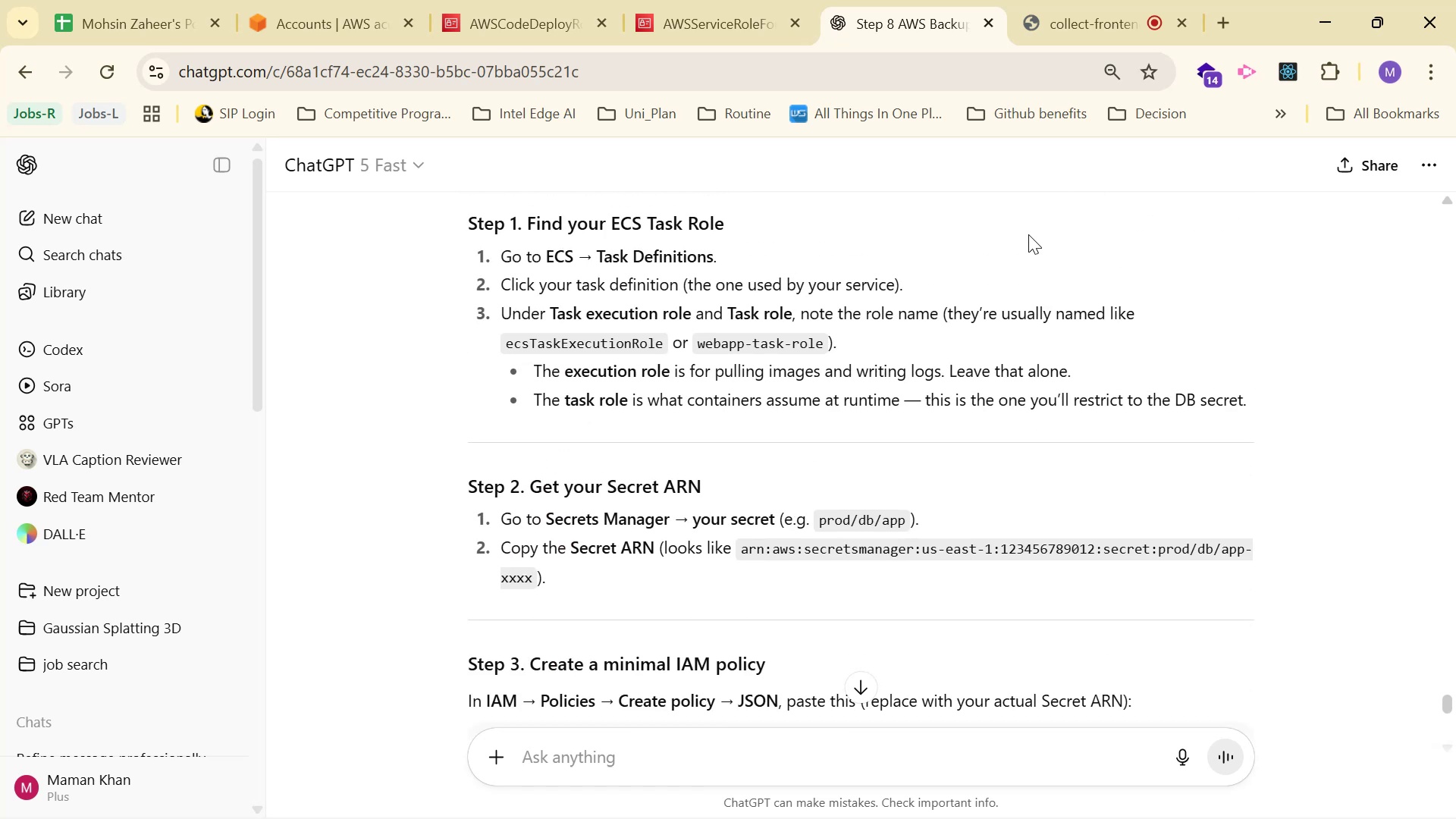 
scroll: coordinate [817, 407], scroll_direction: up, amount: 1.0
 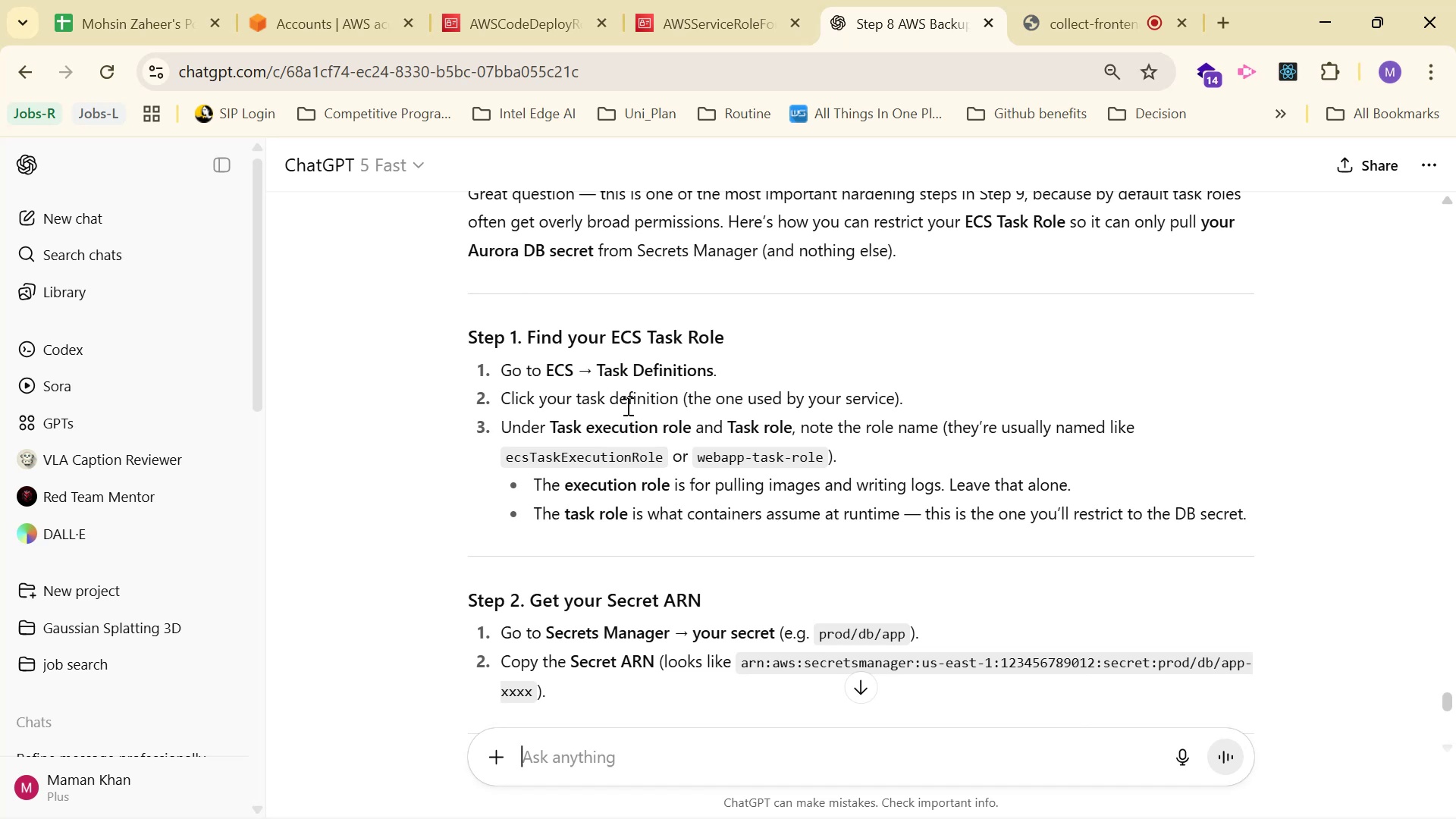 
wait(6.98)
 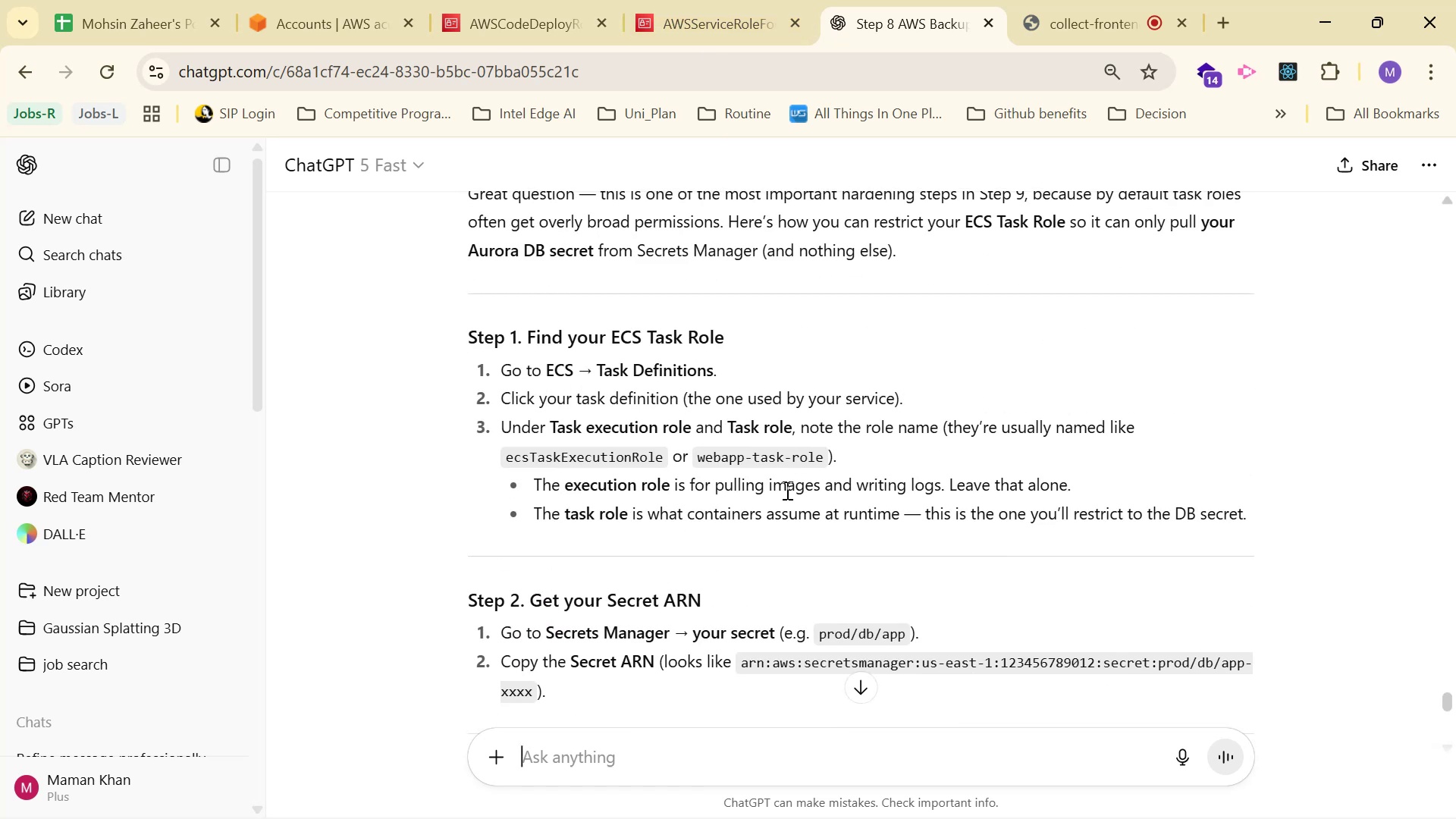 
left_click_drag(start_coordinate=[667, 1], to_coordinate=[664, 6])
 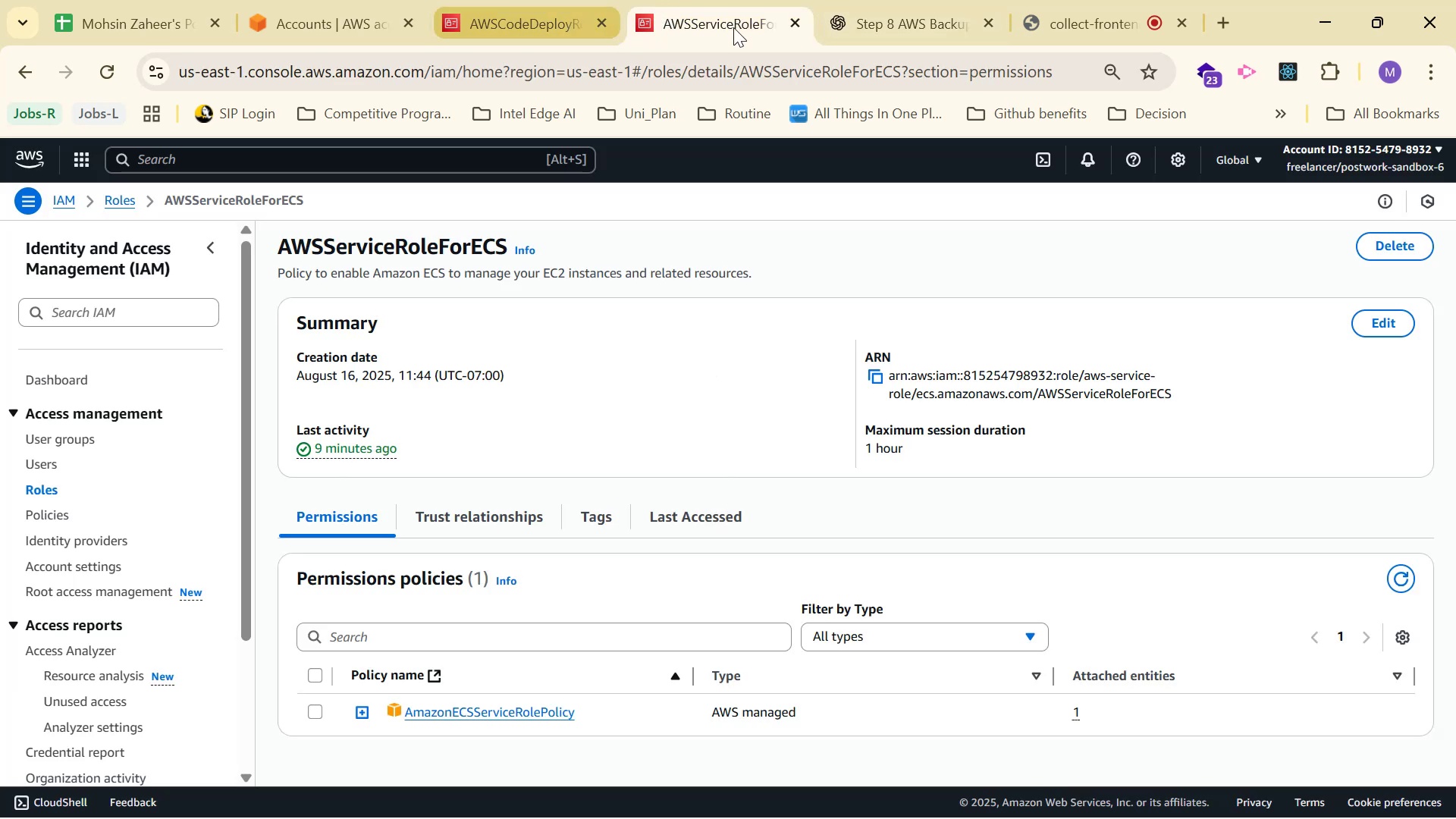 
left_click([507, 0])
 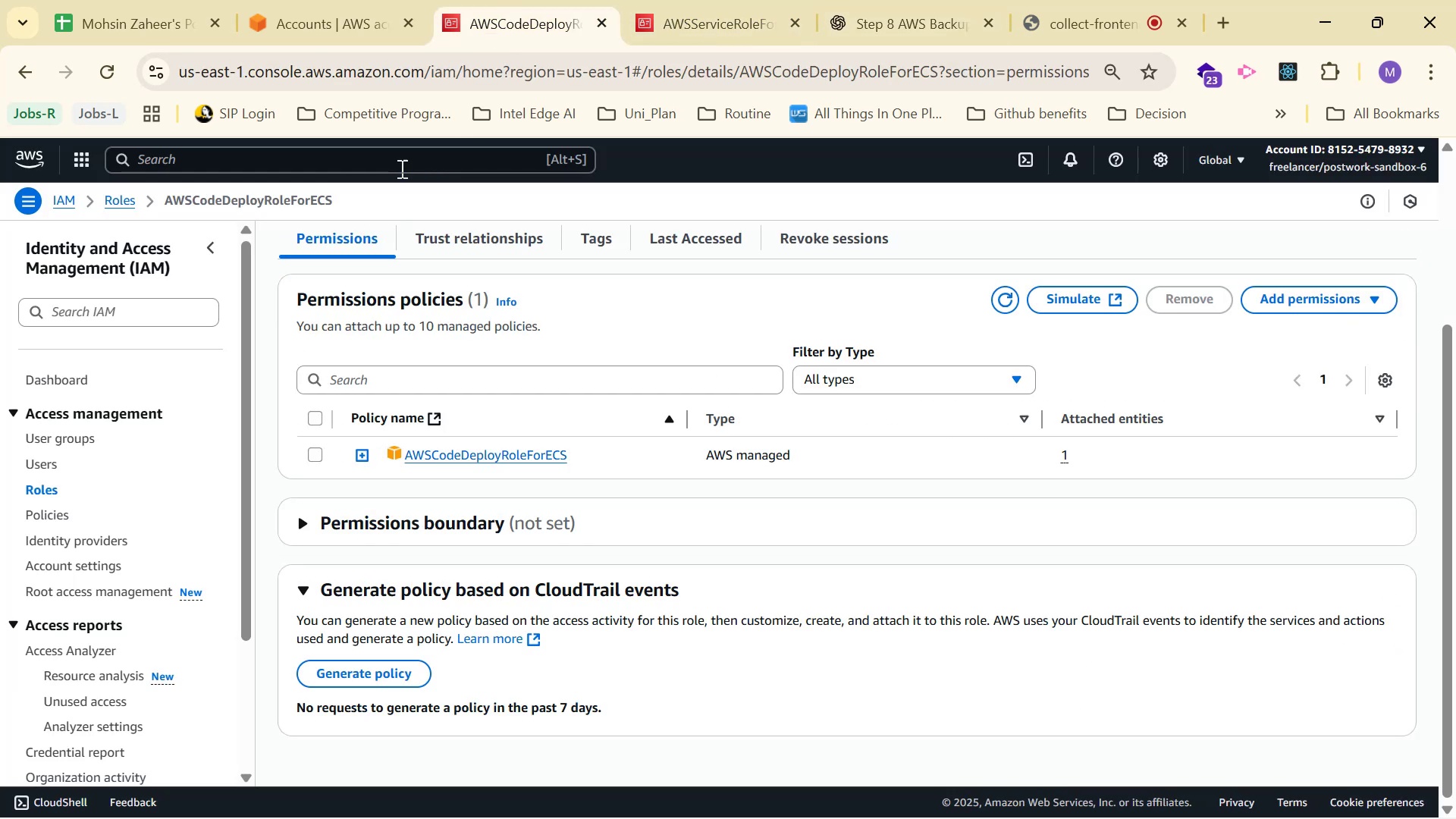 
left_click([400, 168])
 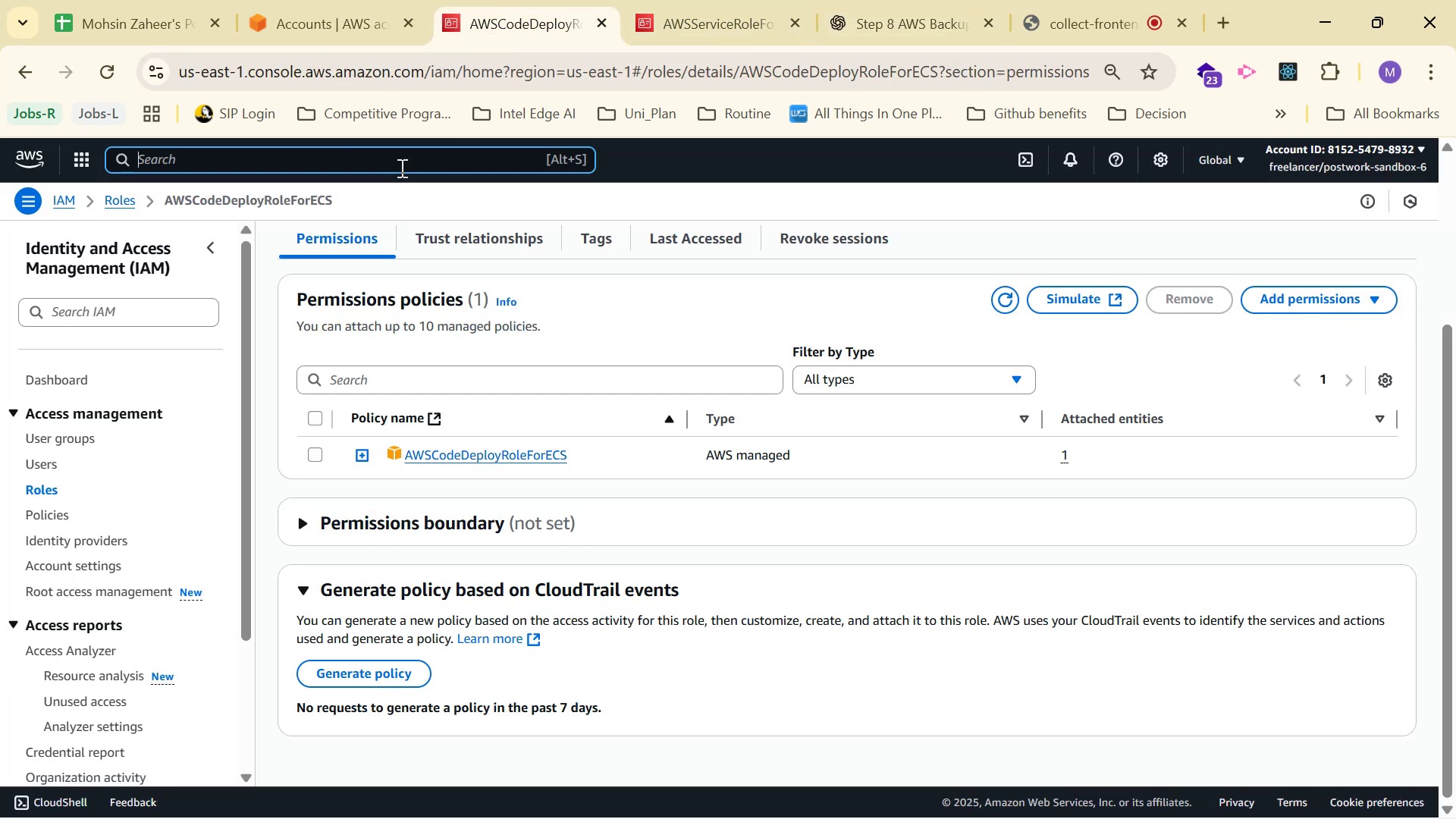 
type(ECS)
 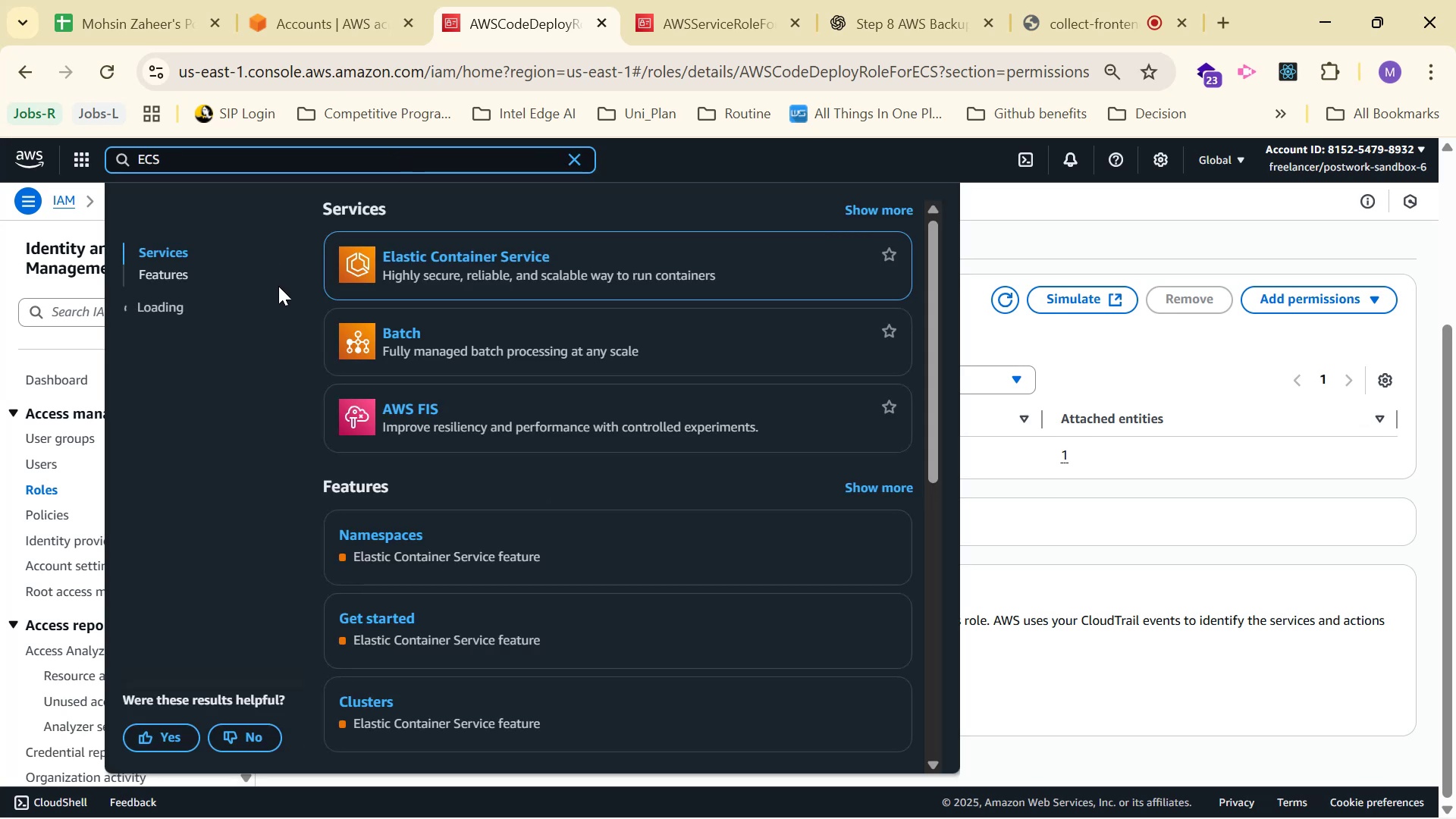 
left_click([410, 246])
 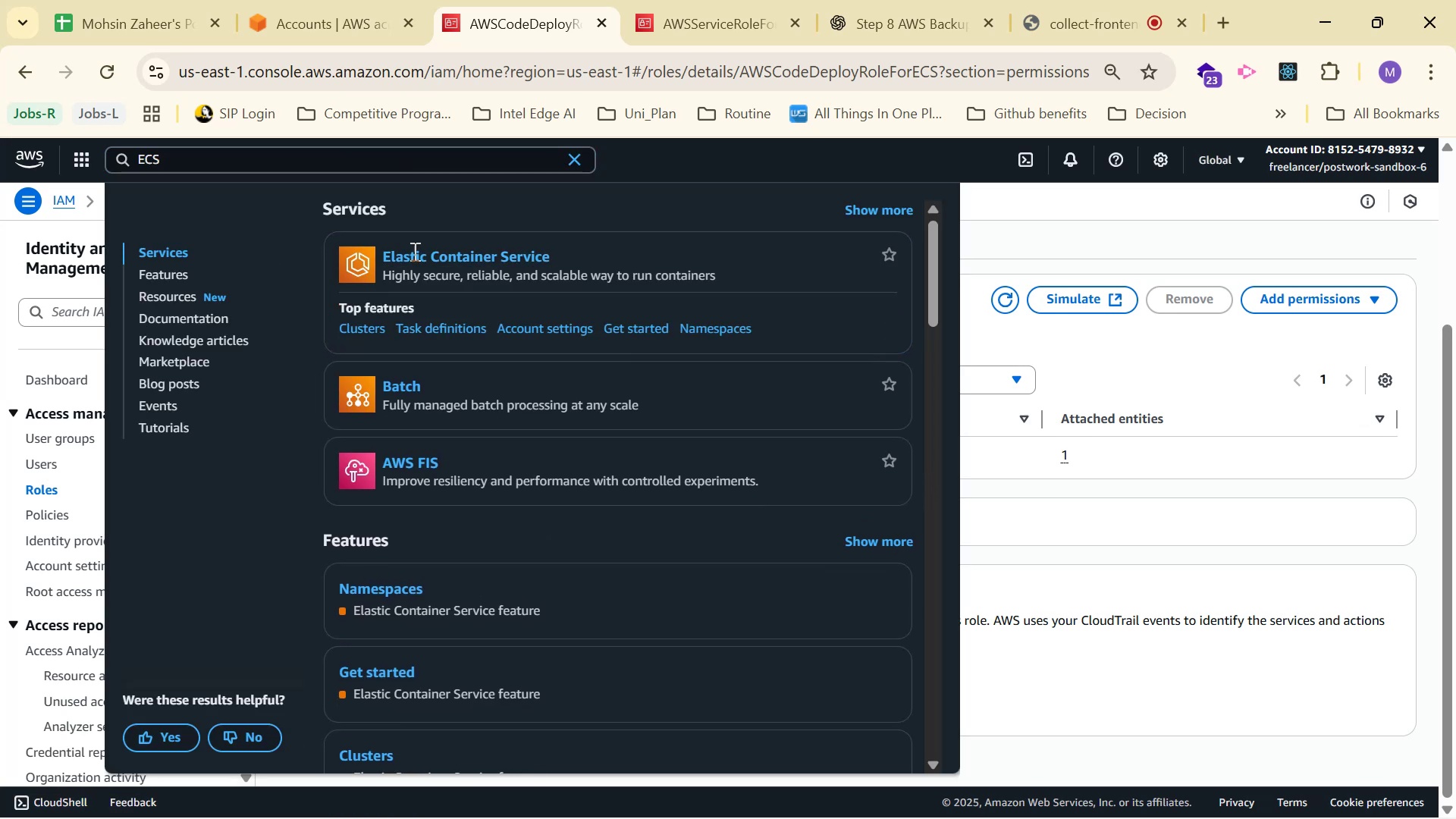 
left_click([415, 253])
 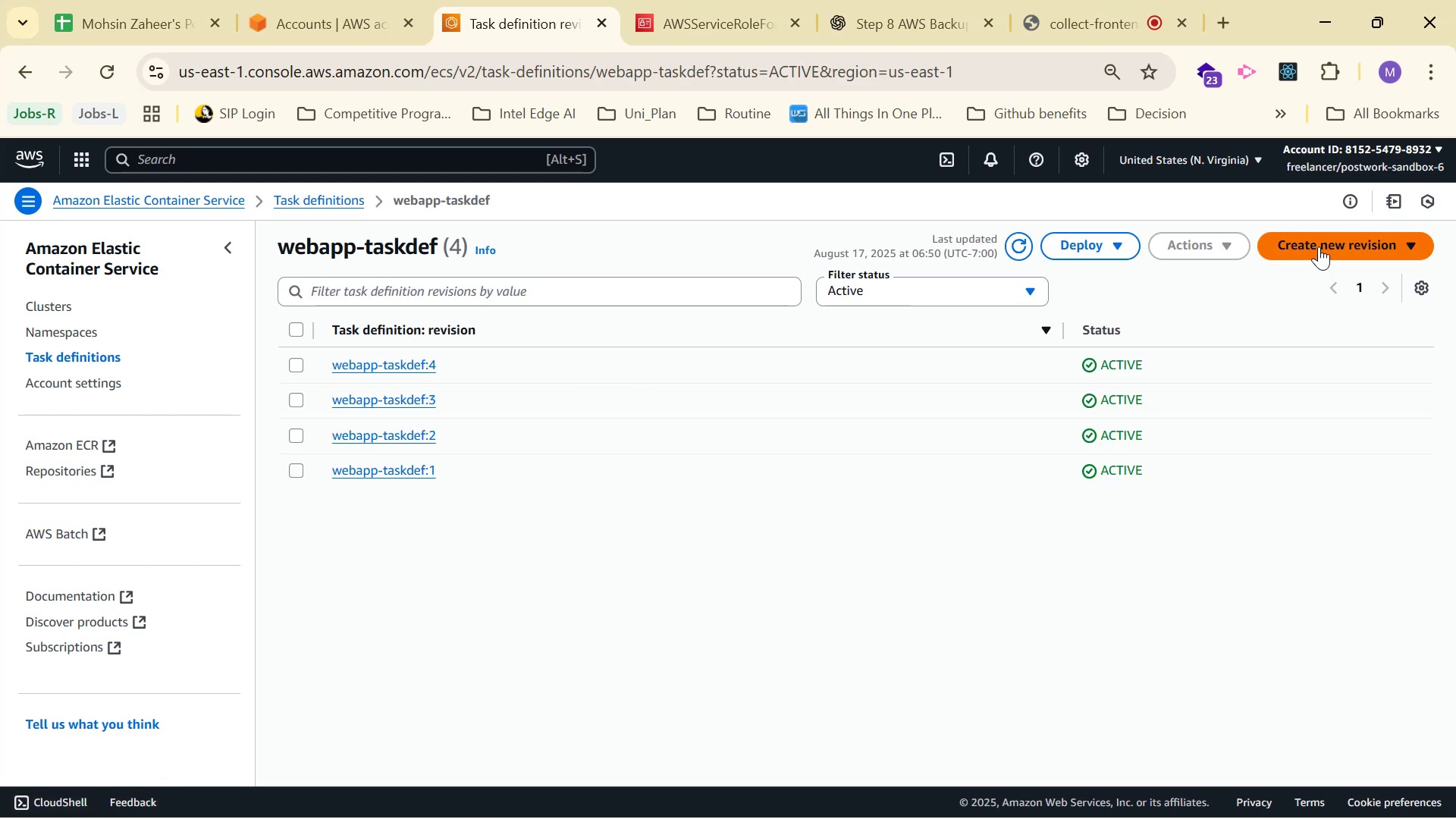 
wait(25.06)
 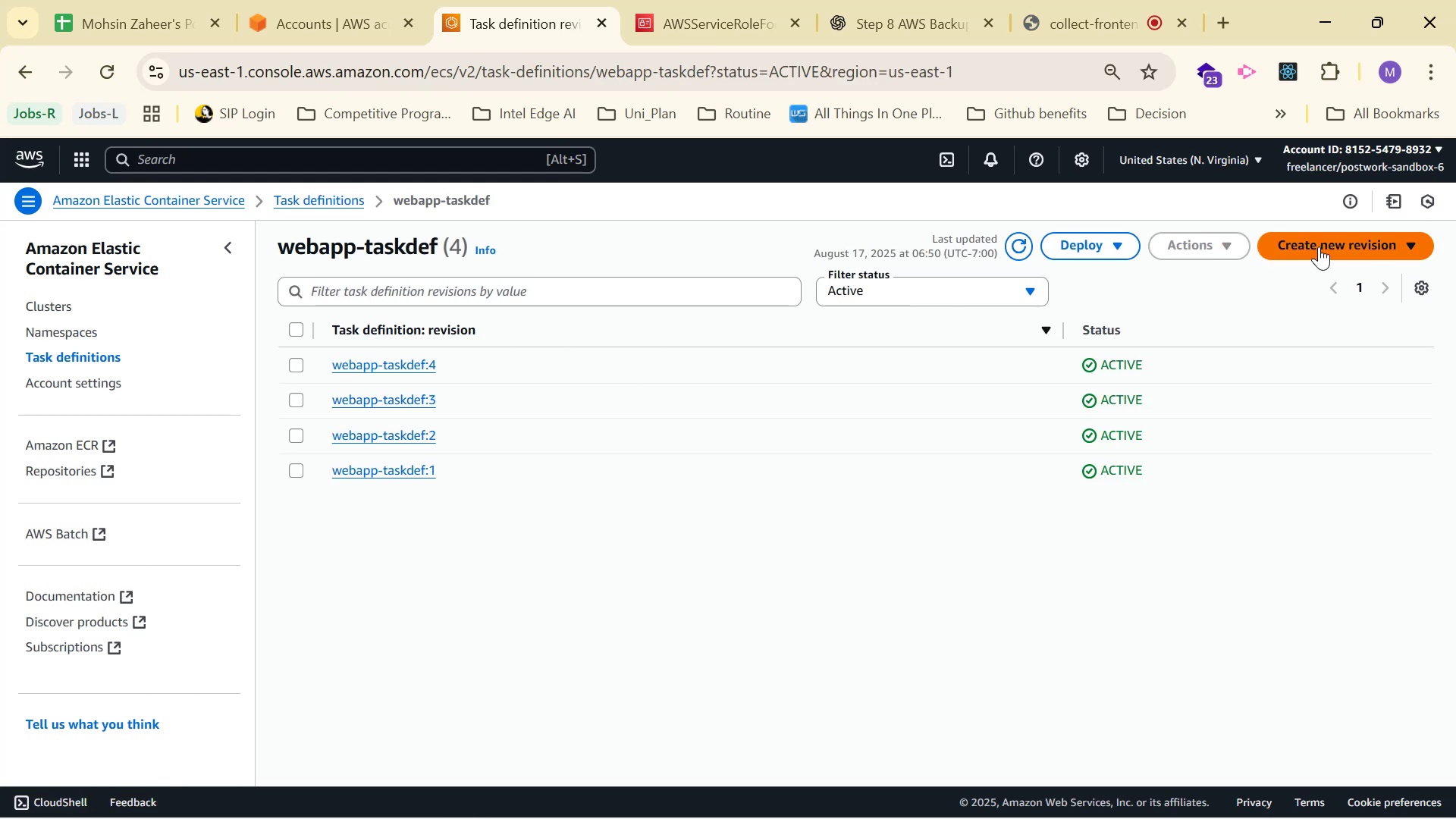 
left_click([1314, 275])
 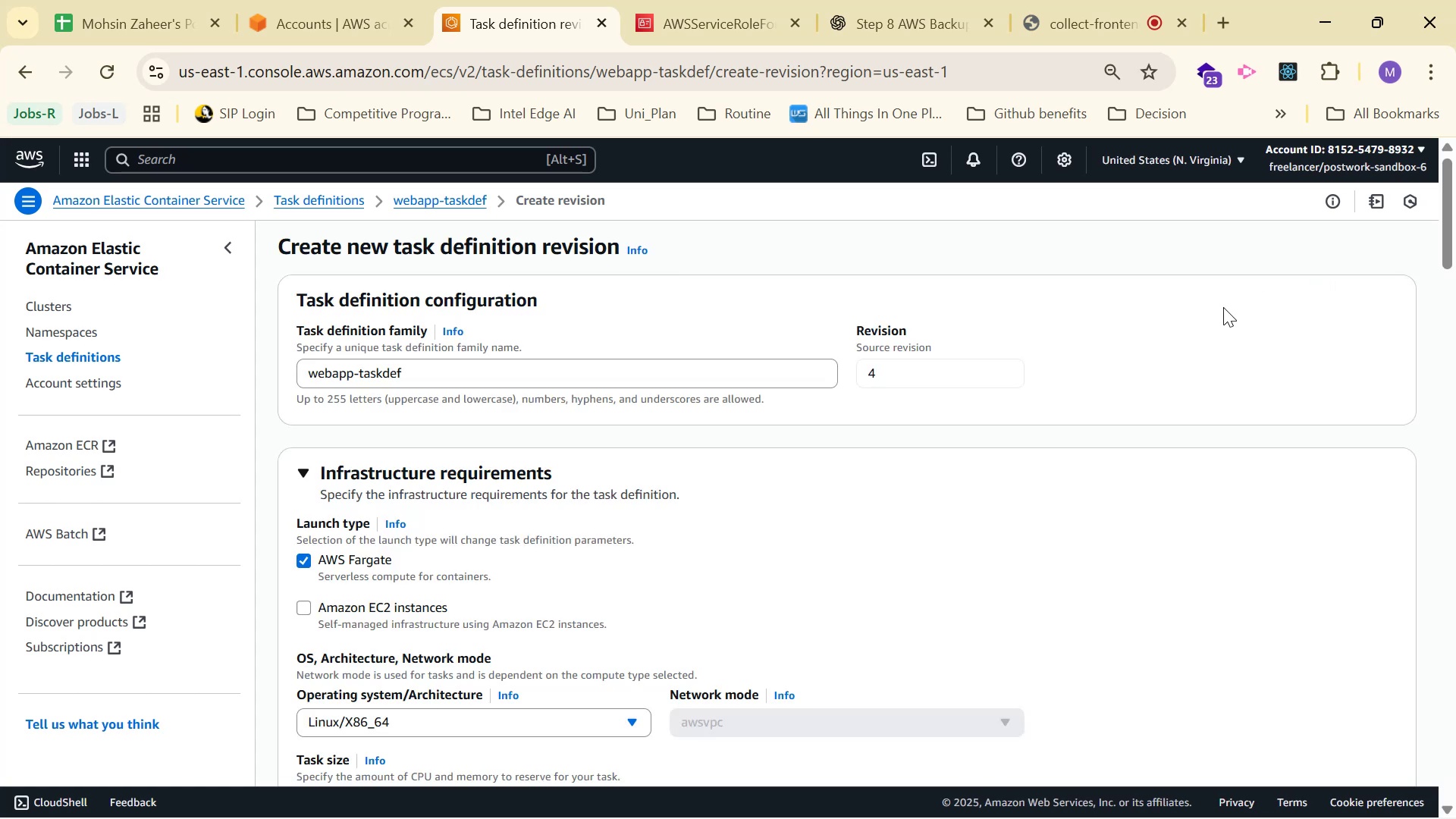 
wait(6.25)
 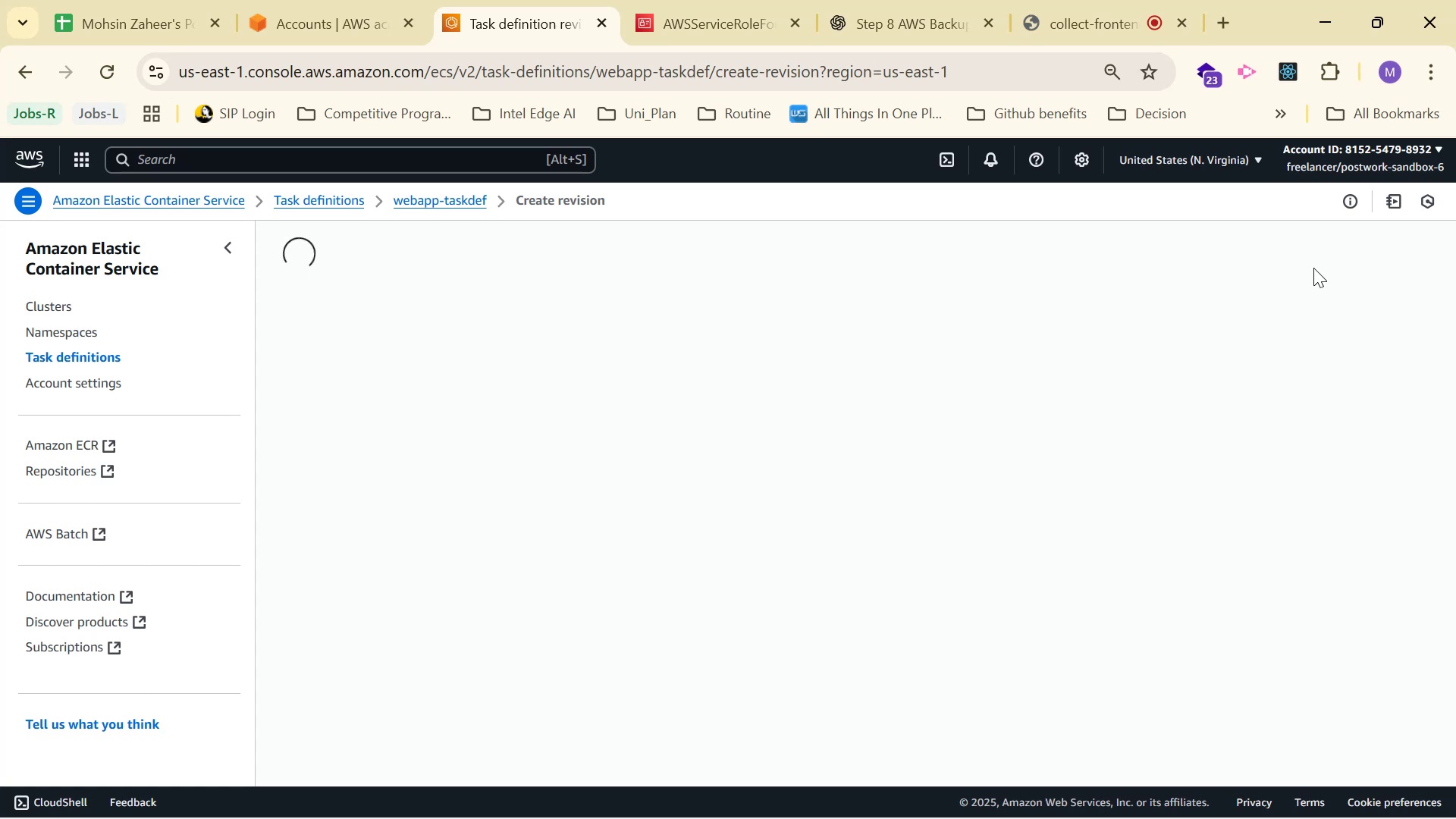 
scroll: coordinate [1197, 368], scroll_direction: down, amount: 4.0
 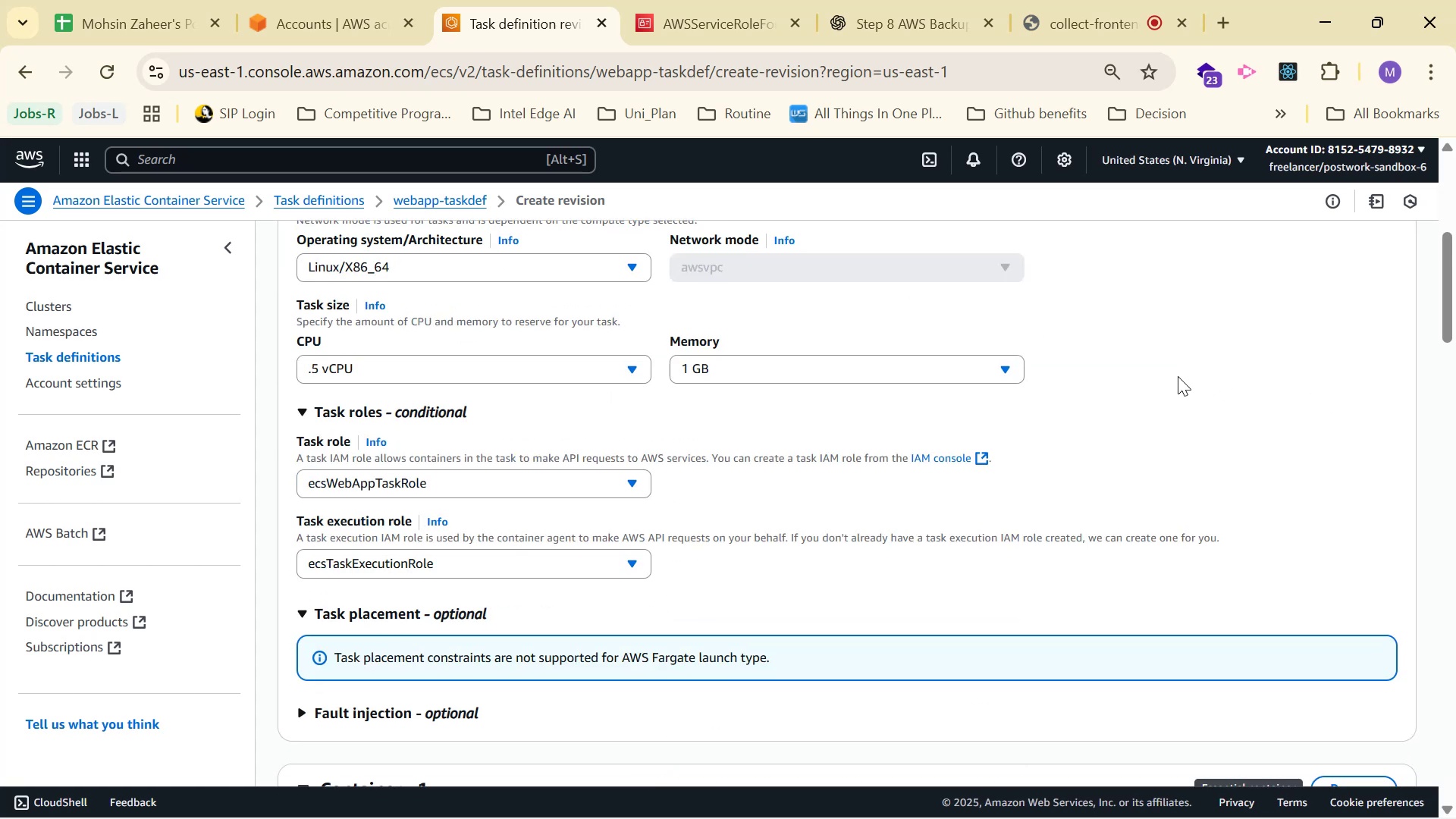 
wait(8.44)
 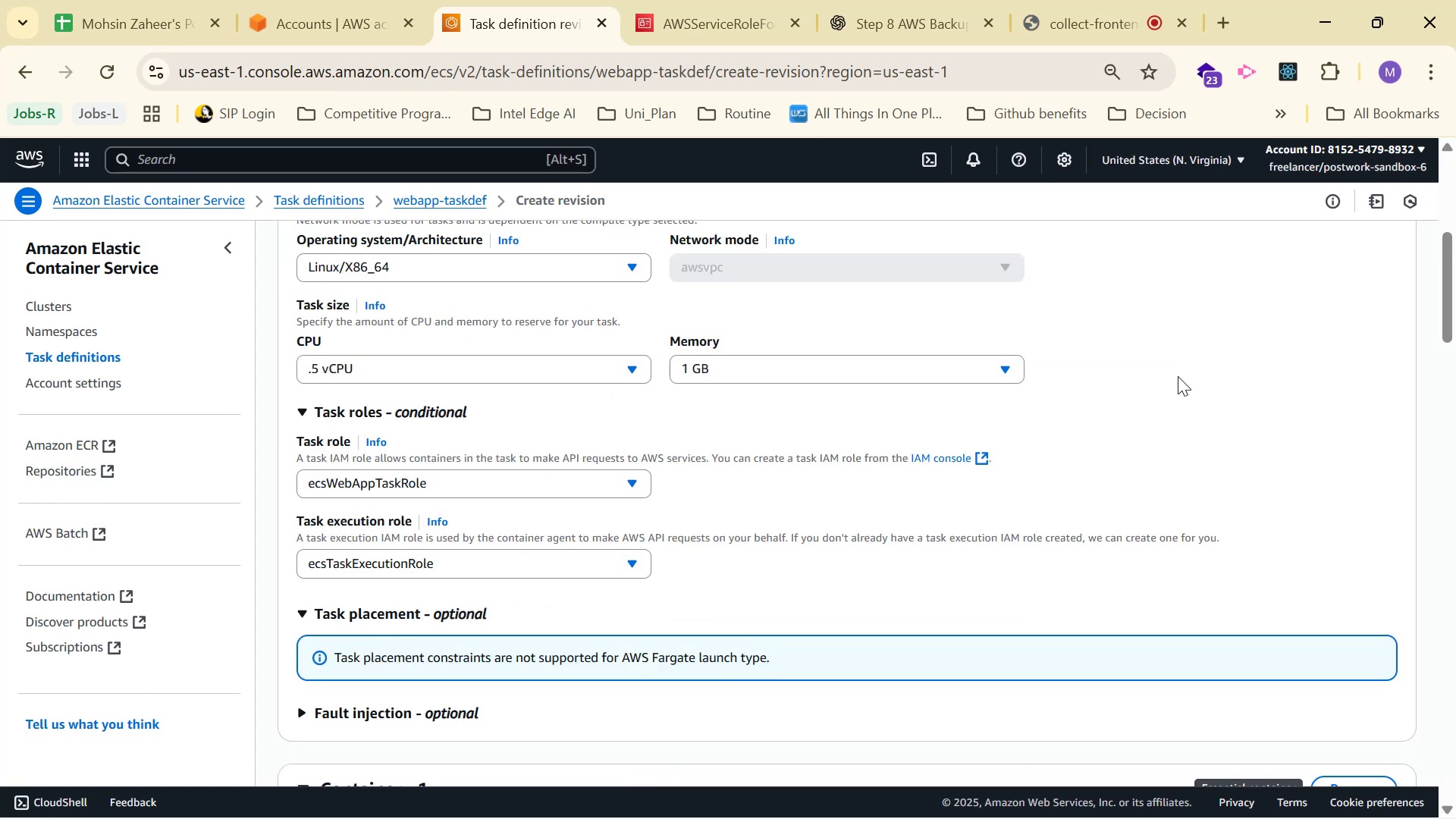 
left_click([47, 485])
 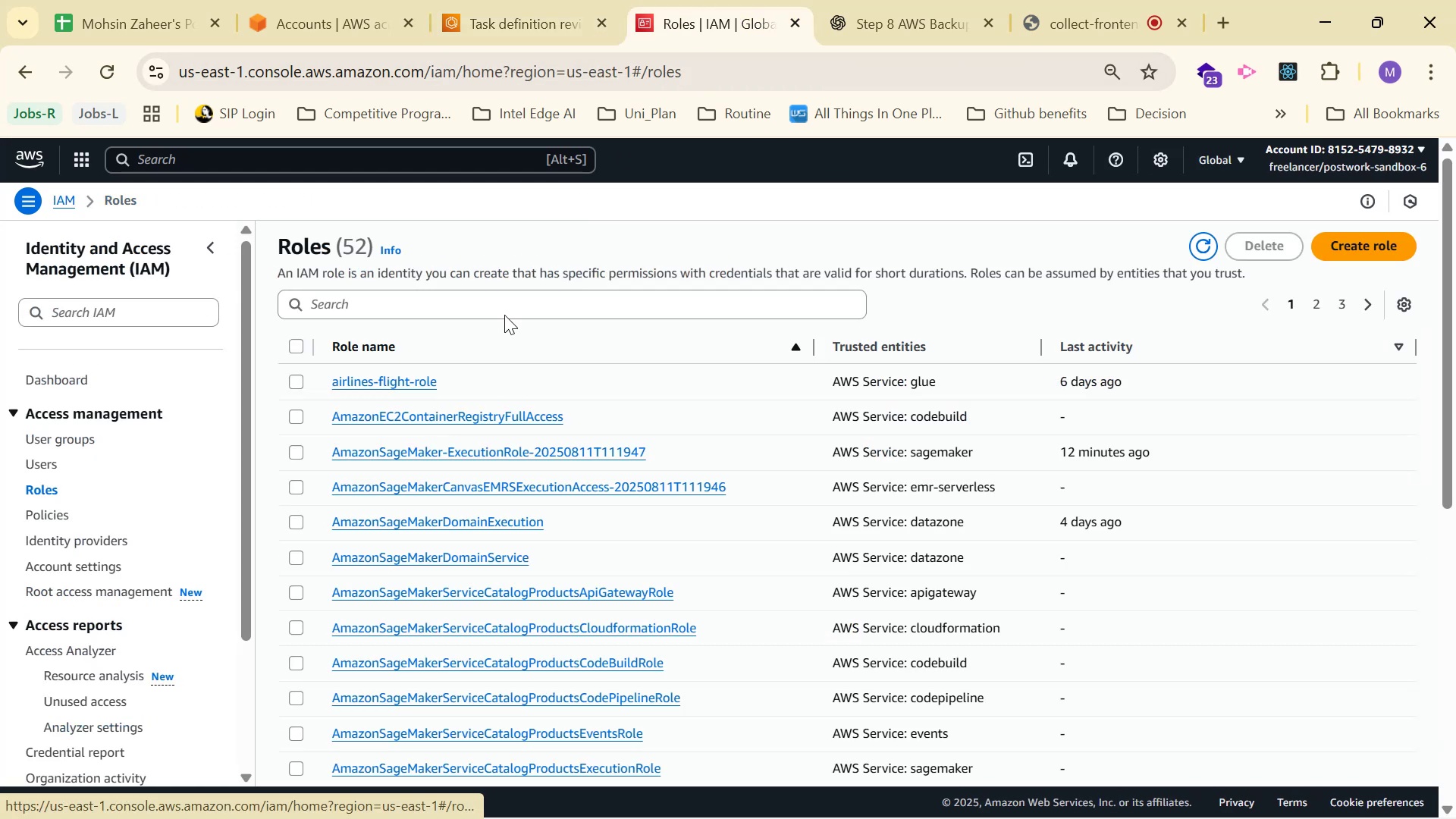 
type(ecs)
 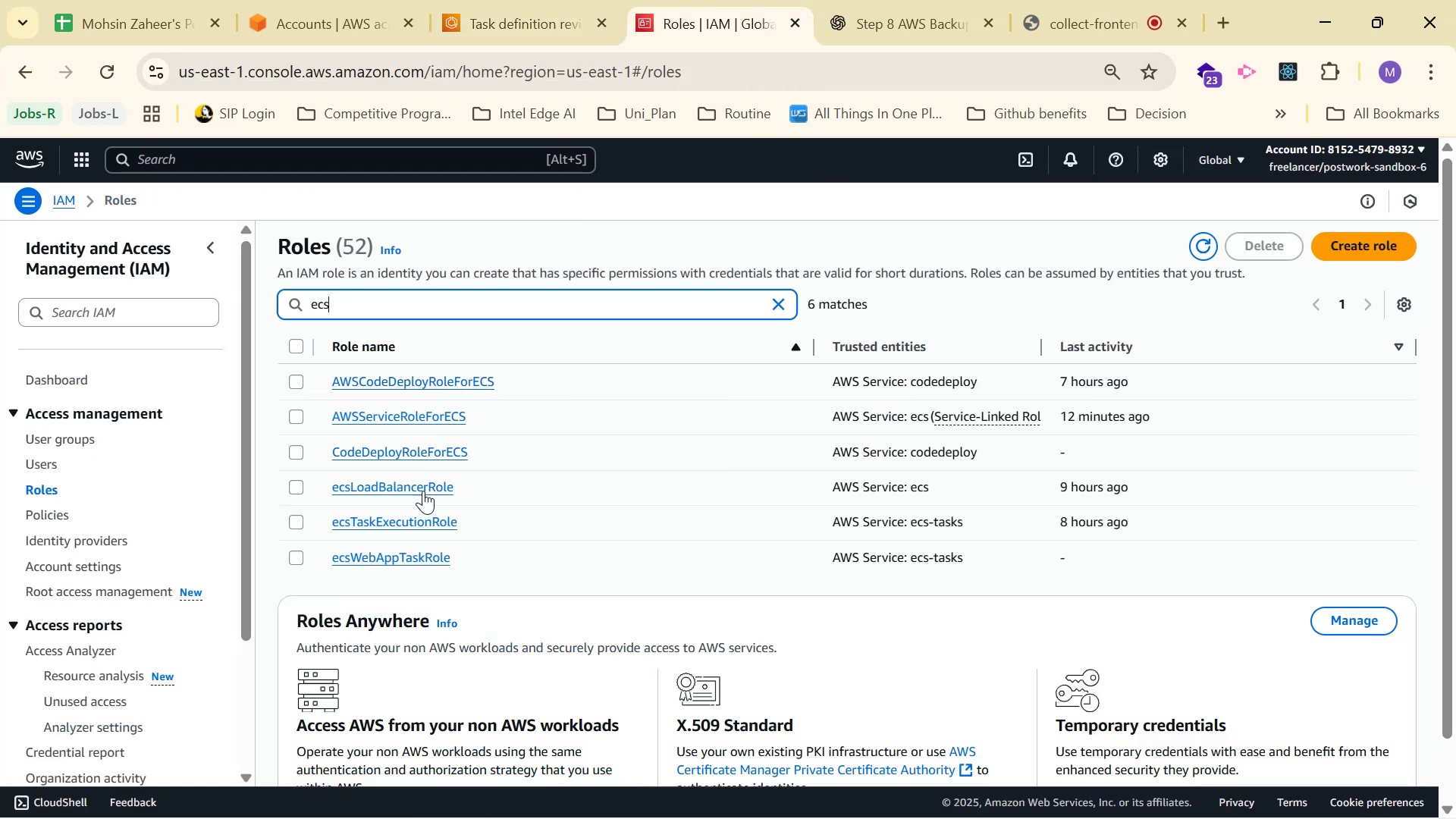 
left_click([414, 557])
 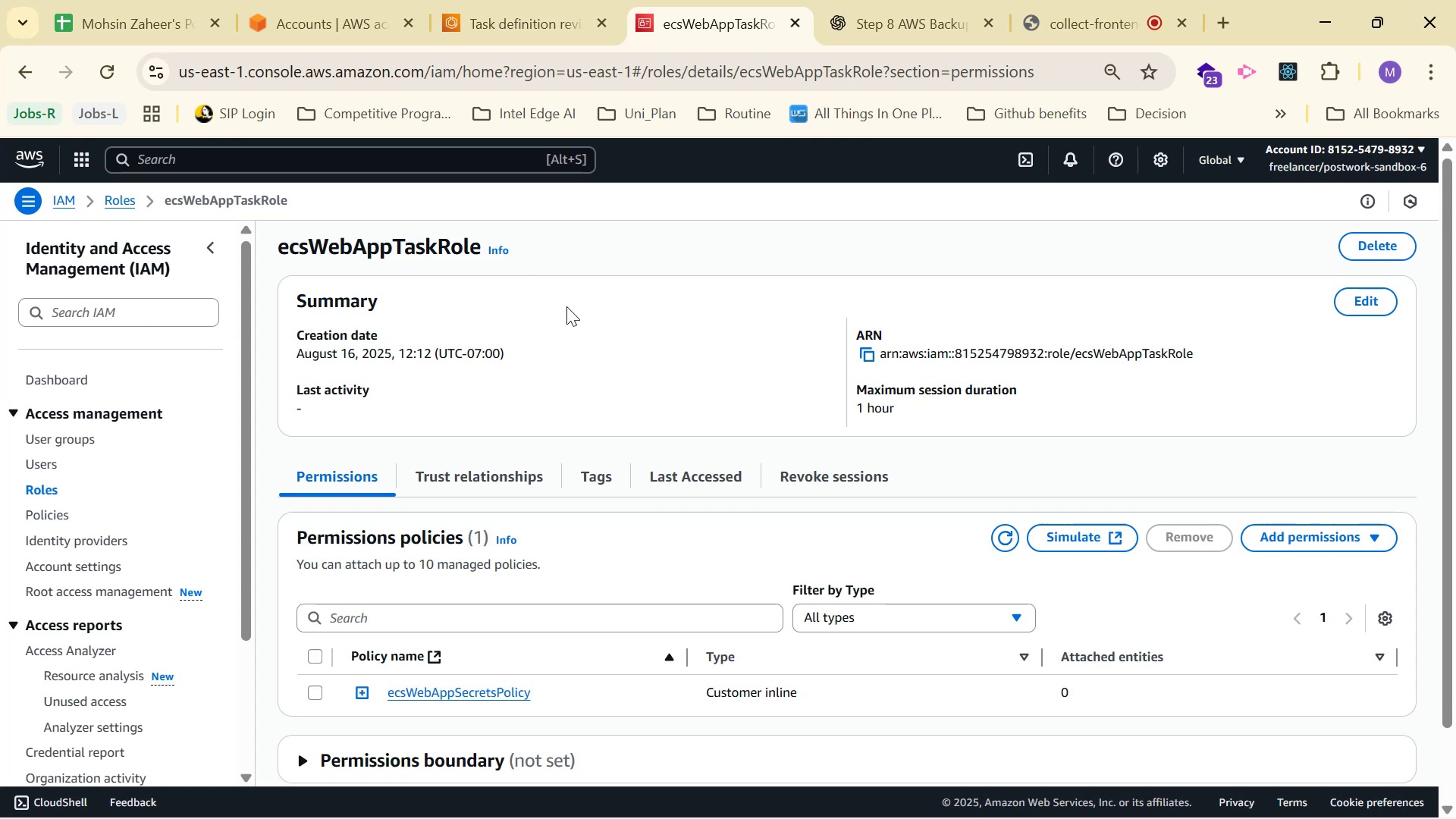 
scroll: coordinate [628, 321], scroll_direction: down, amount: 3.0
 